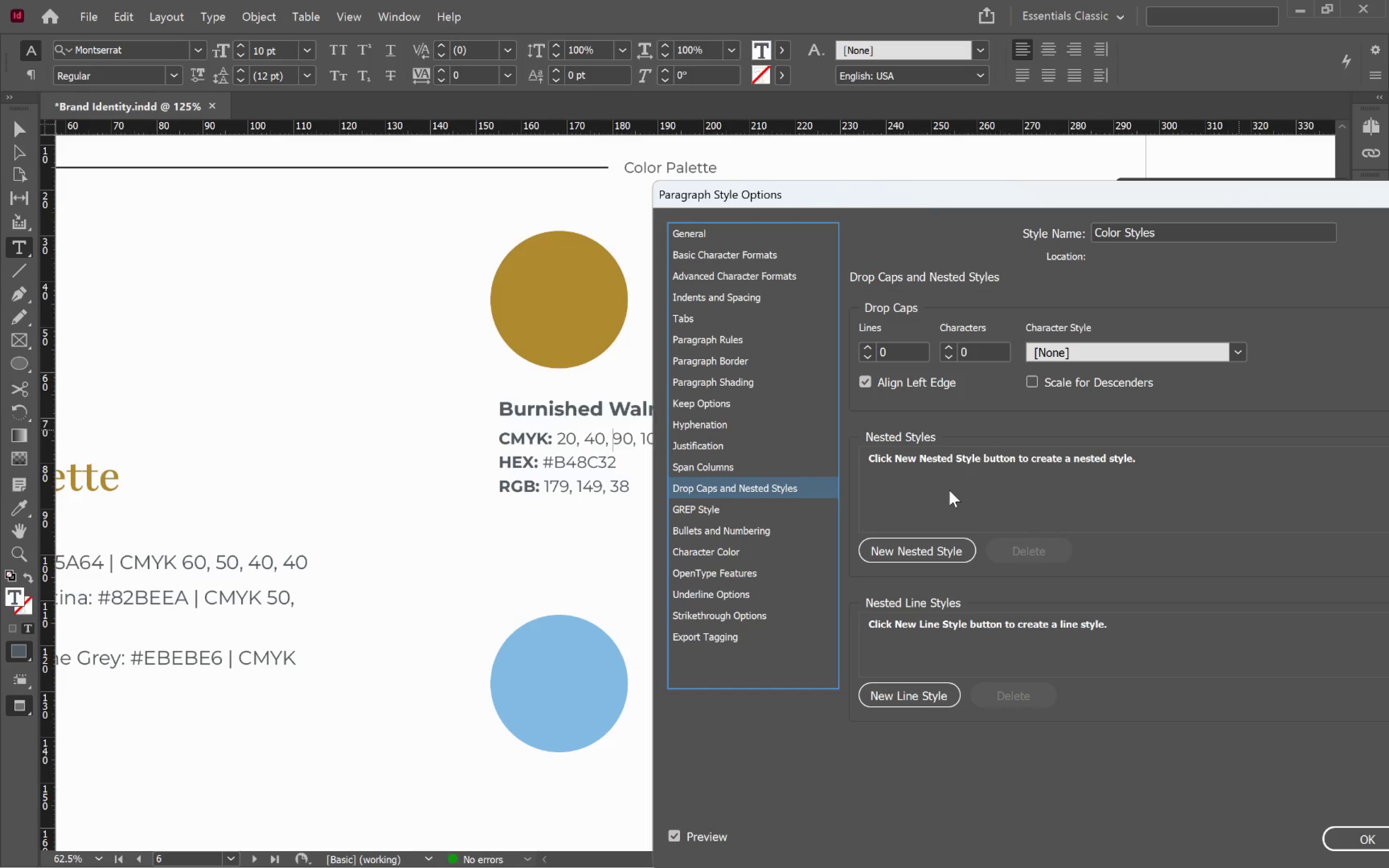 
left_click([952, 551])
 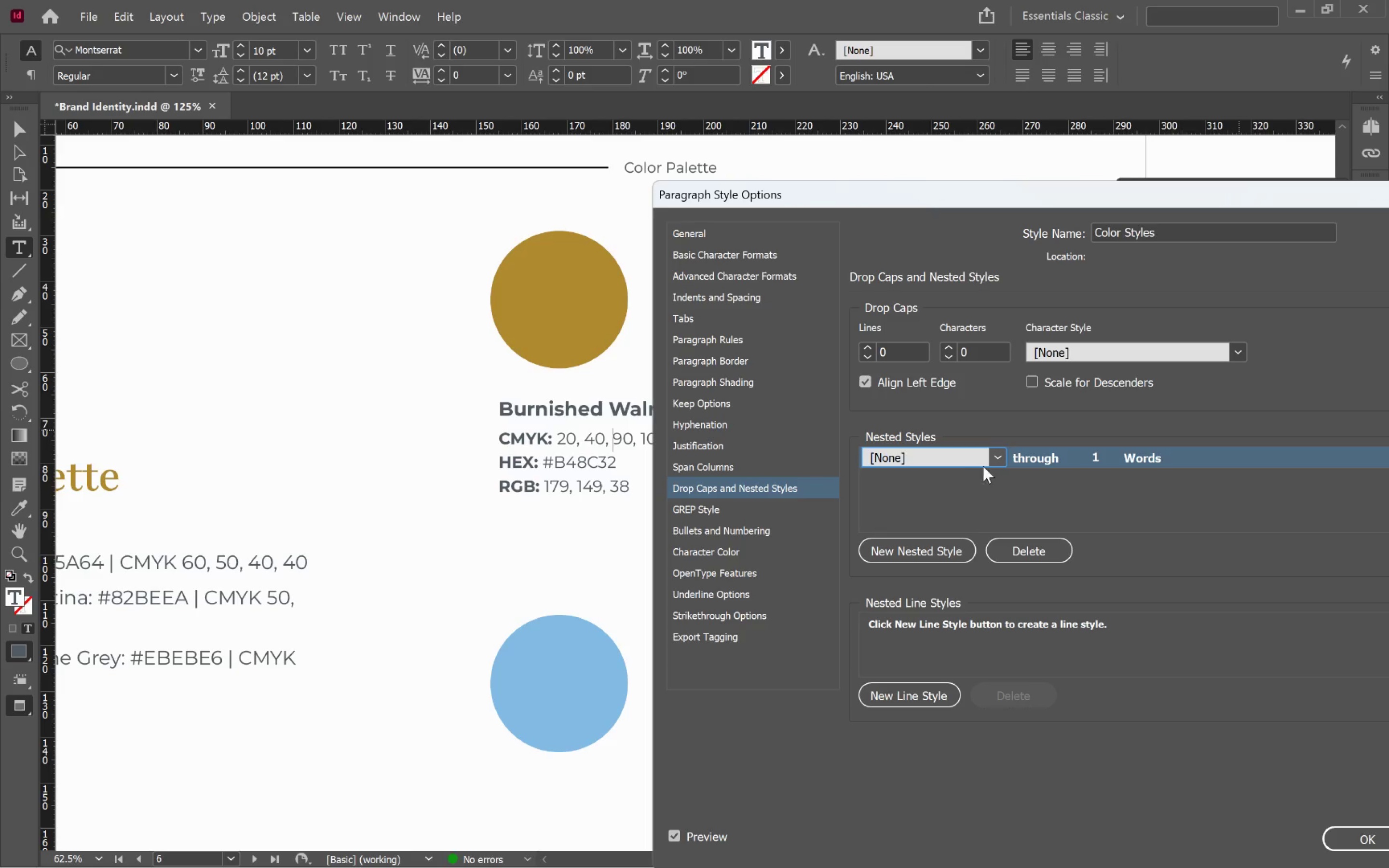 
left_click([1000, 454])
 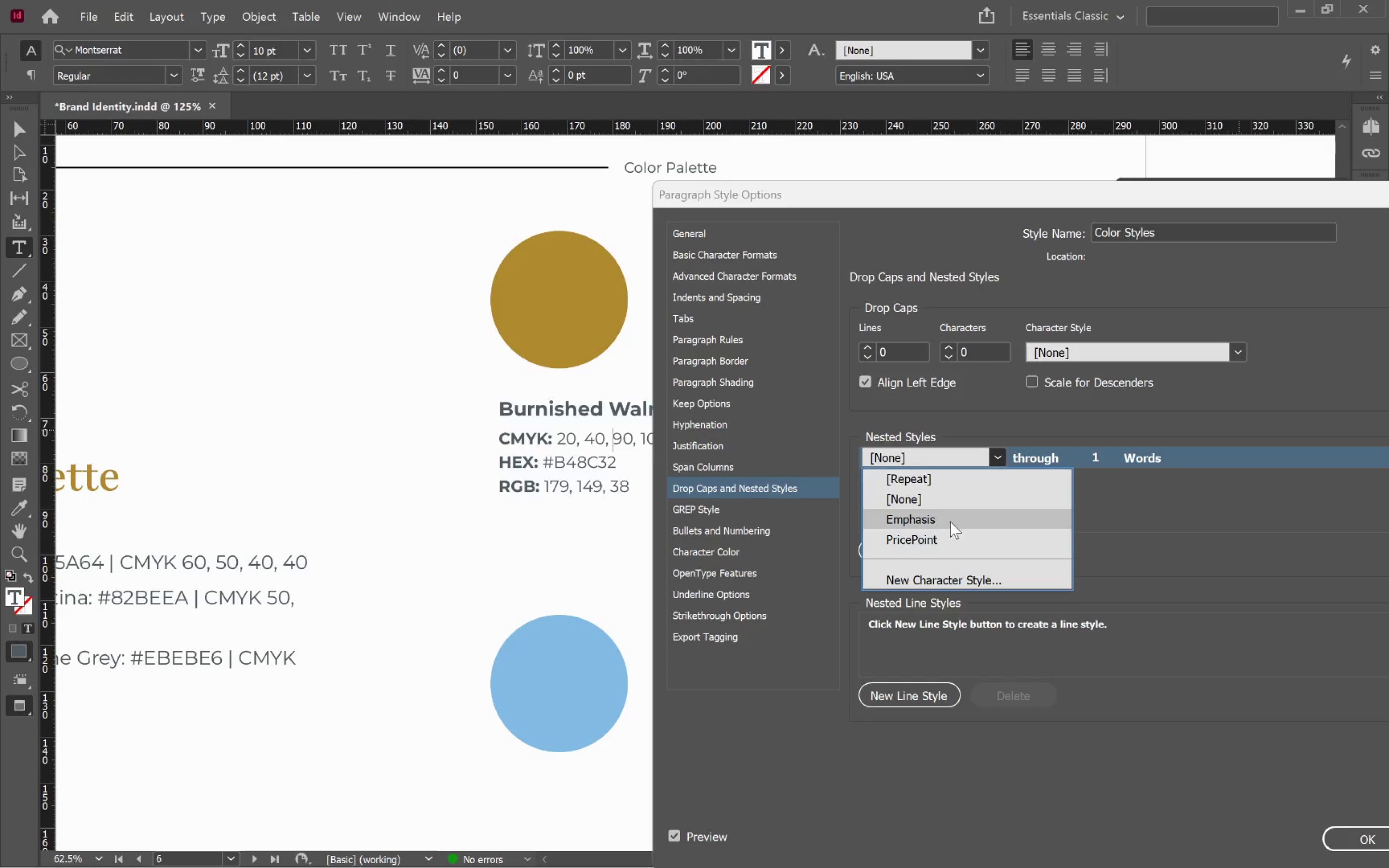 
left_click([950, 522])
 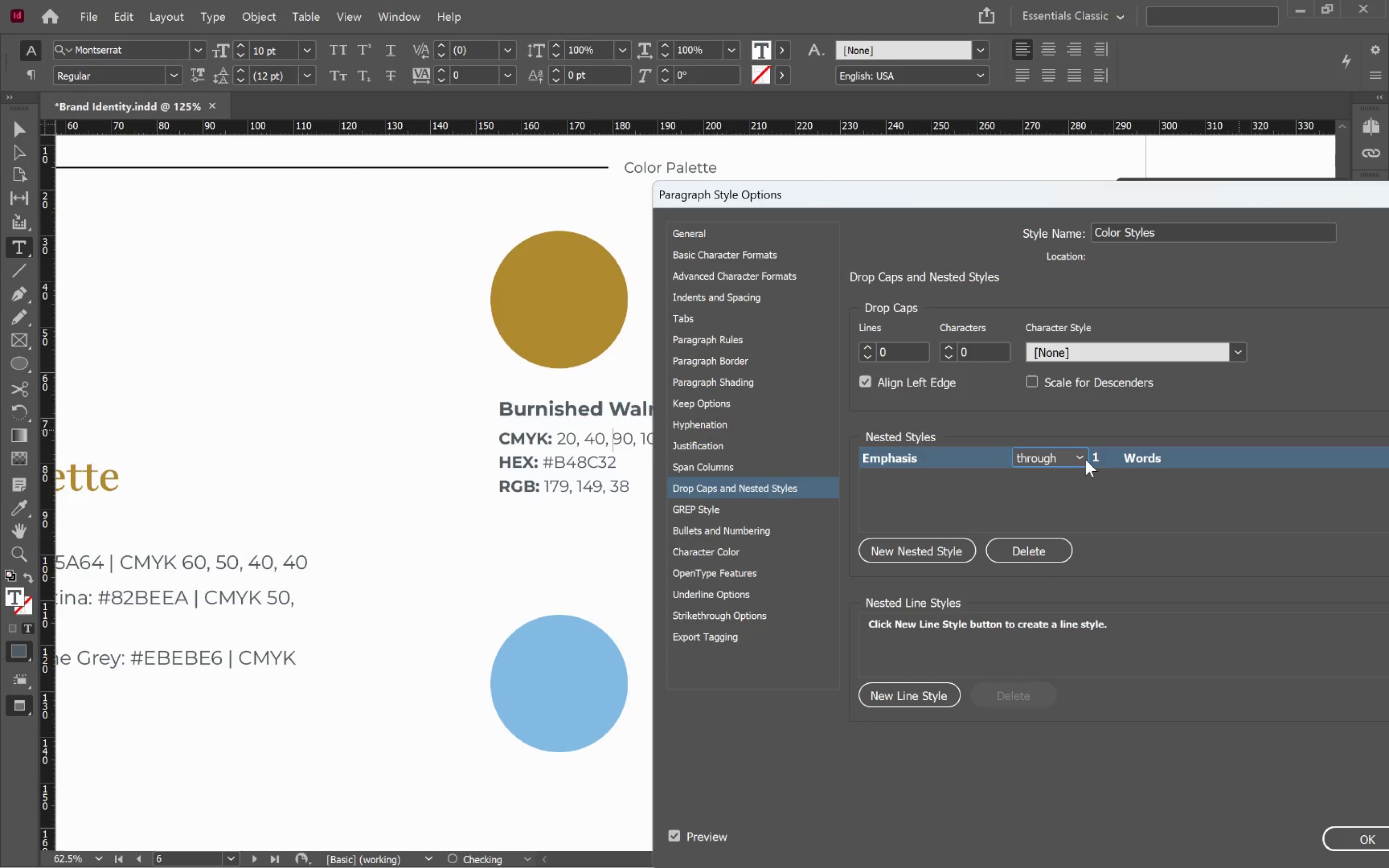 
left_click([1080, 456])
 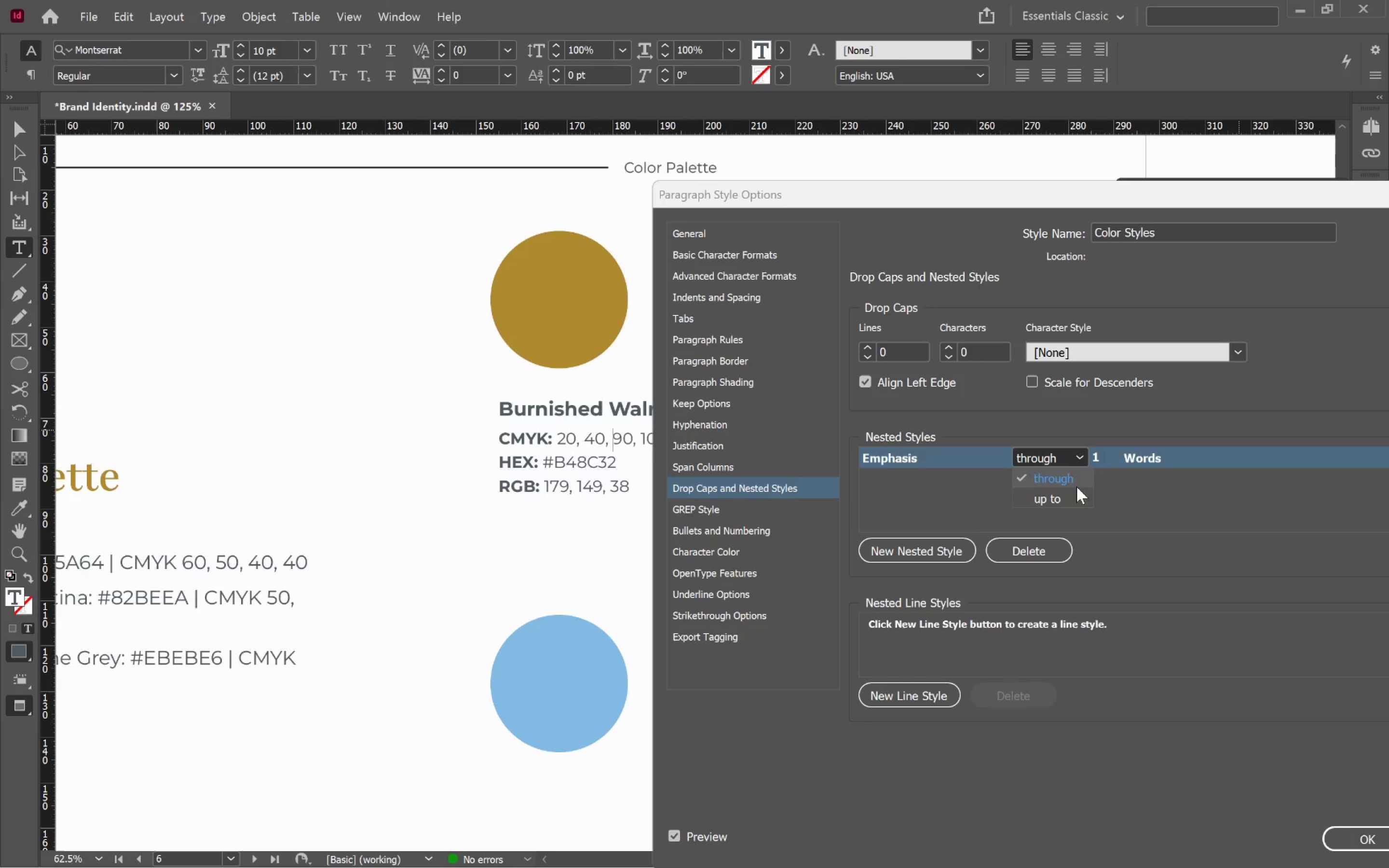 
left_click([1073, 497])
 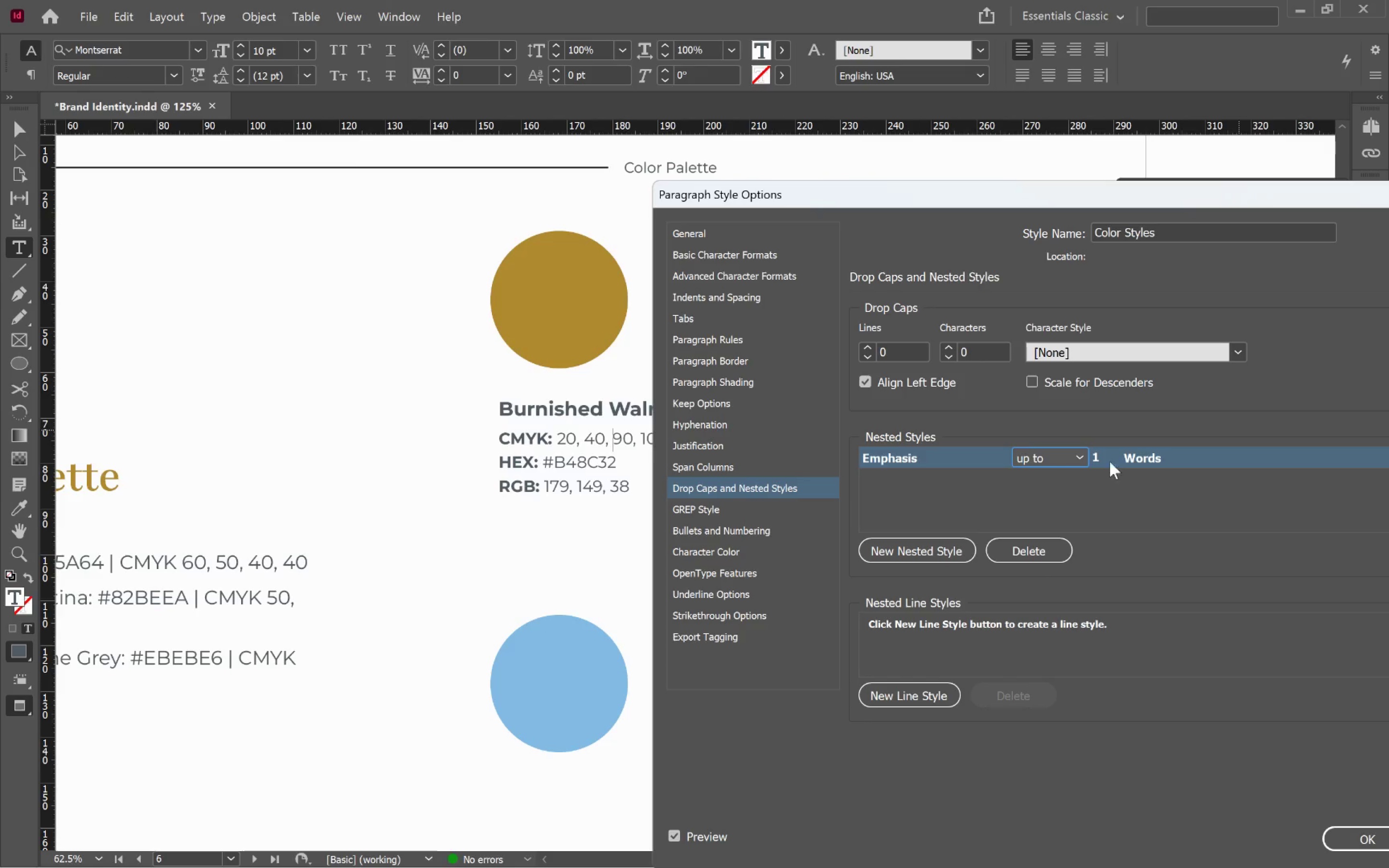 
left_click([1136, 452])
 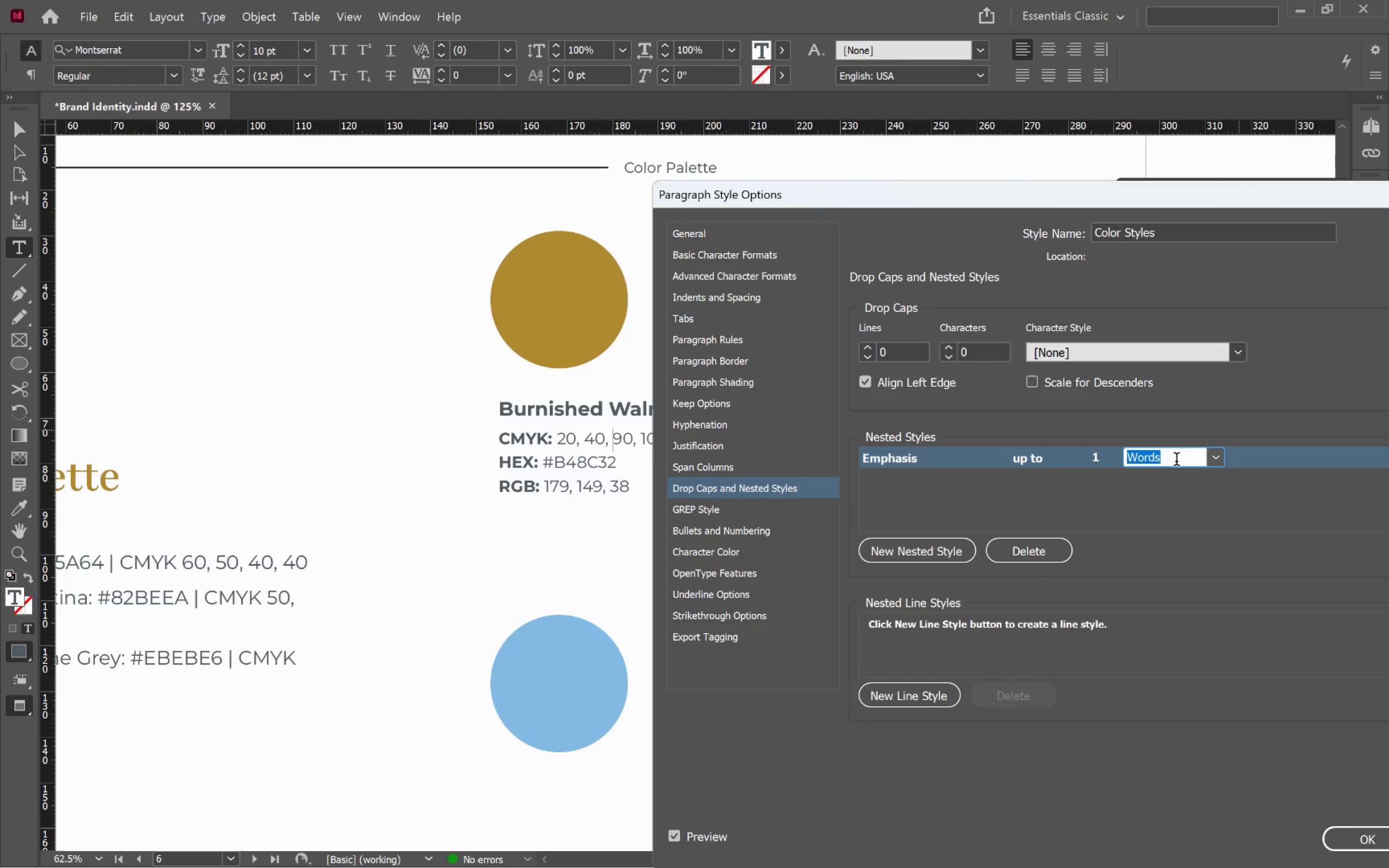 
key(Shift+Semicolon)
 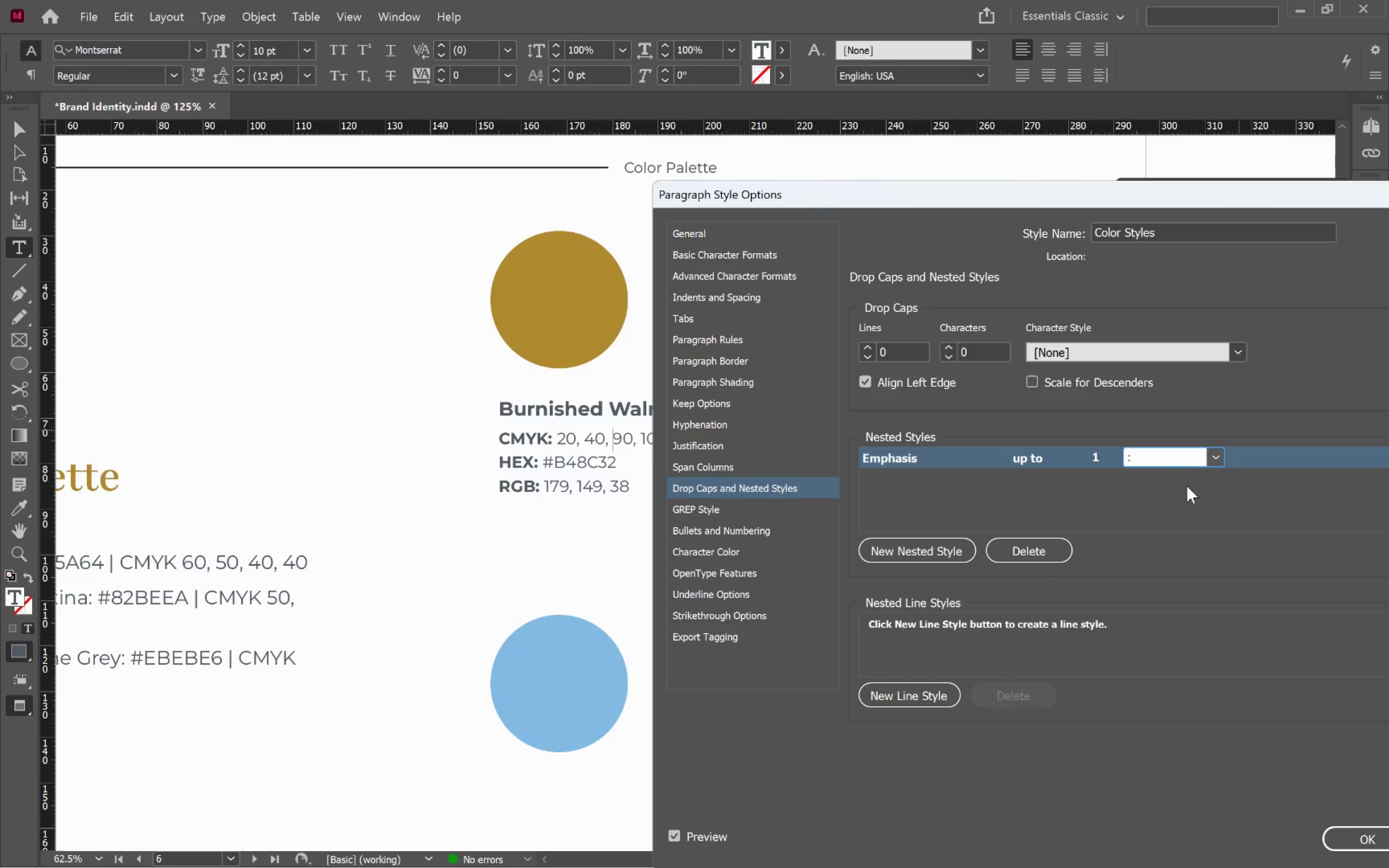 
left_click([1194, 505])
 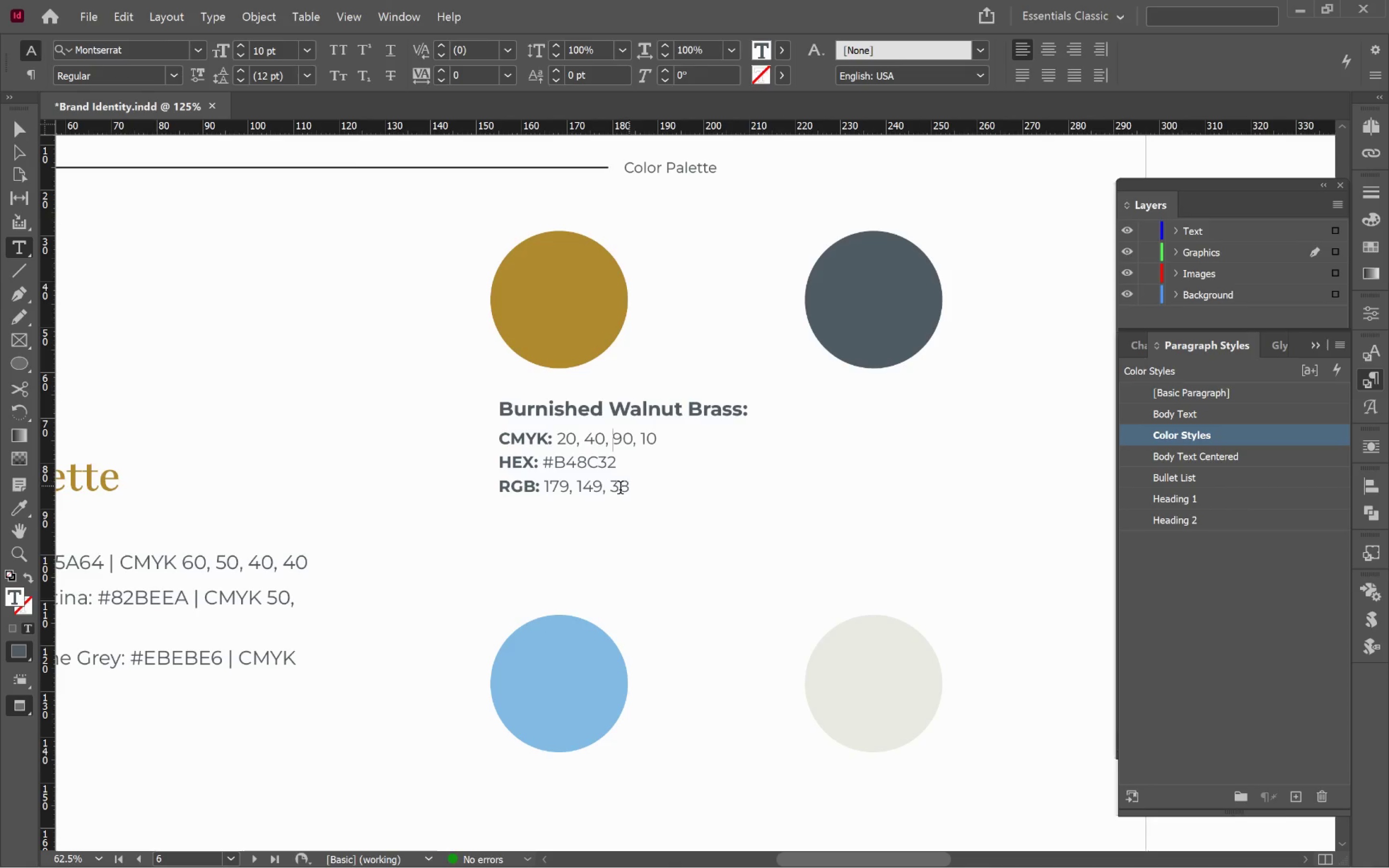 
hold_key(key=ShiftLeft, duration=1.45)
left_click([500, 437])
 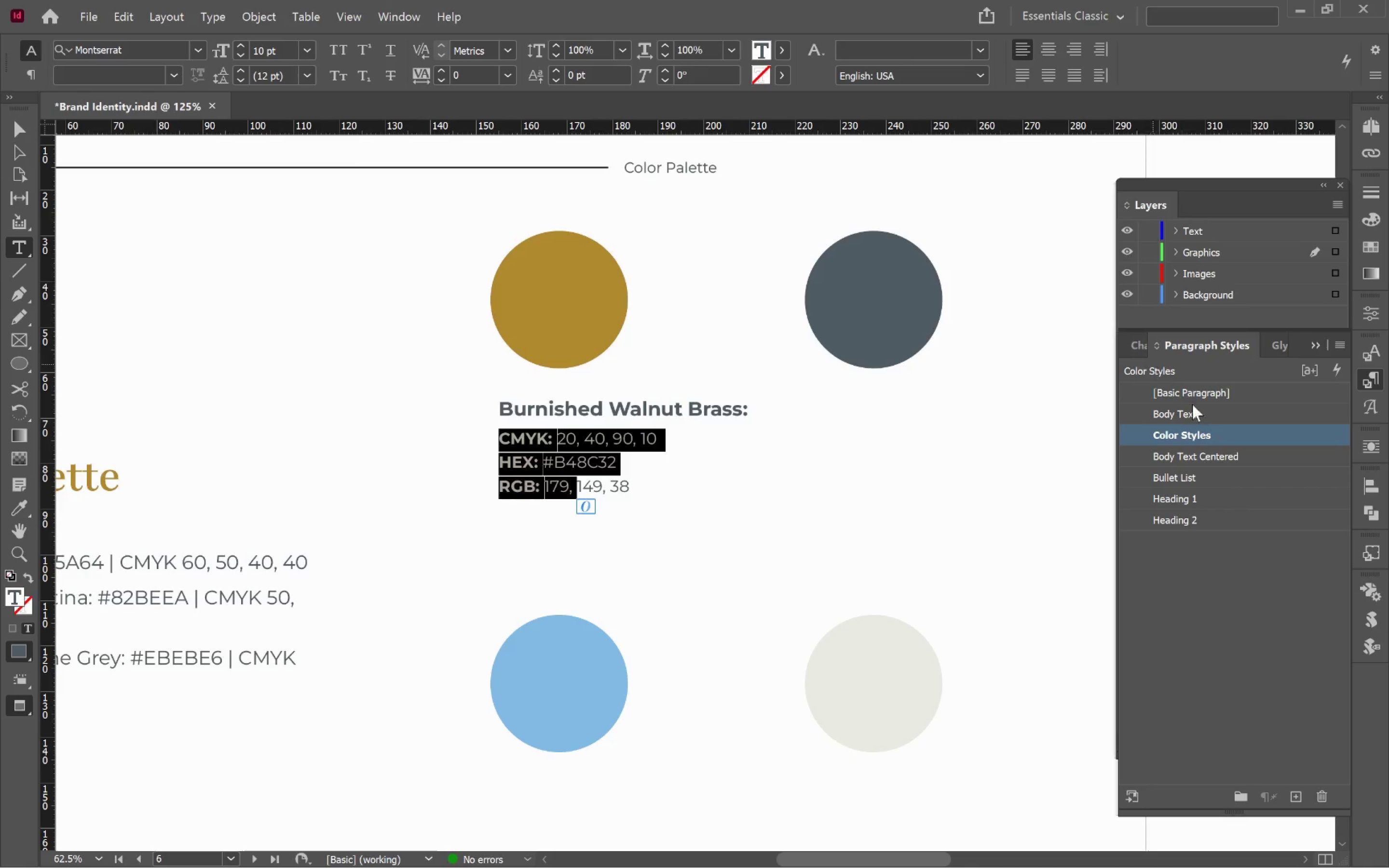 
right_click([1247, 433])
 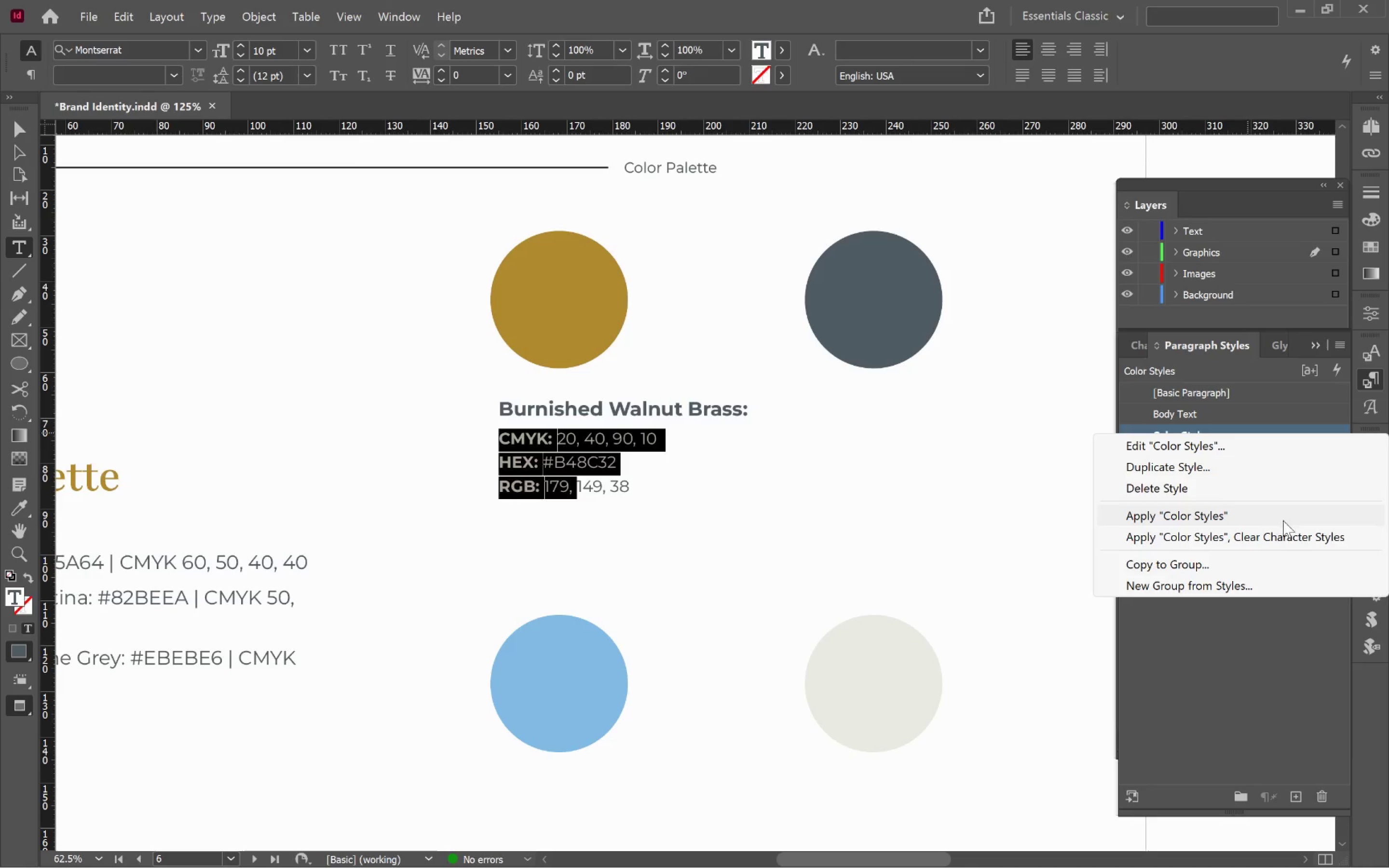 
left_click([1289, 534])
 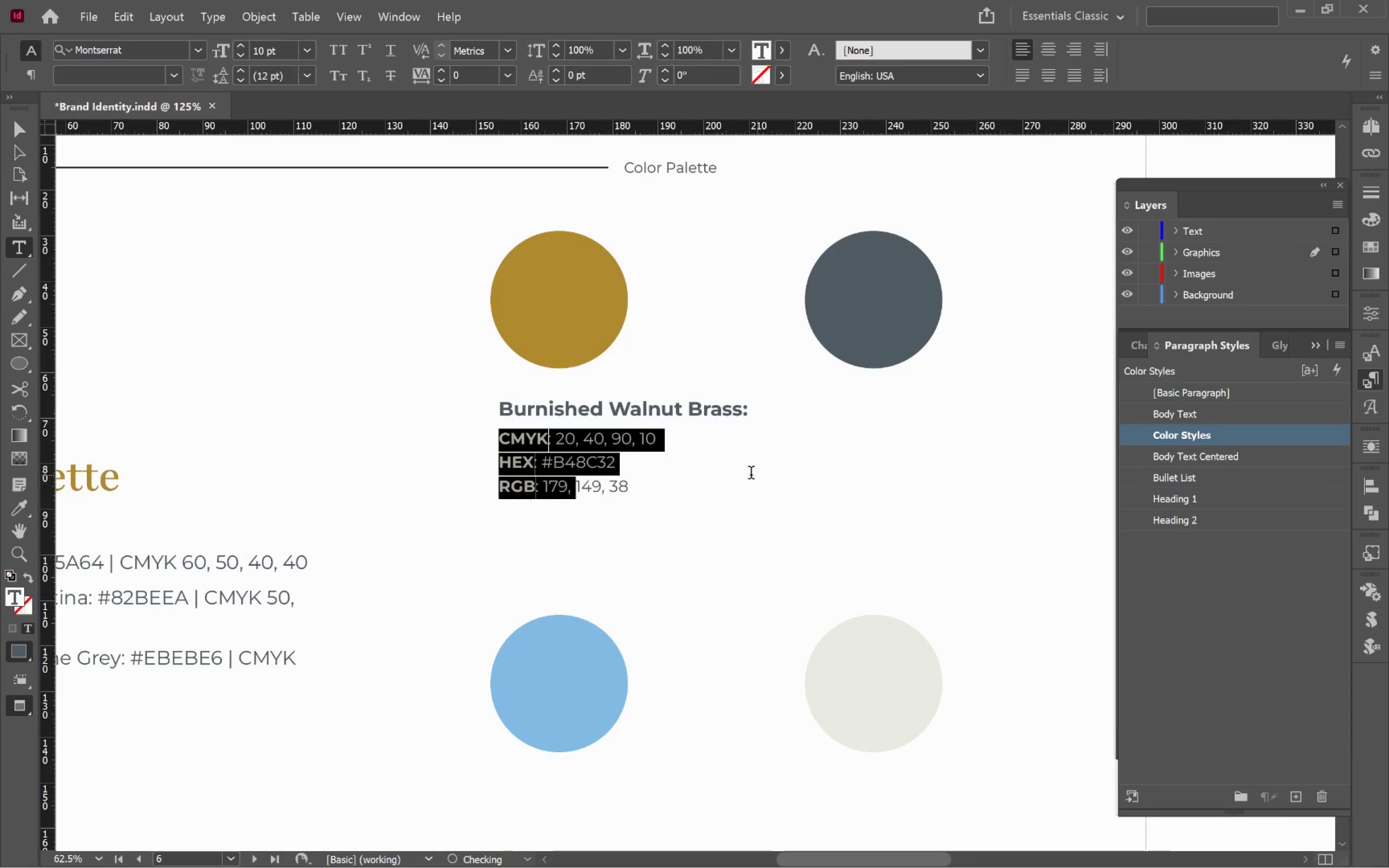 
left_click([650, 481])
 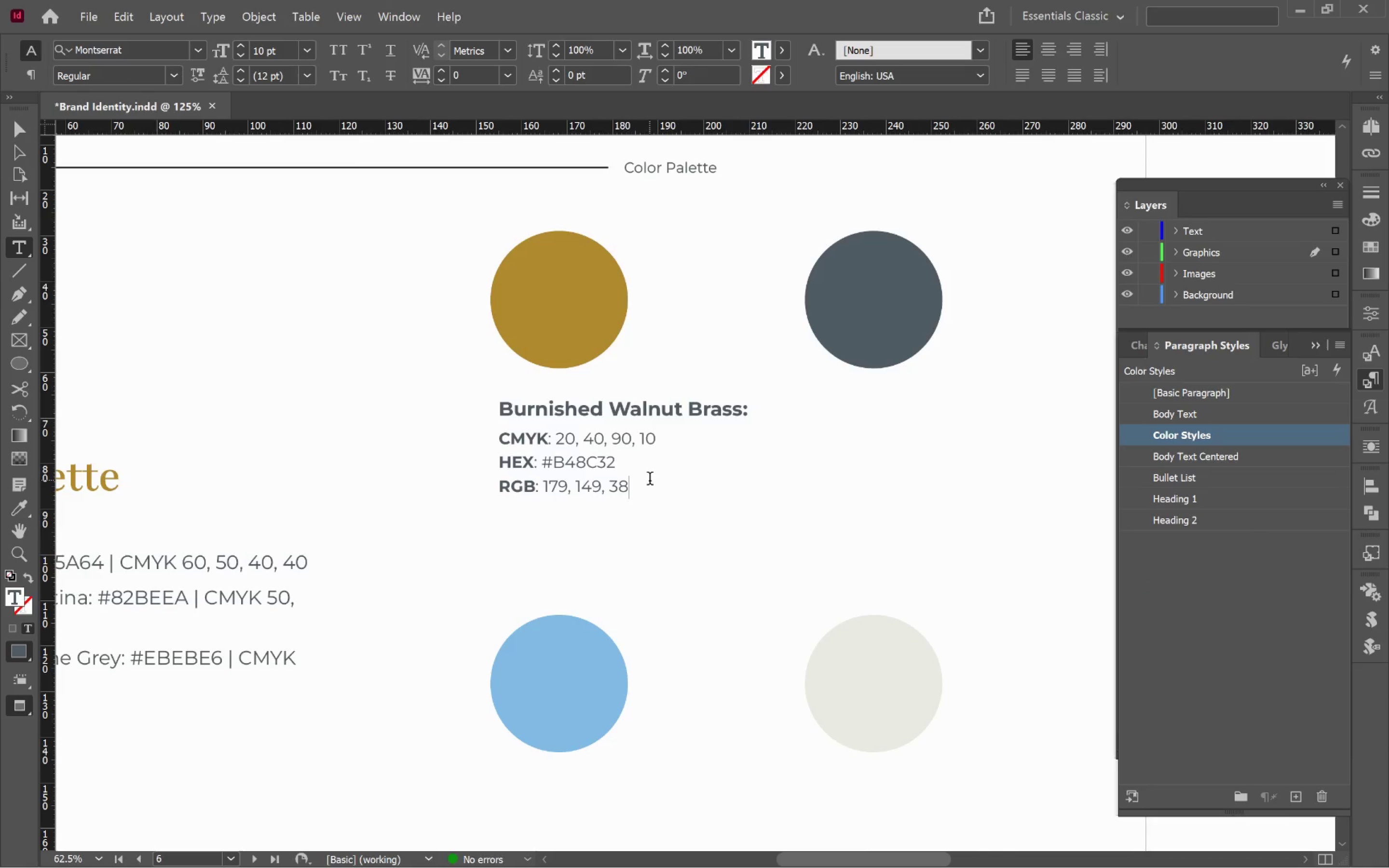 
hold_key(key=ControlLeft, duration=0.59)
left_click([704, 558])
 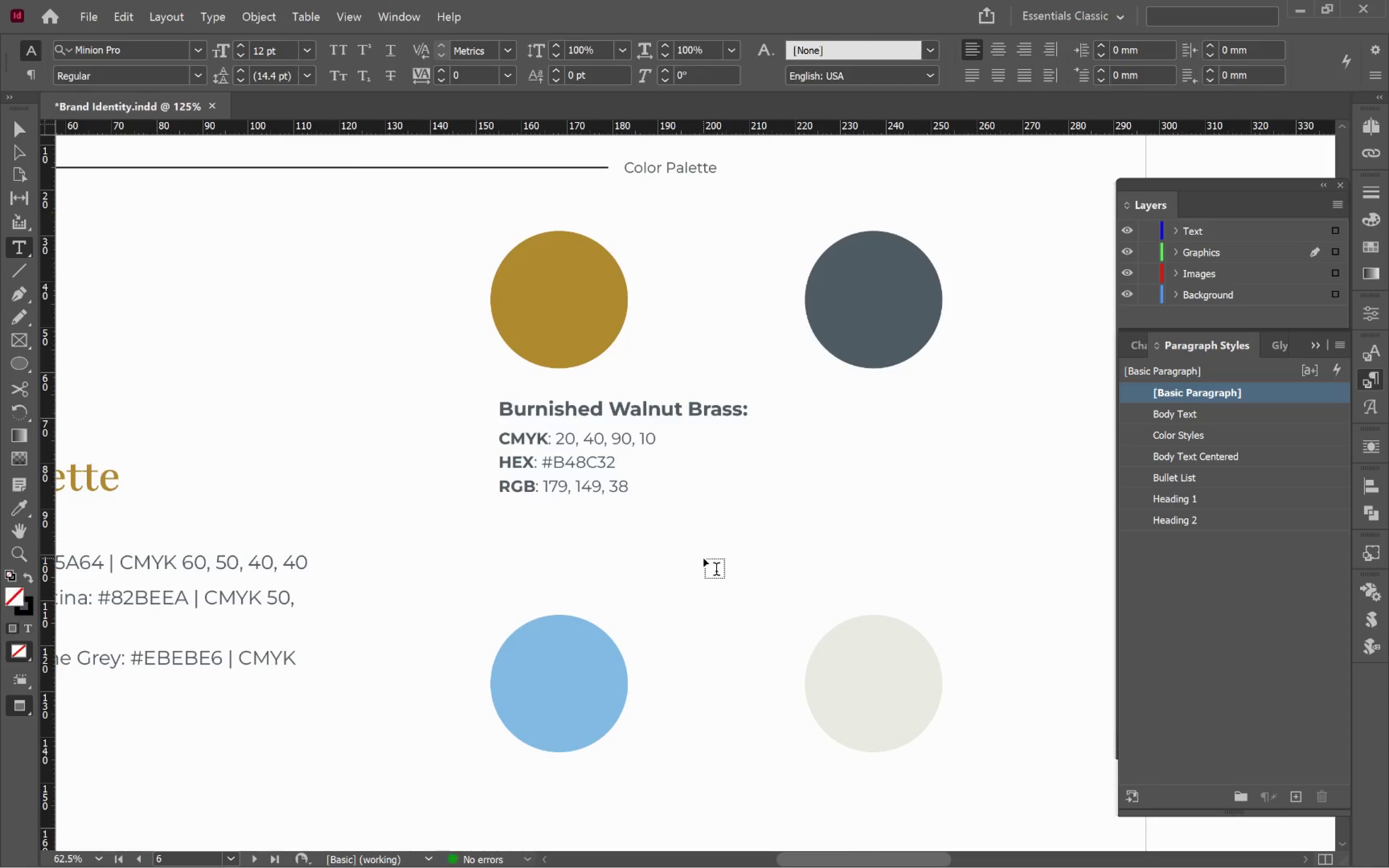 
key(V)
 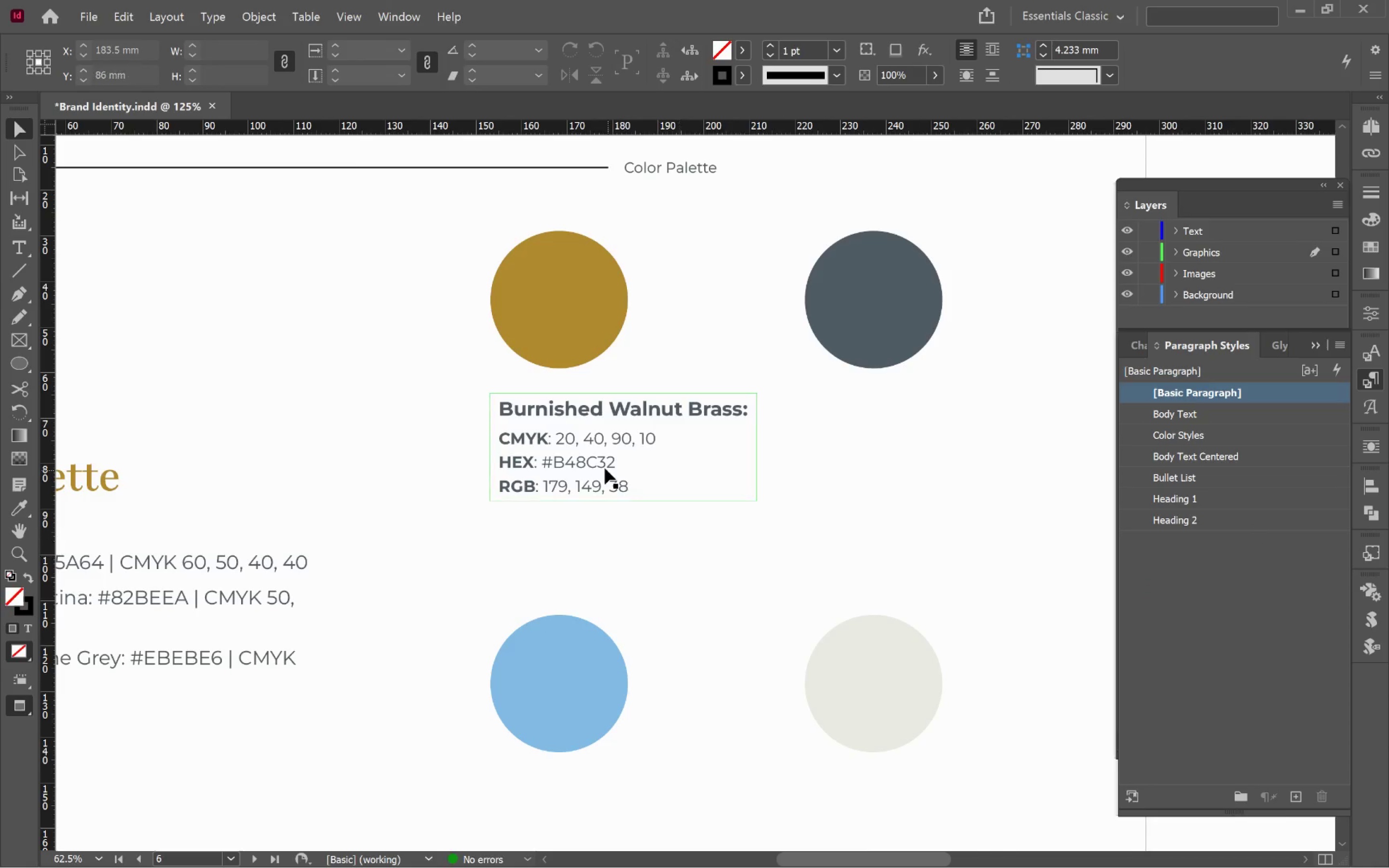 
left_click([602, 467])
 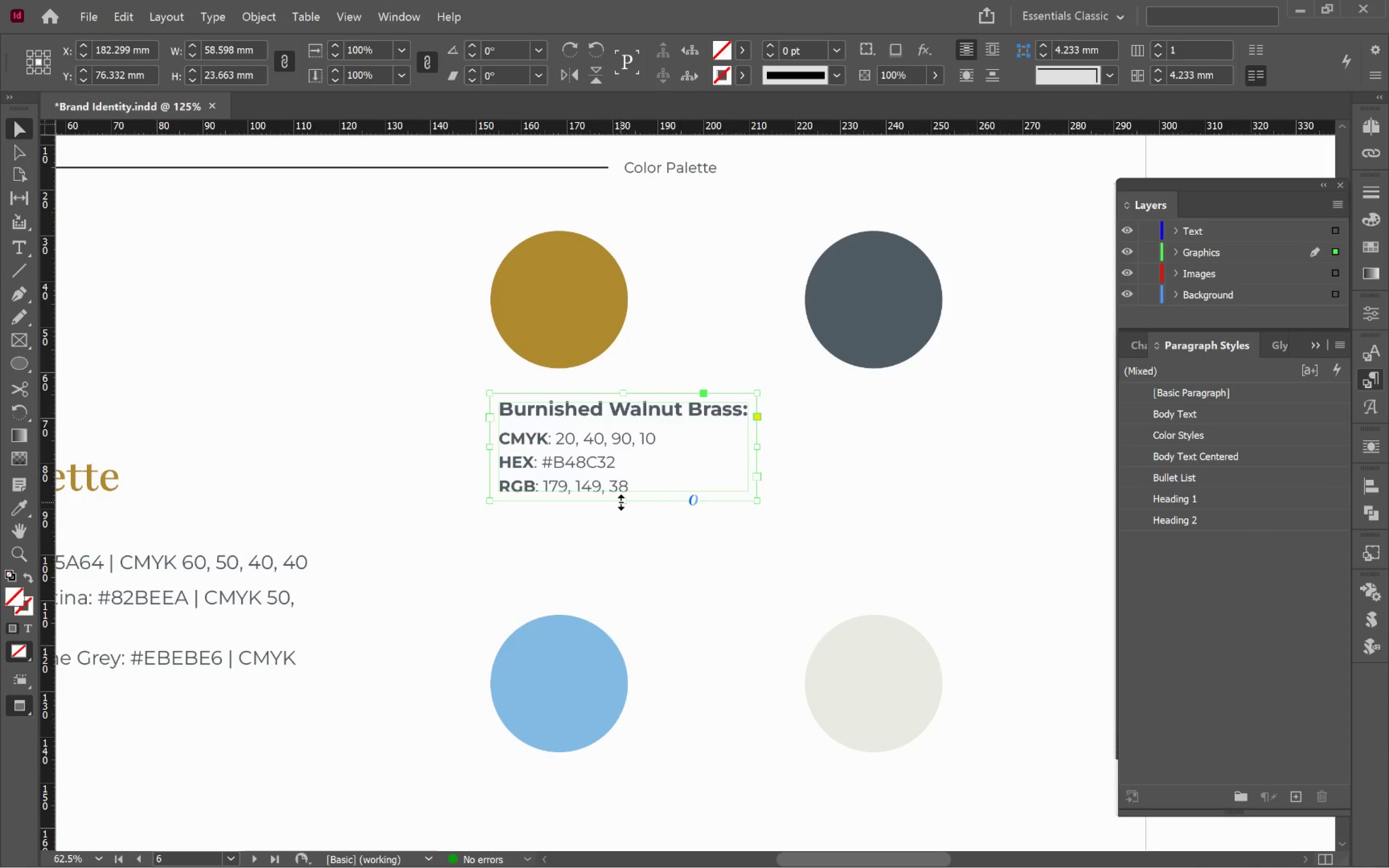 
double_click([621, 502])
 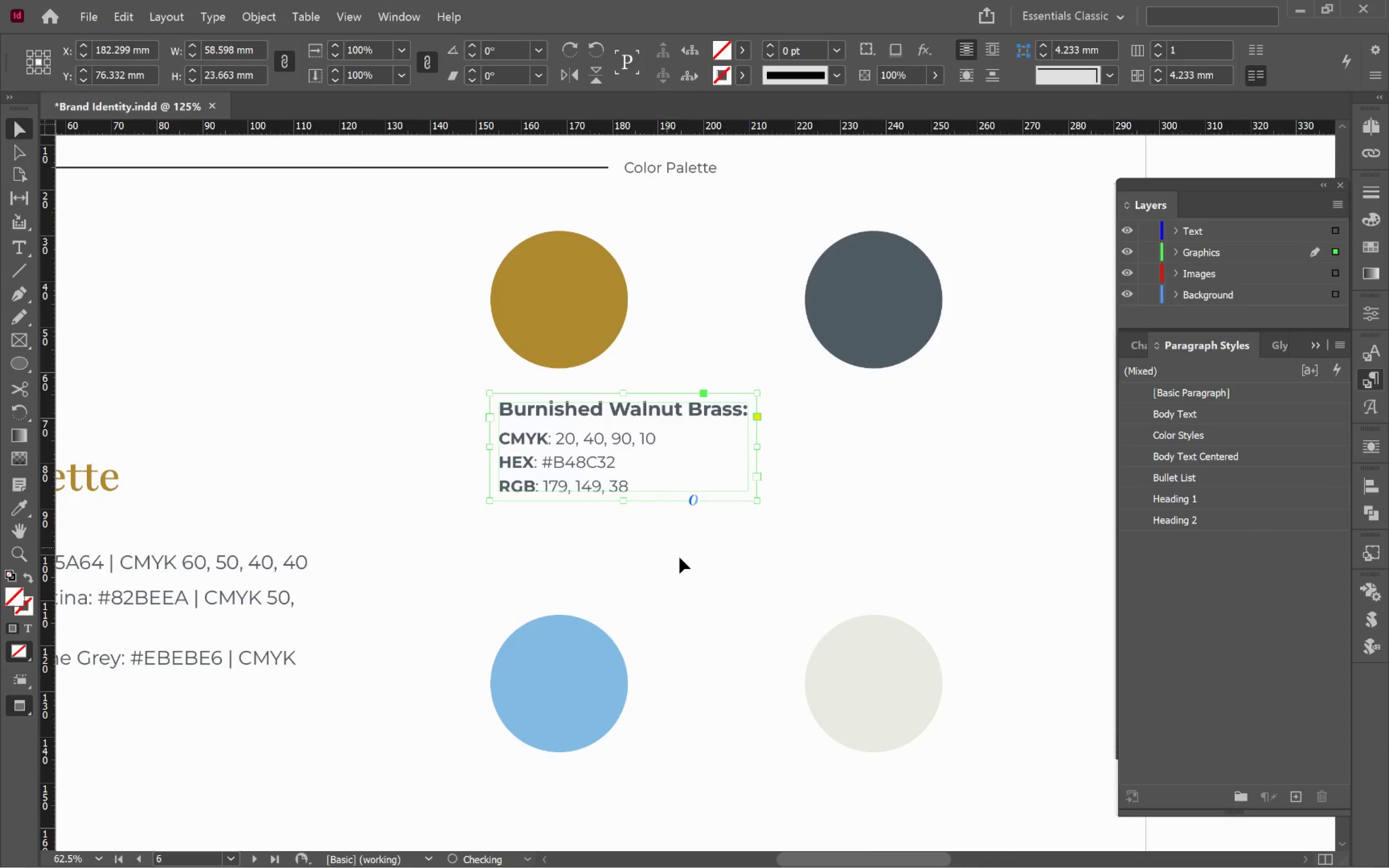 
left_click([685, 558])
 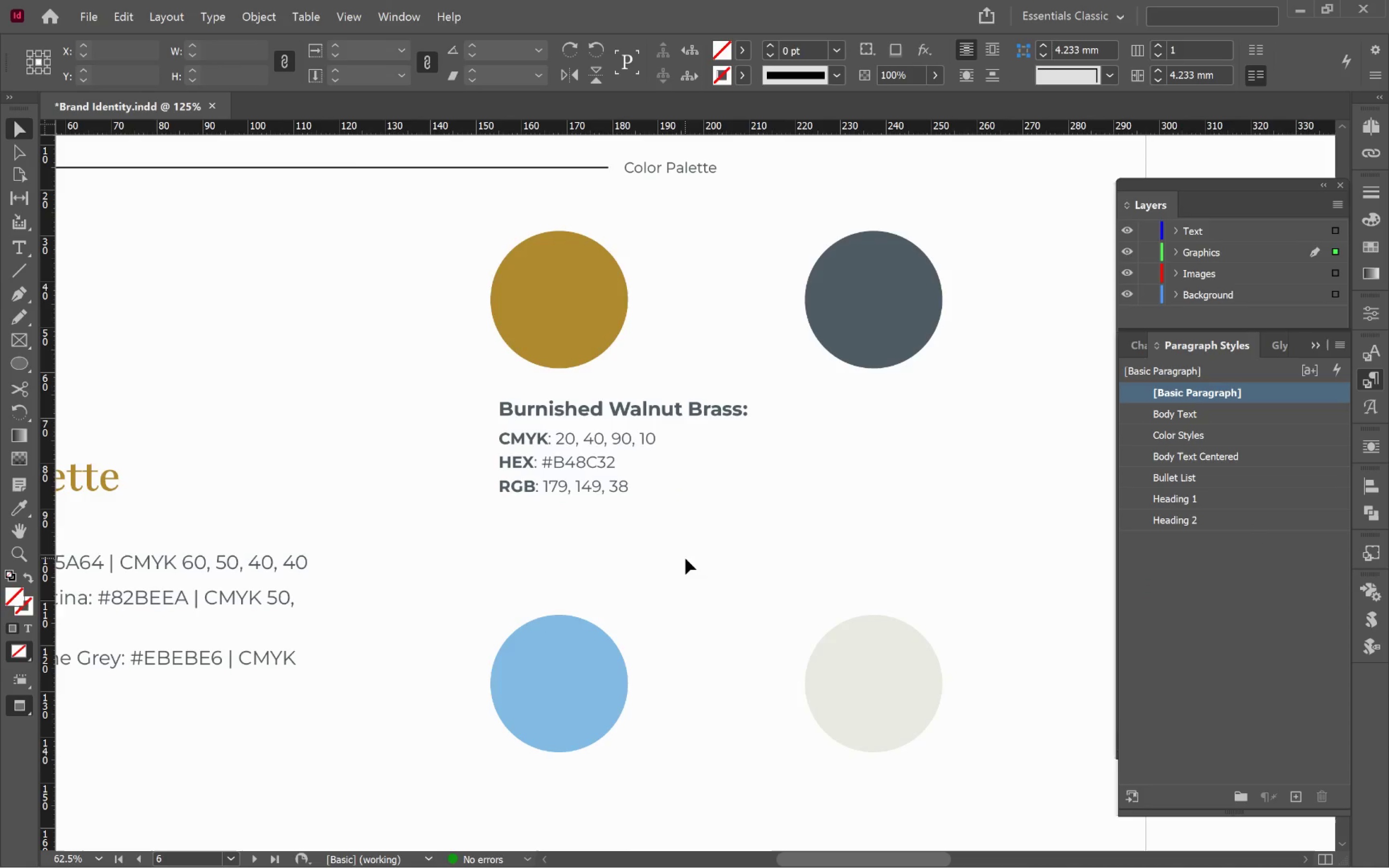 
key(W)
 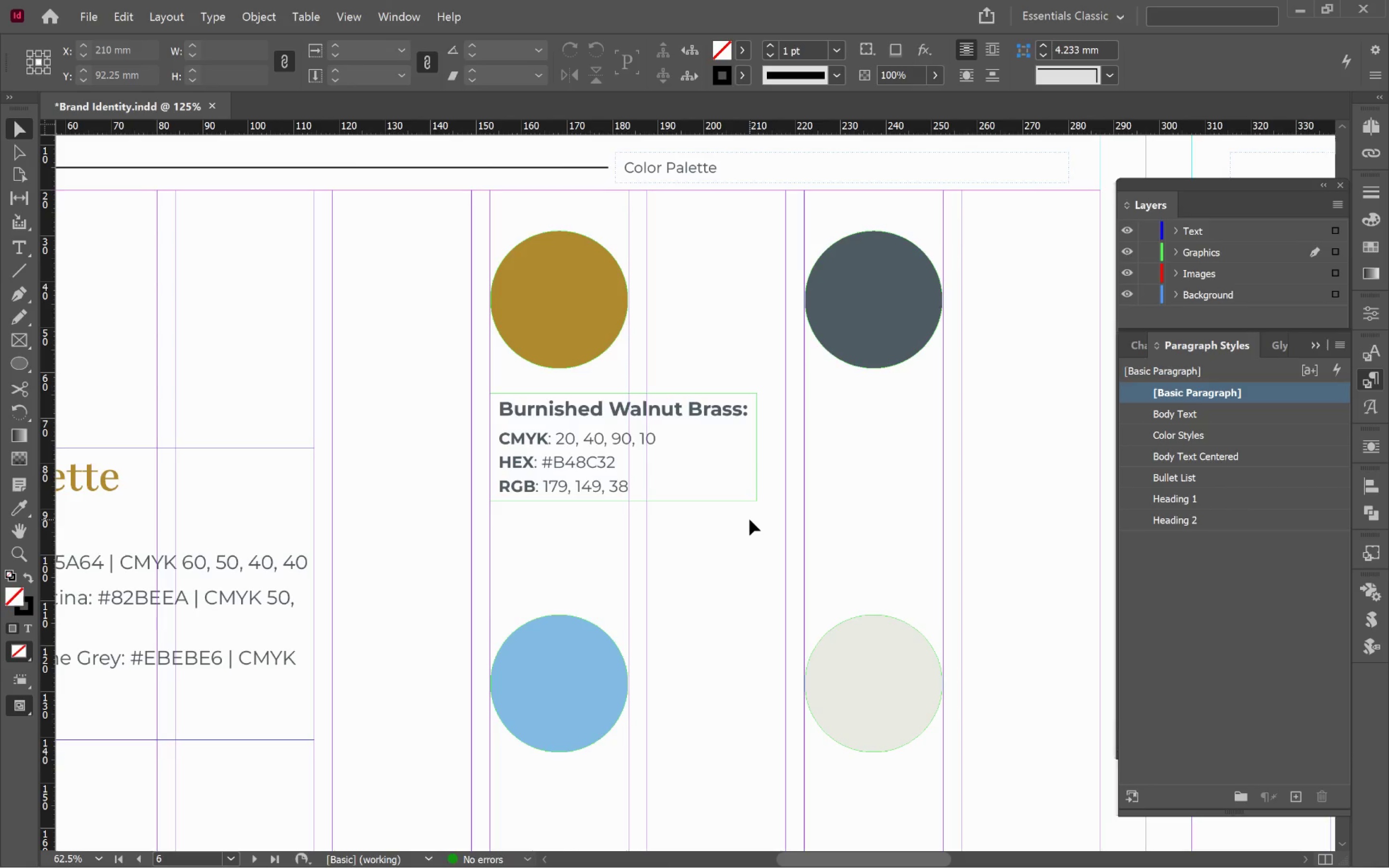 
hold_key(key=Space, duration=1.51)
 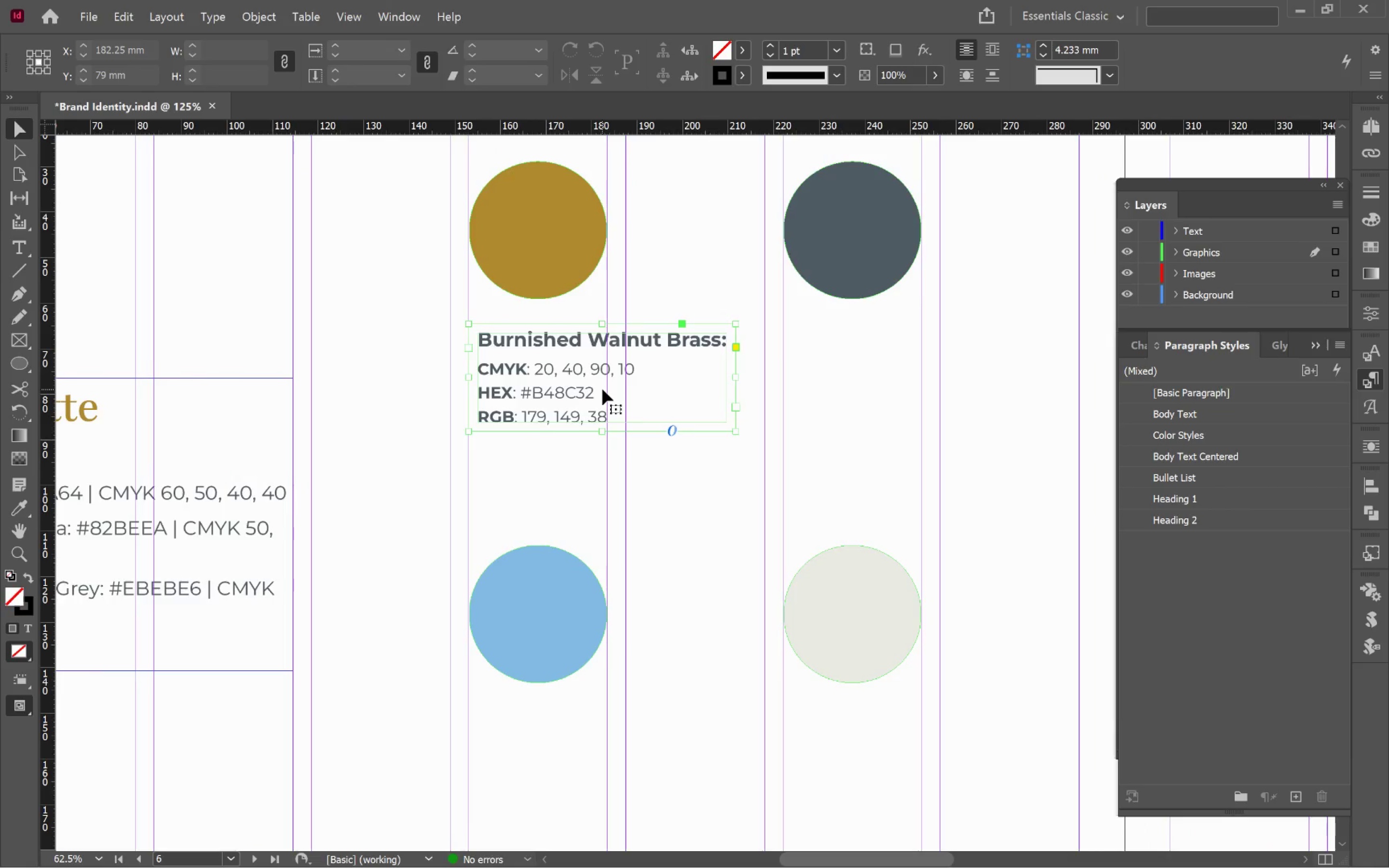 
left_click_drag(start_coordinate=[795, 521], to_coordinate=[775, 451])
 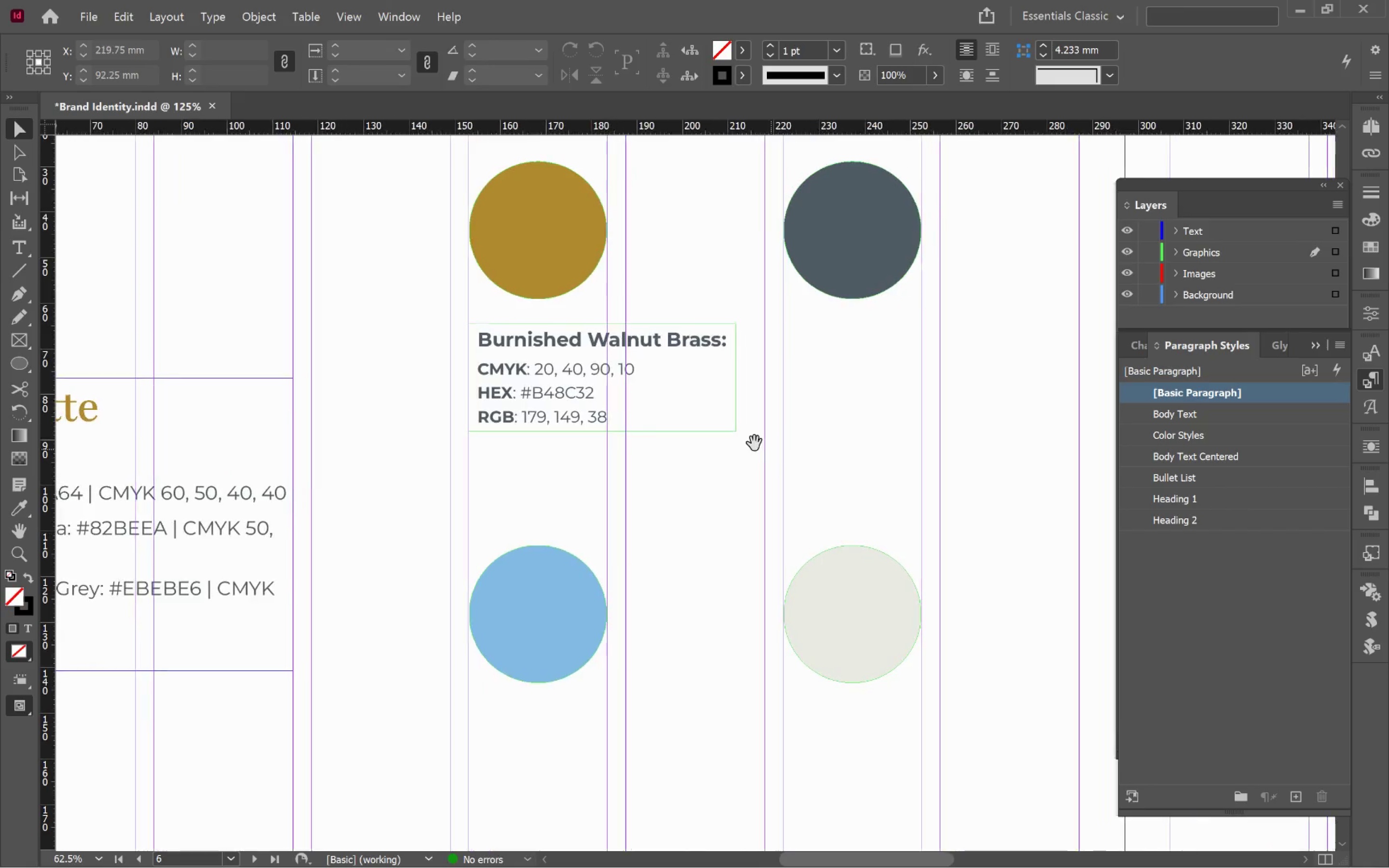 
key(Space)
 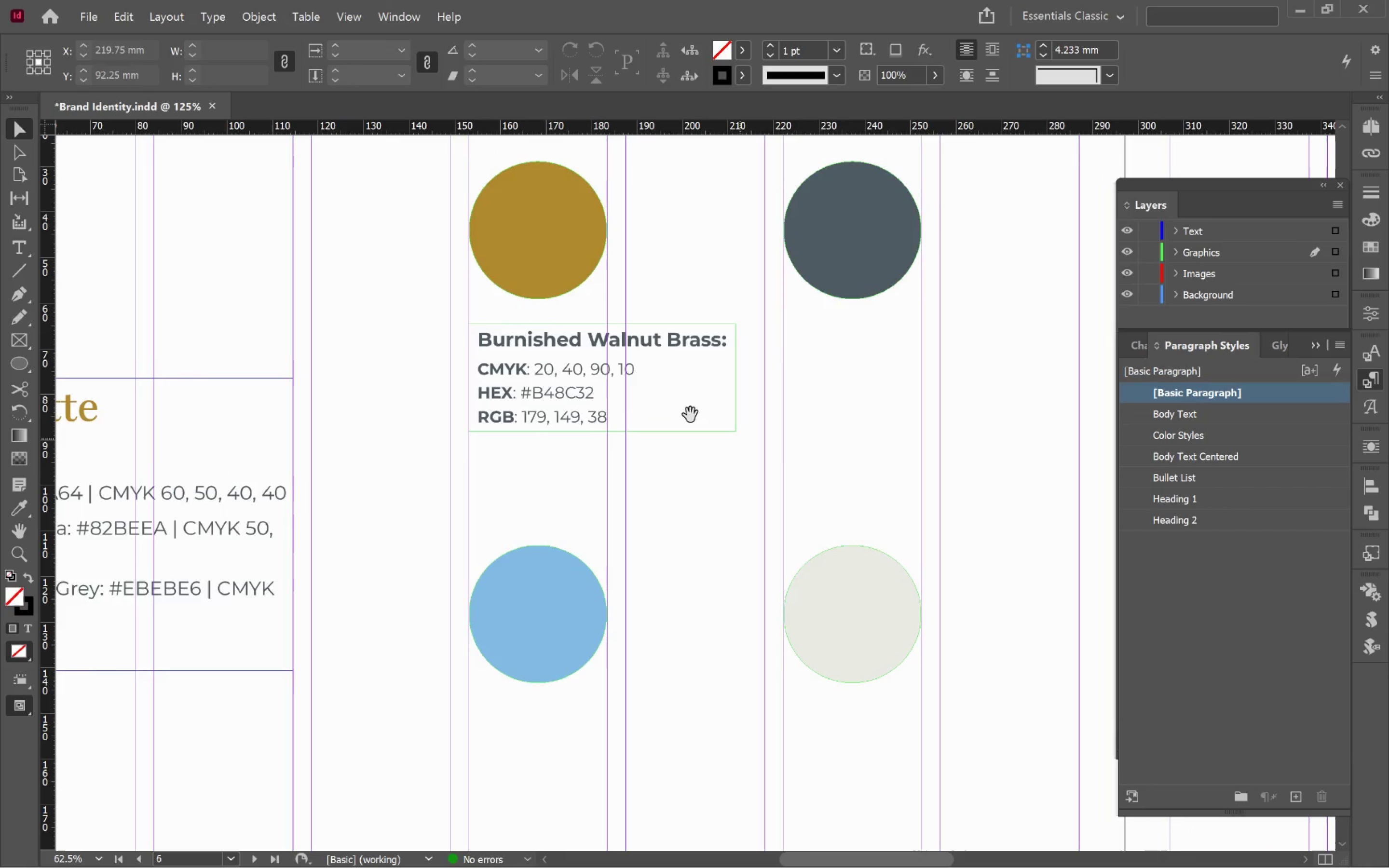 
key(Space)
 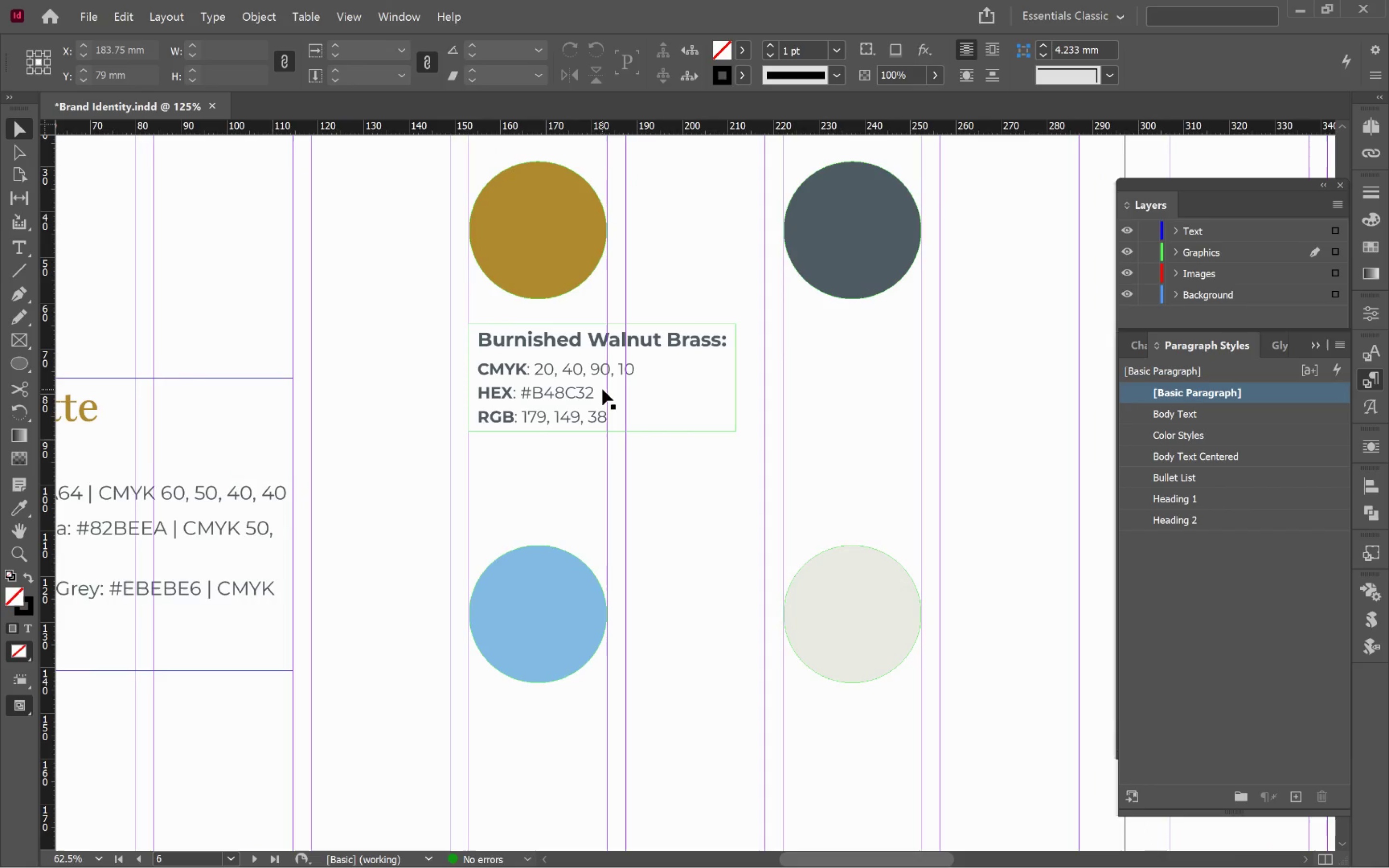 
left_click([602, 389])
 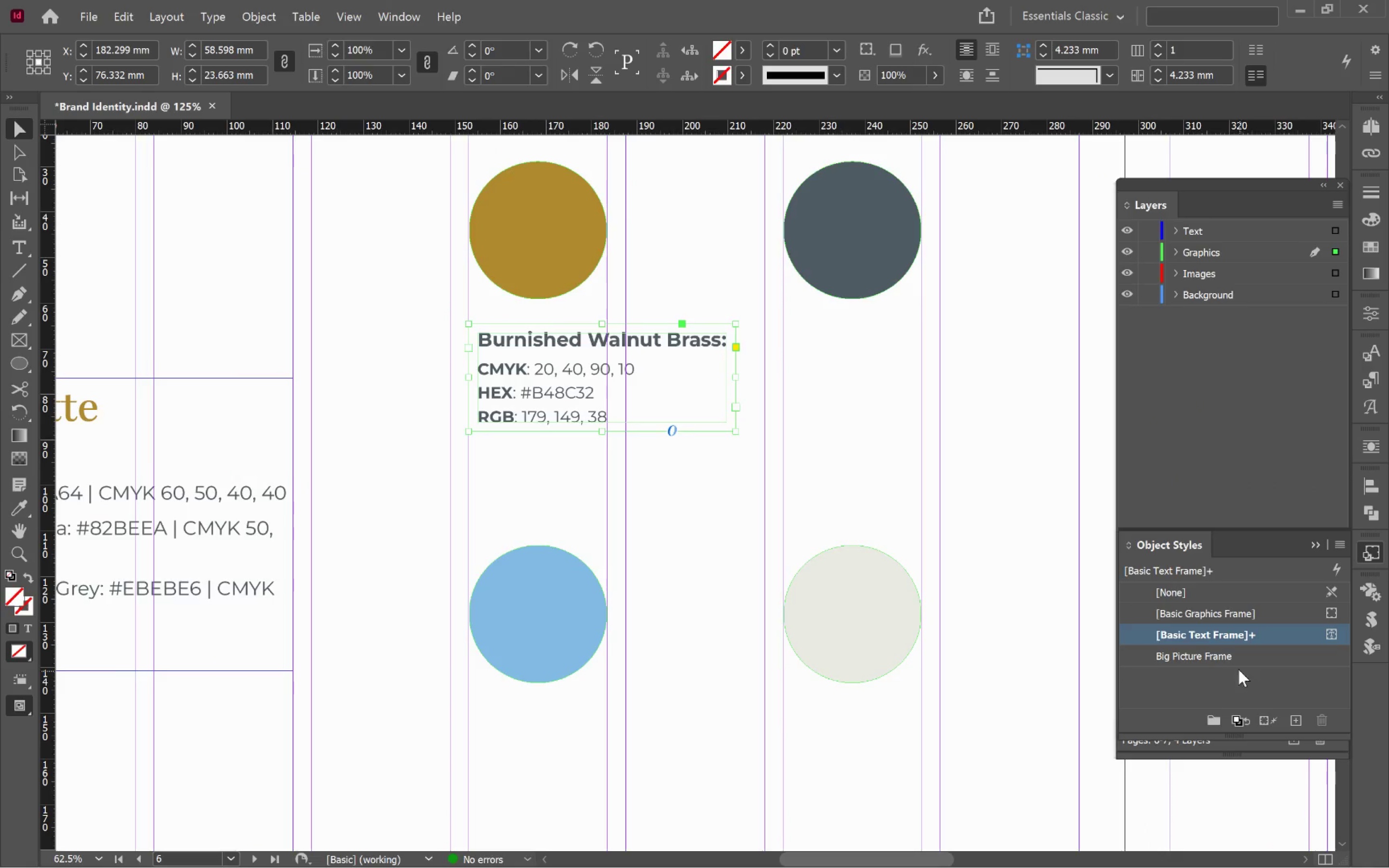 
left_click([1295, 721])
 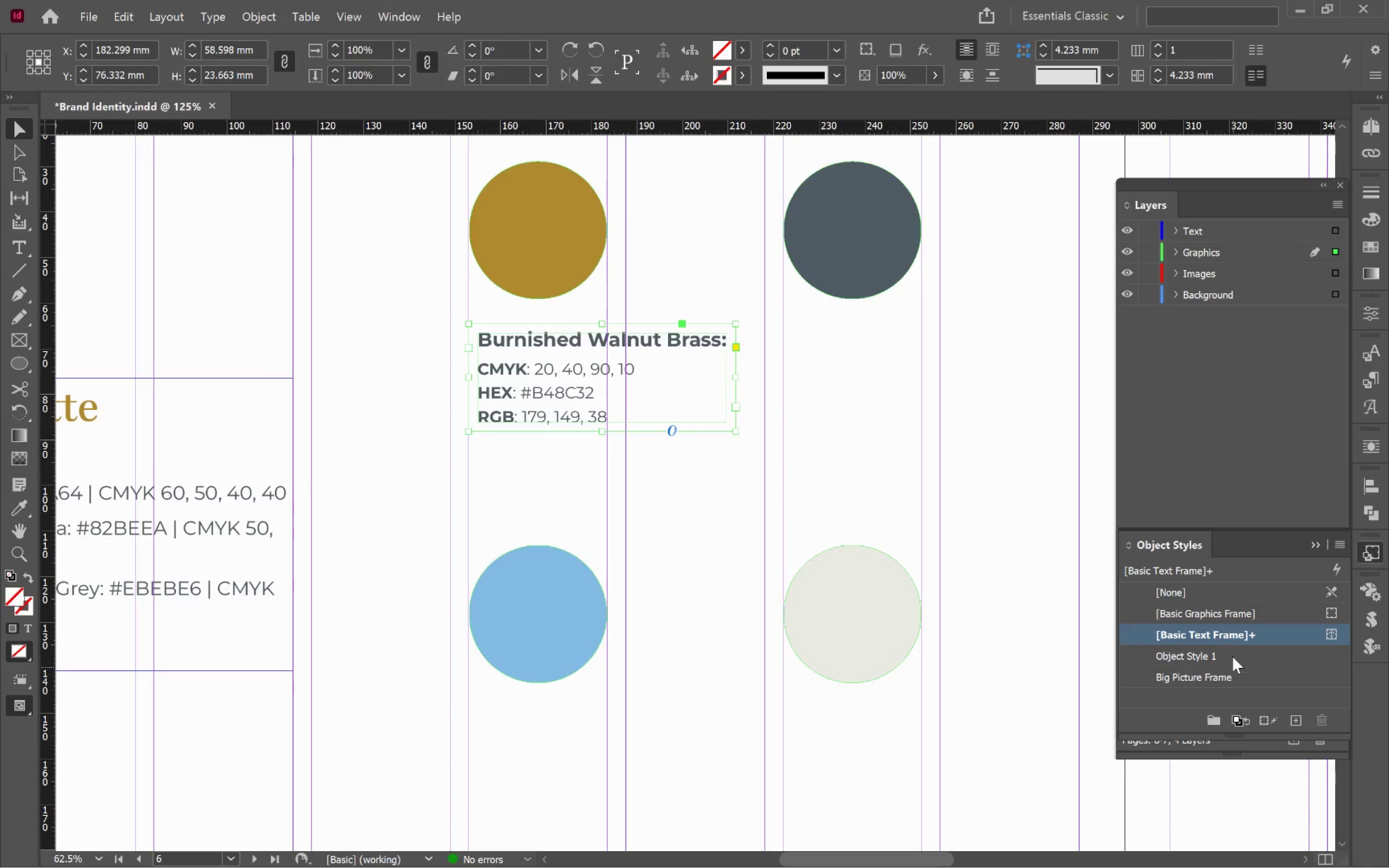 
left_click([1241, 649])
 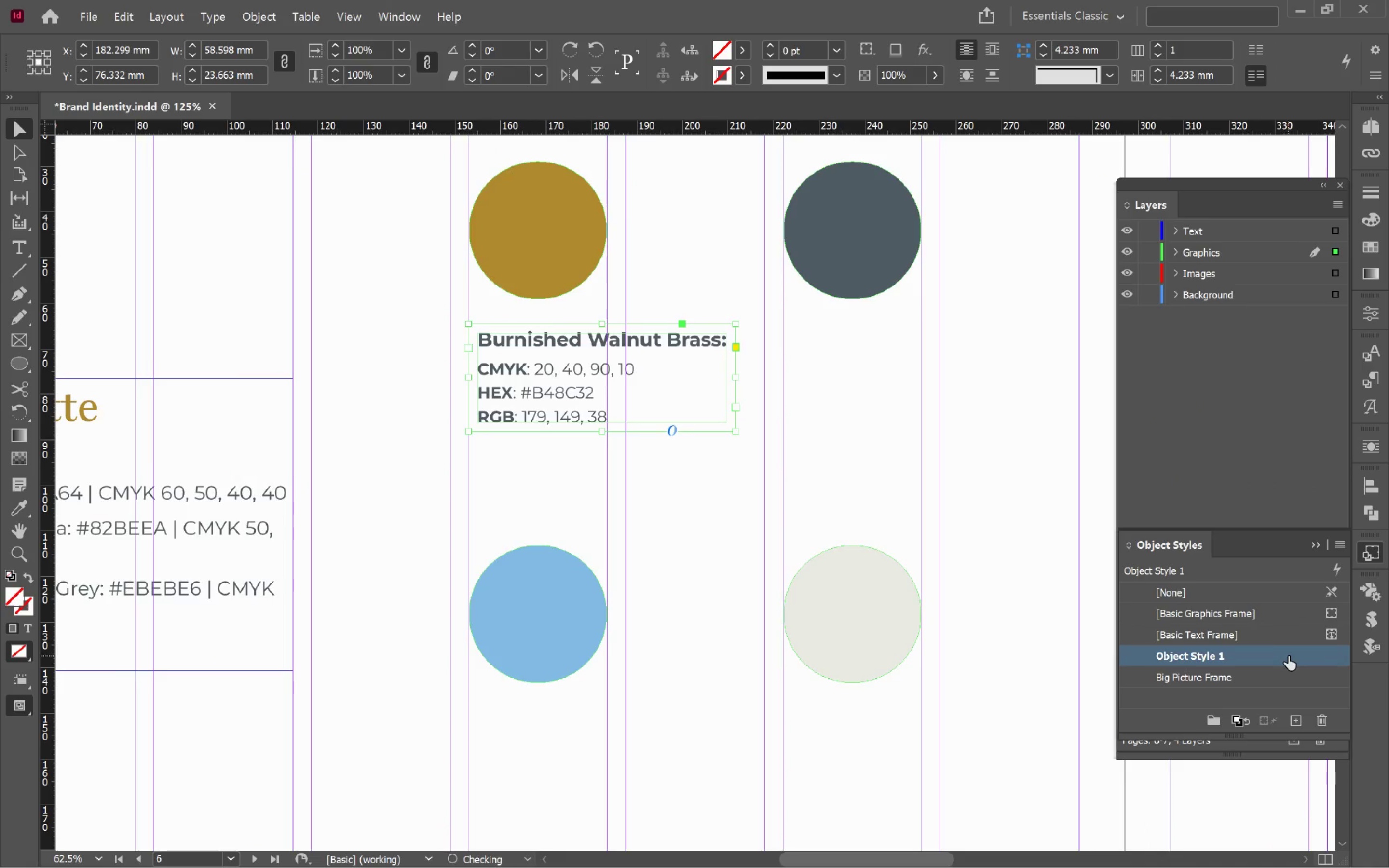 
double_click([1288, 656])
 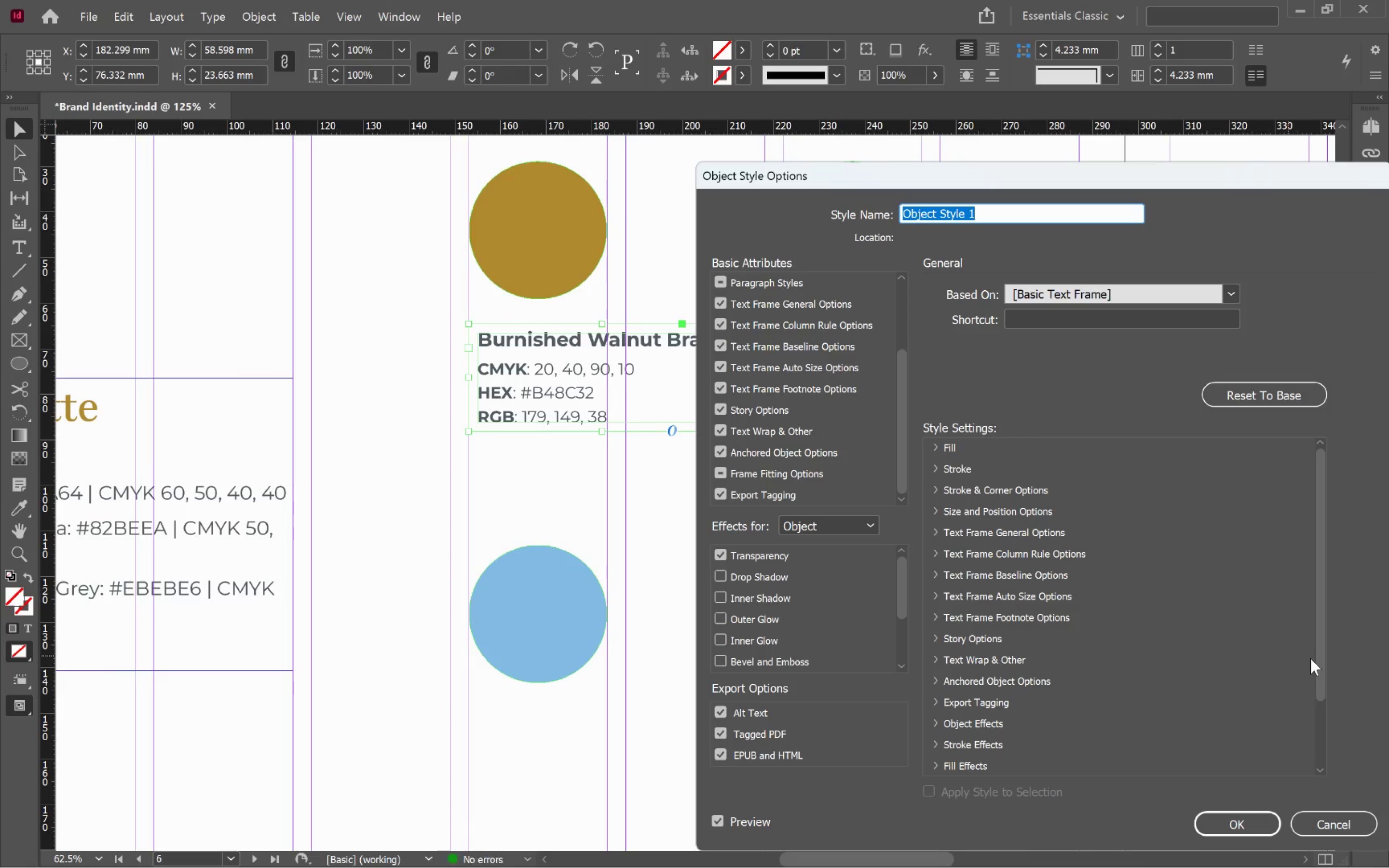 
type(Color Text Frame)
 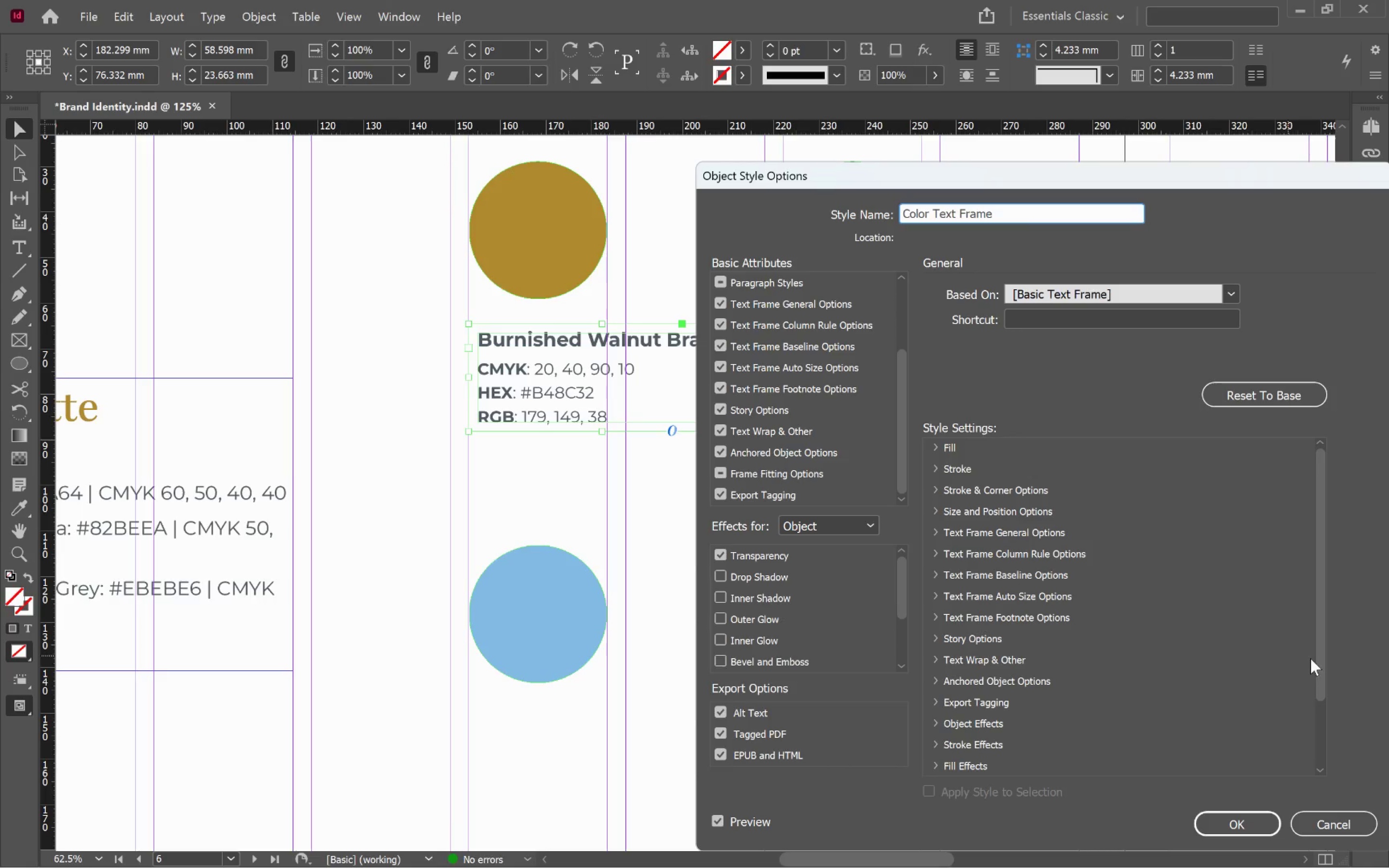 
left_click([1249, 828])
 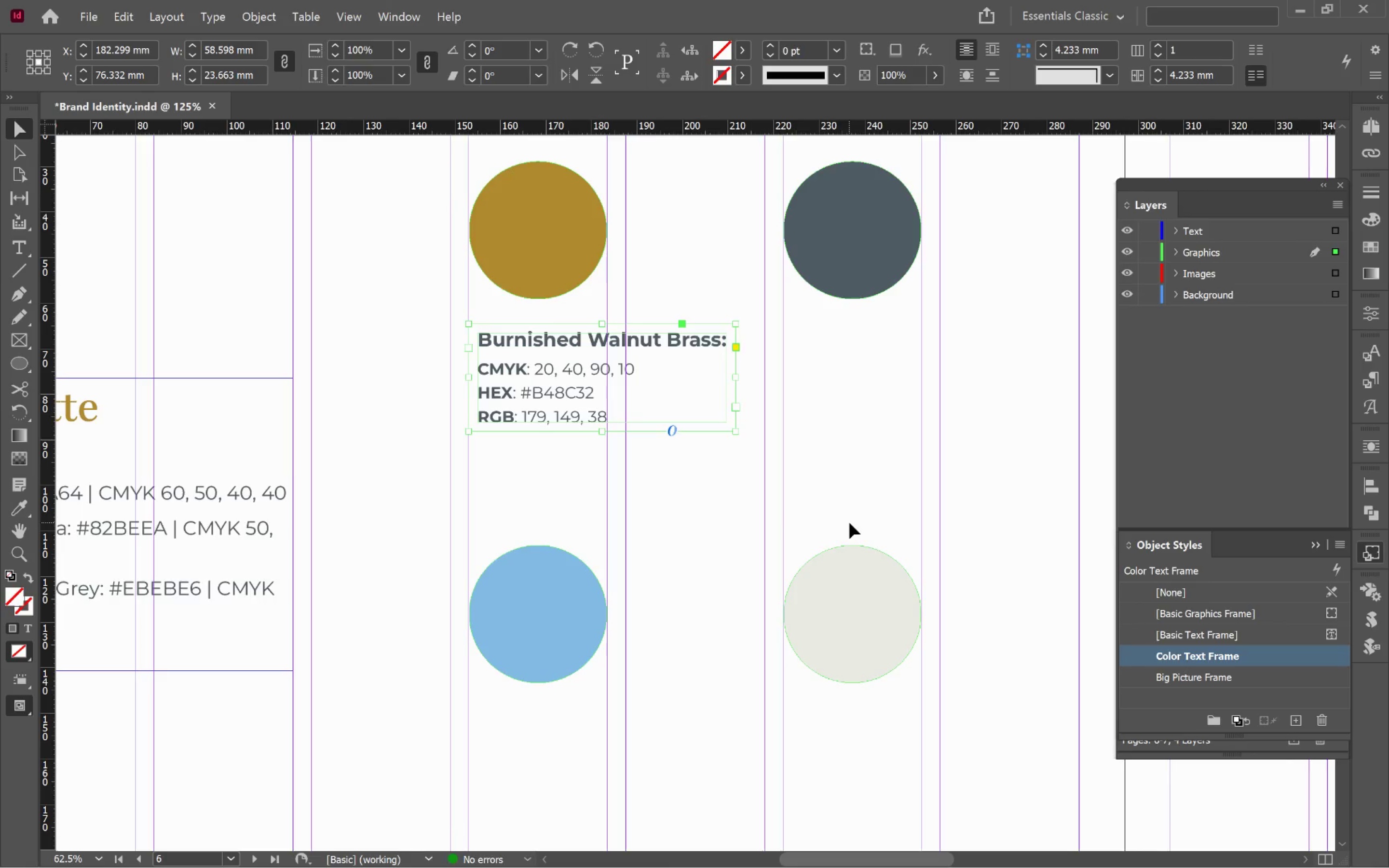 
left_click([862, 485])
 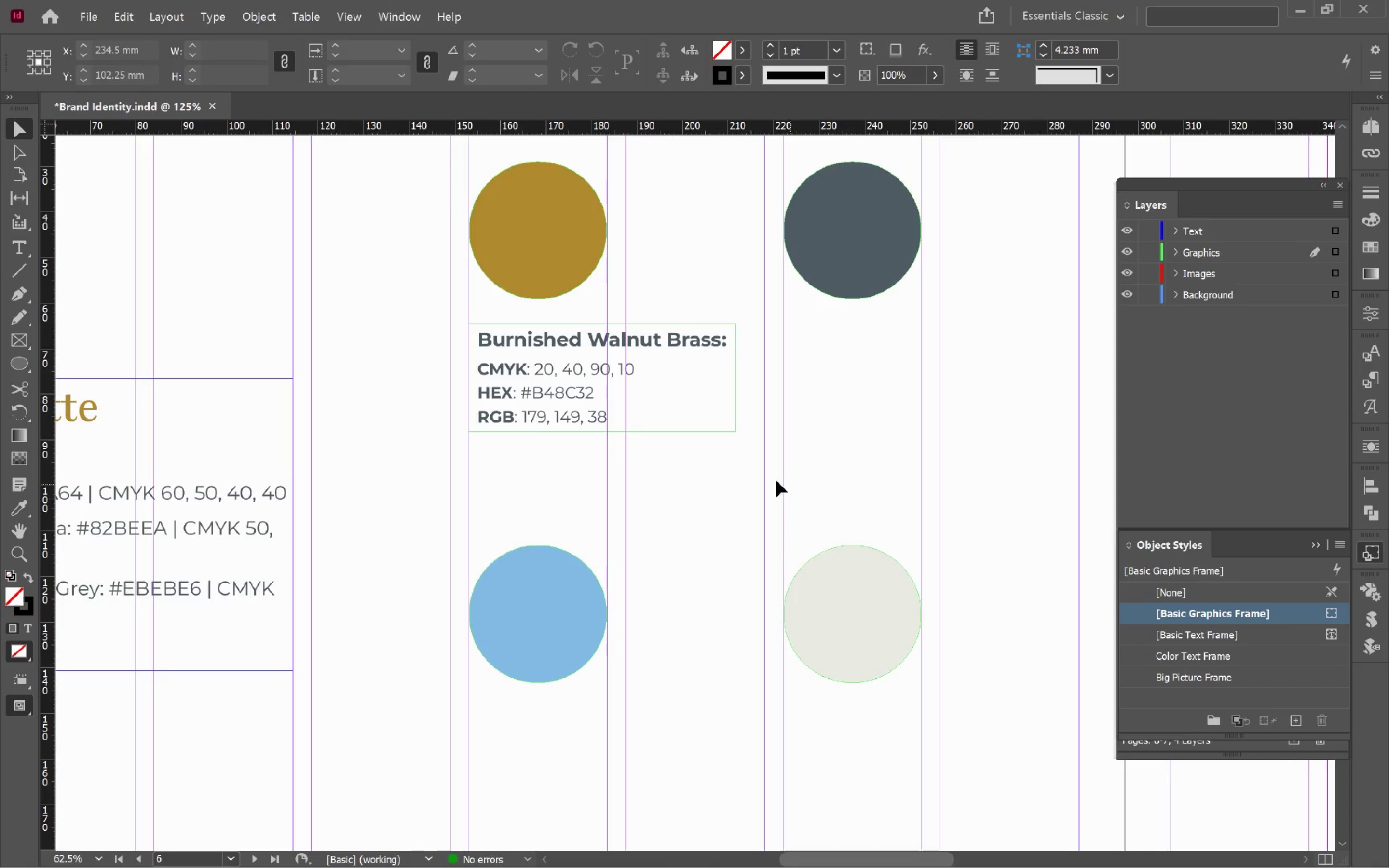 
hold_key(key=AltLeft, duration=0.35)
 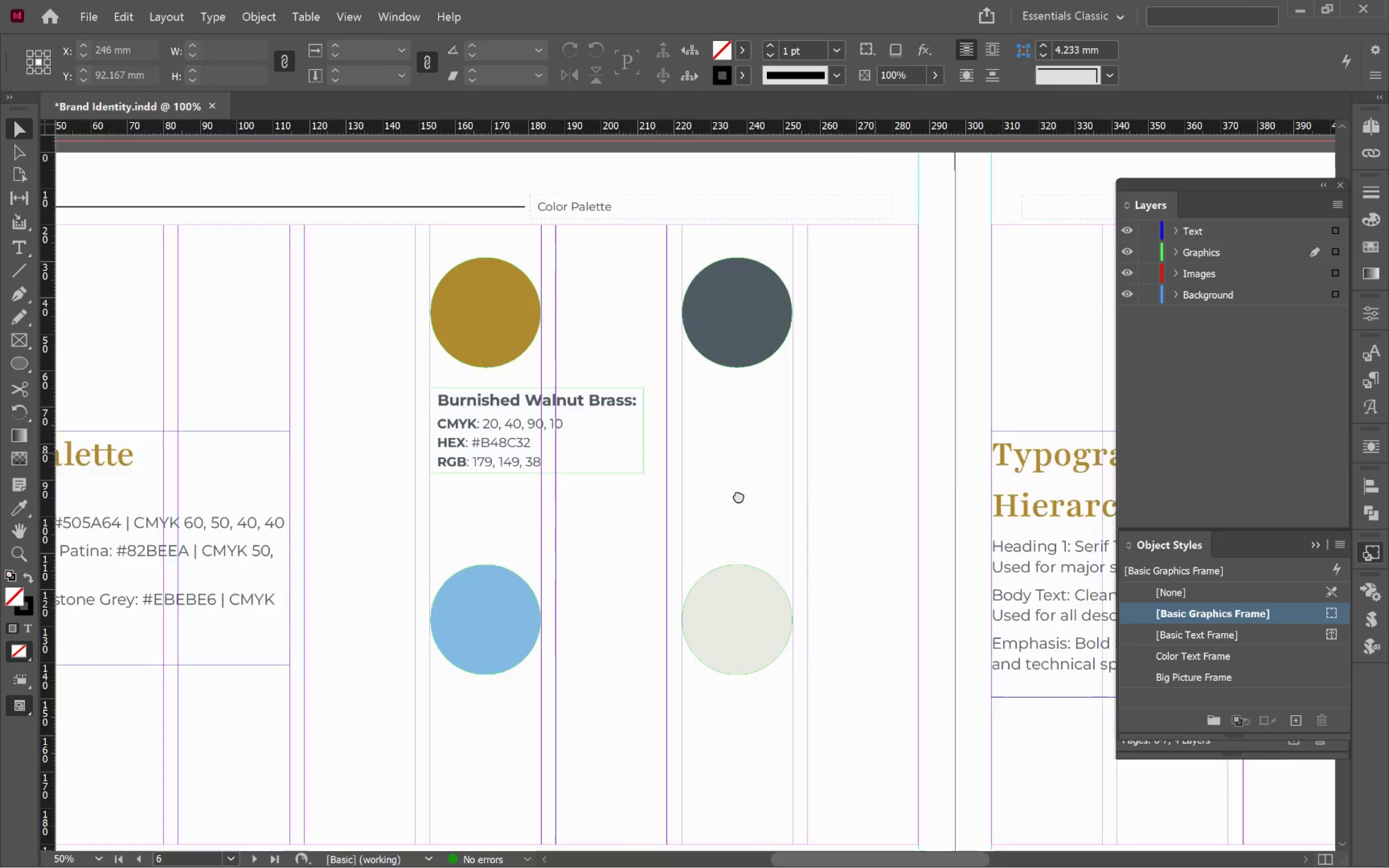 
hold_key(key=Space, duration=1.04)
 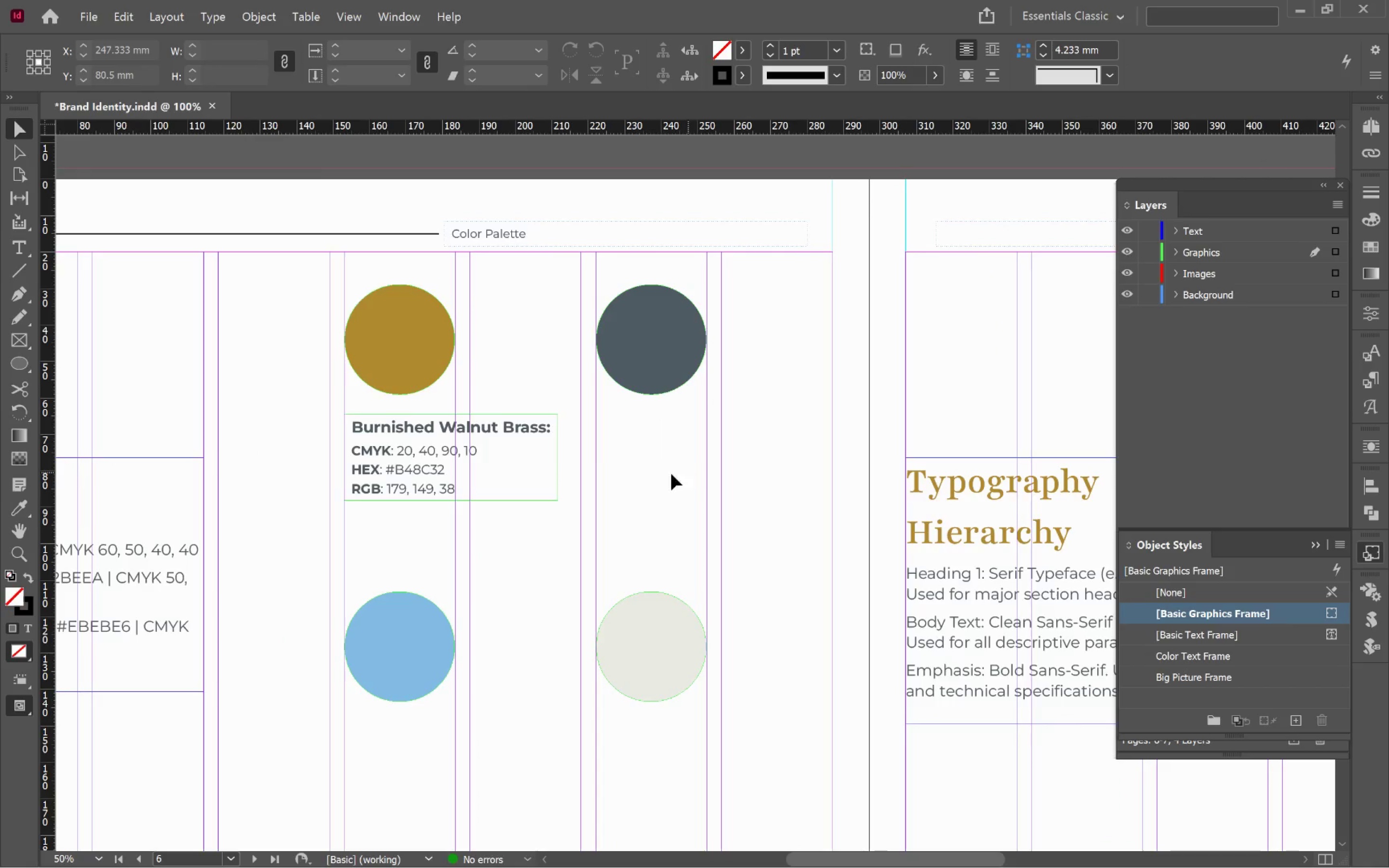 
left_click_drag(start_coordinate=[875, 453], to_coordinate=[683, 514])
 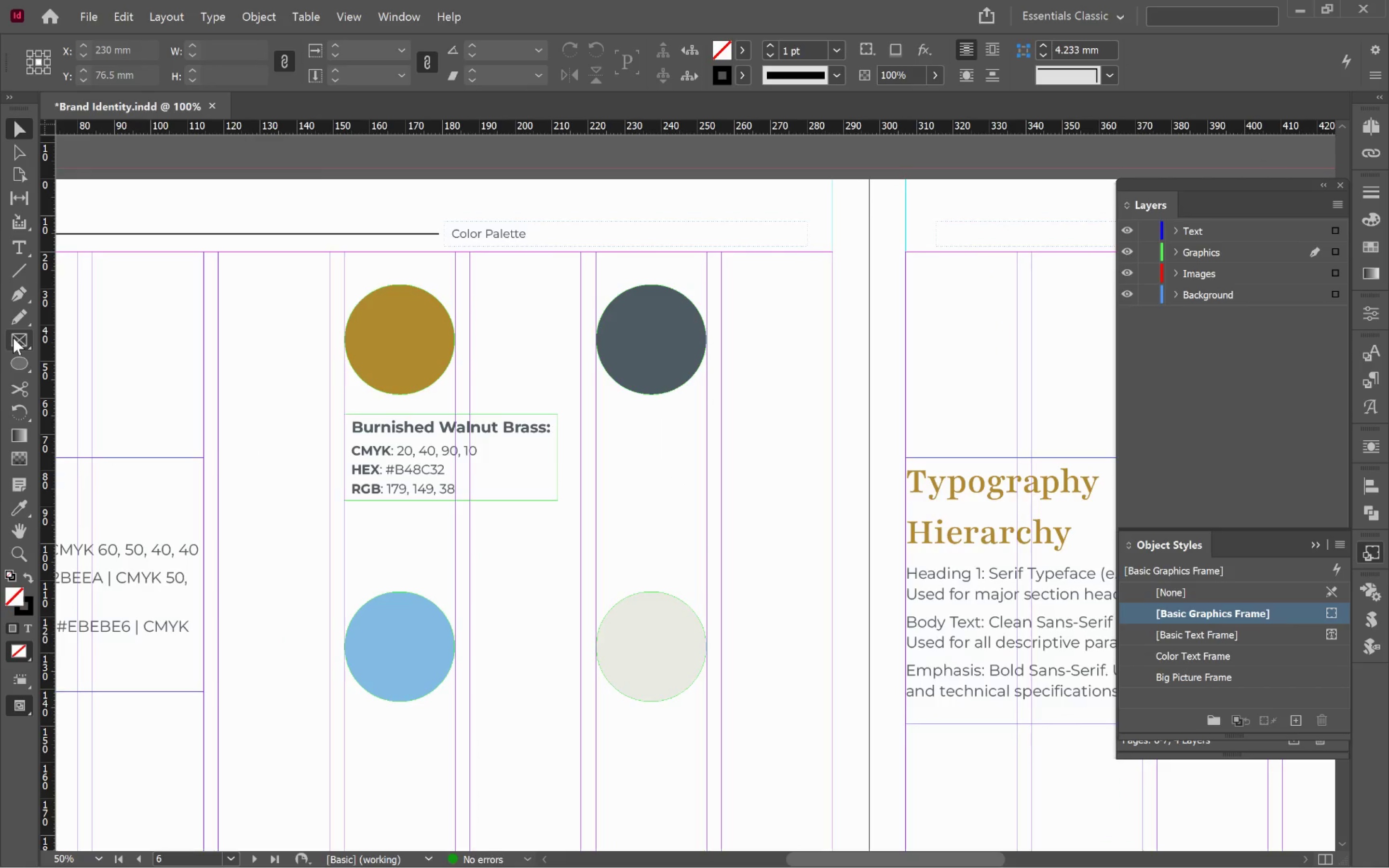 
scroll: coordinate [804, 473], scroll_direction: down, amount: 1.0
 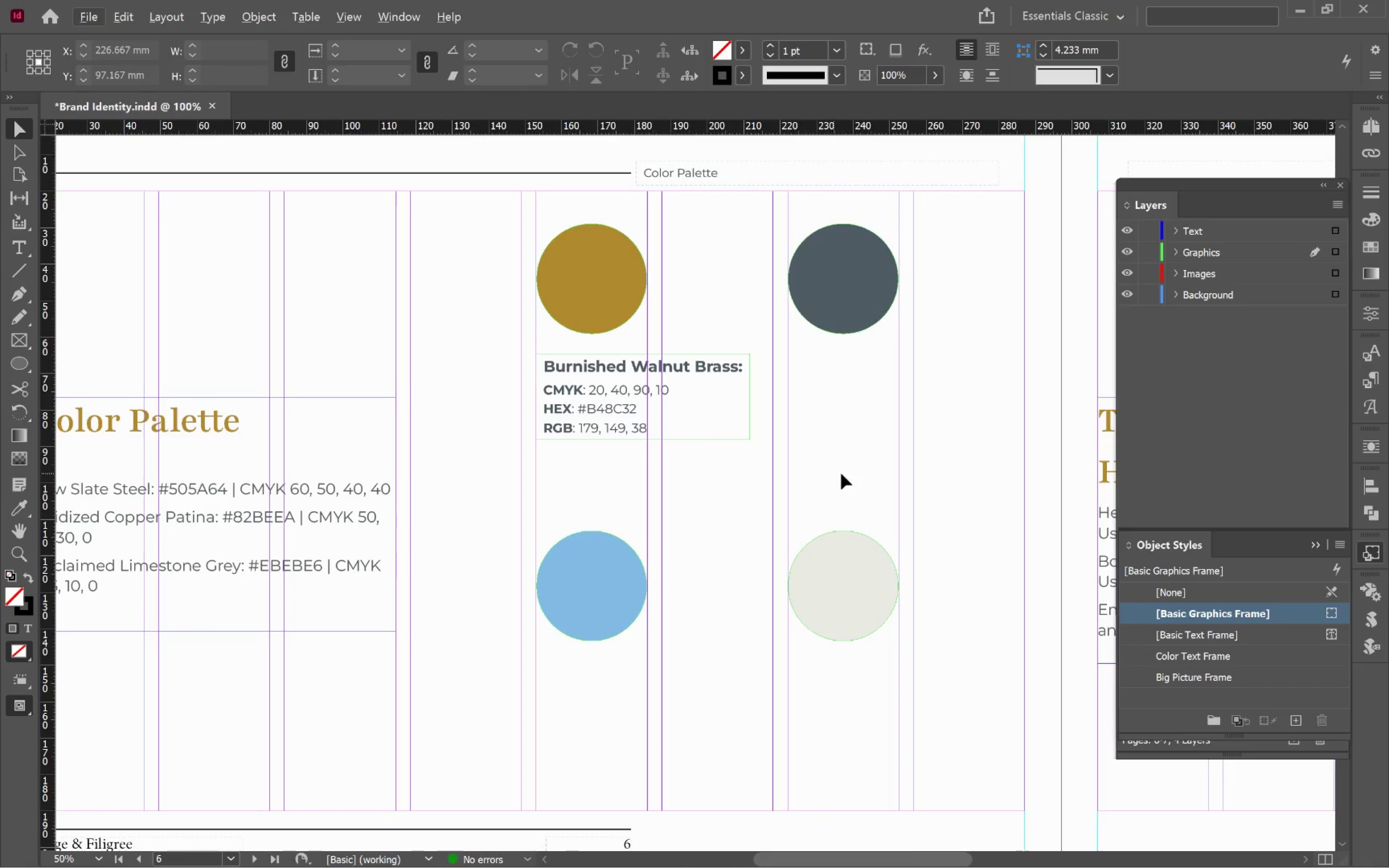 
left_click([14, 258])
 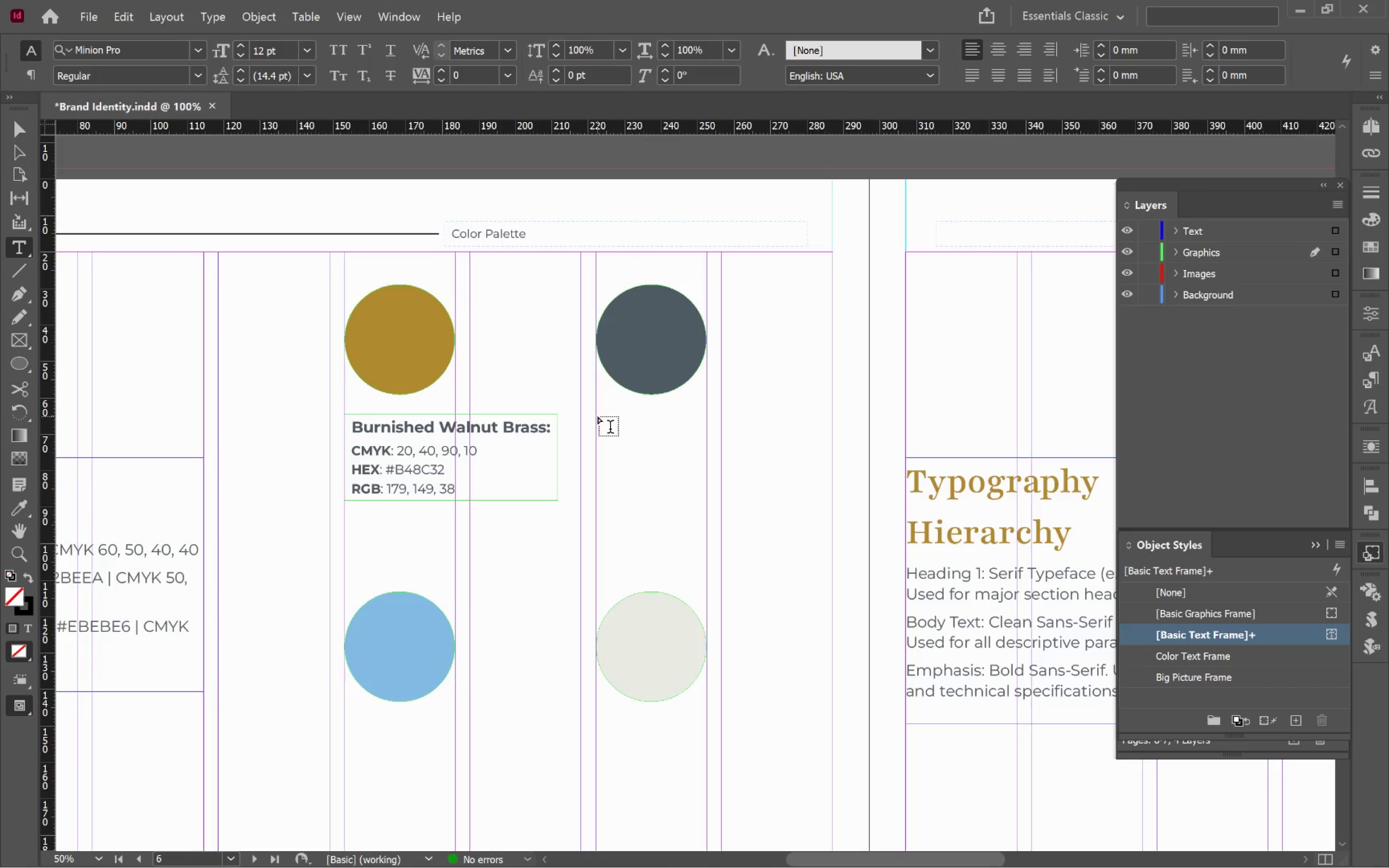 
left_click_drag(start_coordinate=[598, 415], to_coordinate=[831, 504])
 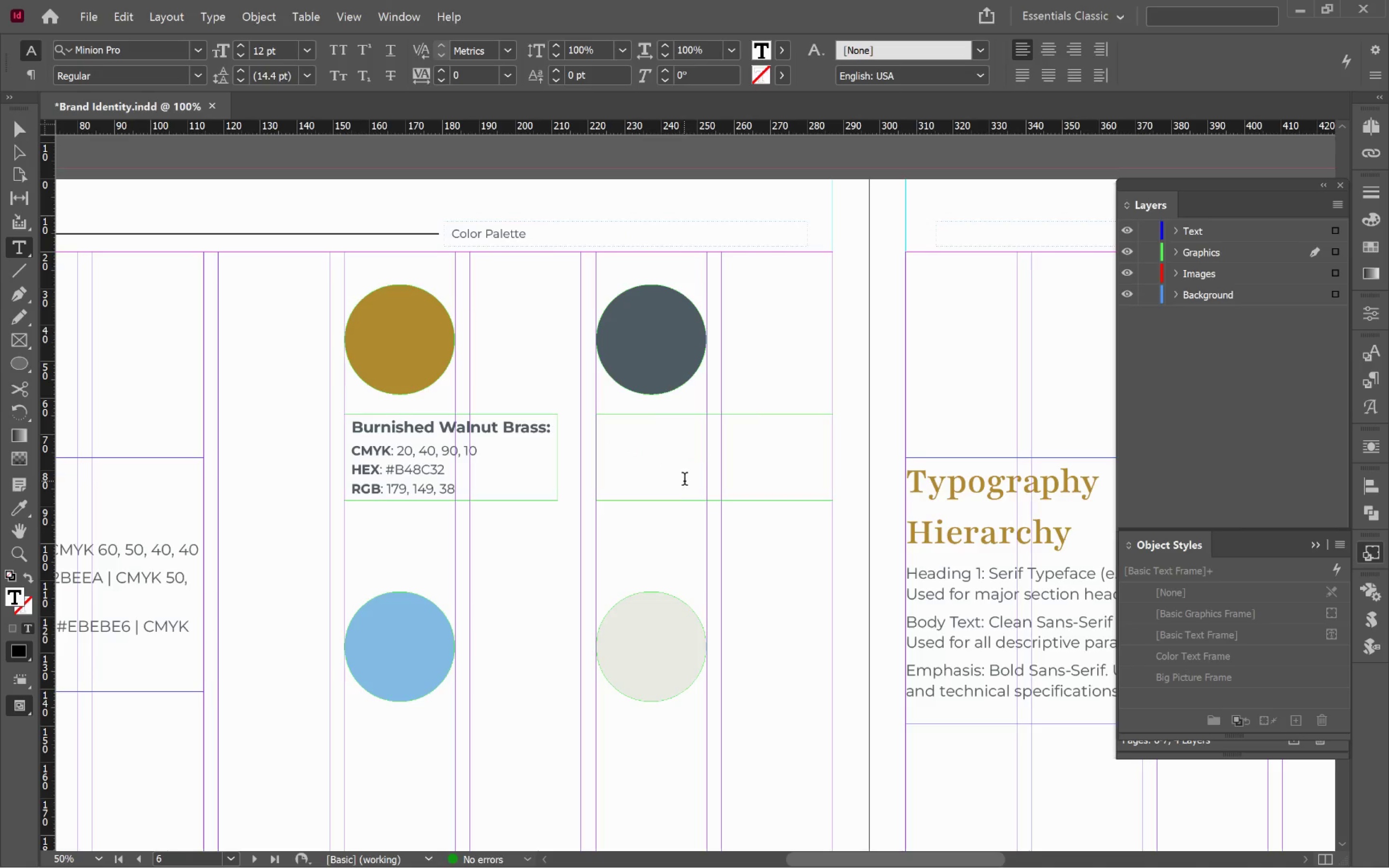 
hold_key(key=ControlLeft, duration=0.48)
scroll: coordinate [739, 522], scroll_direction: up, amount: 4.0
 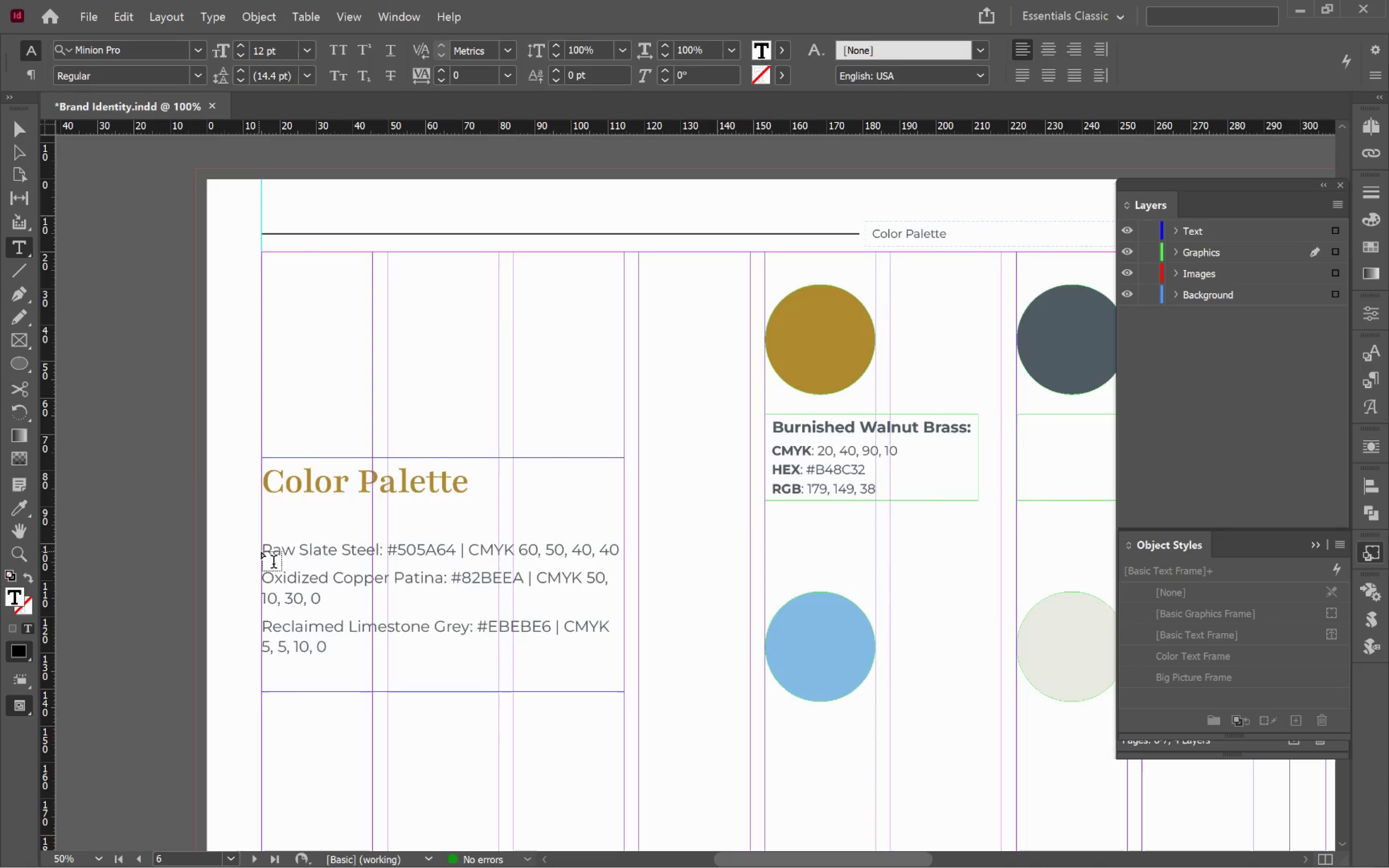 
left_click_drag(start_coordinate=[265, 550], to_coordinate=[616, 541])
 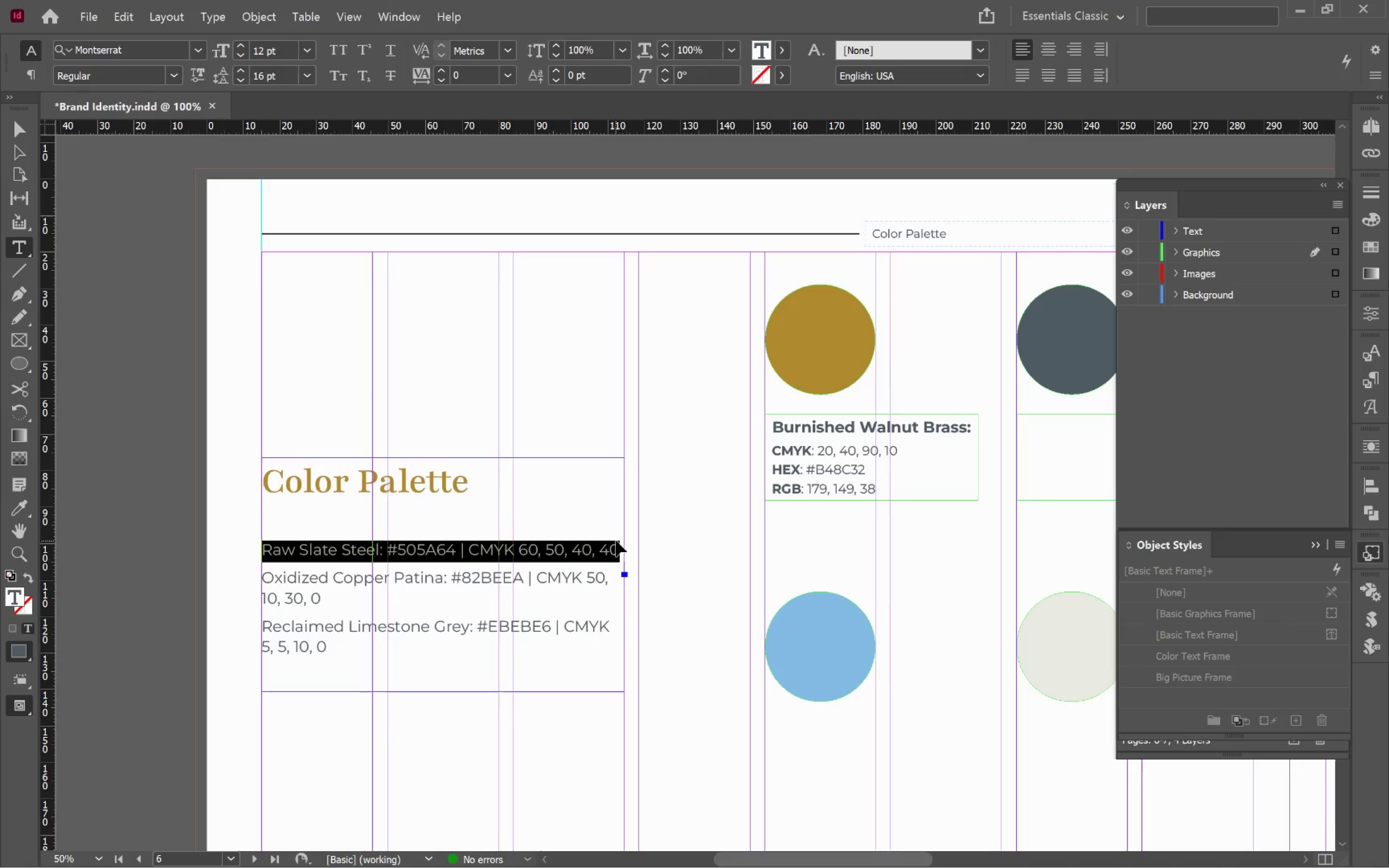 
key(Control+X)
 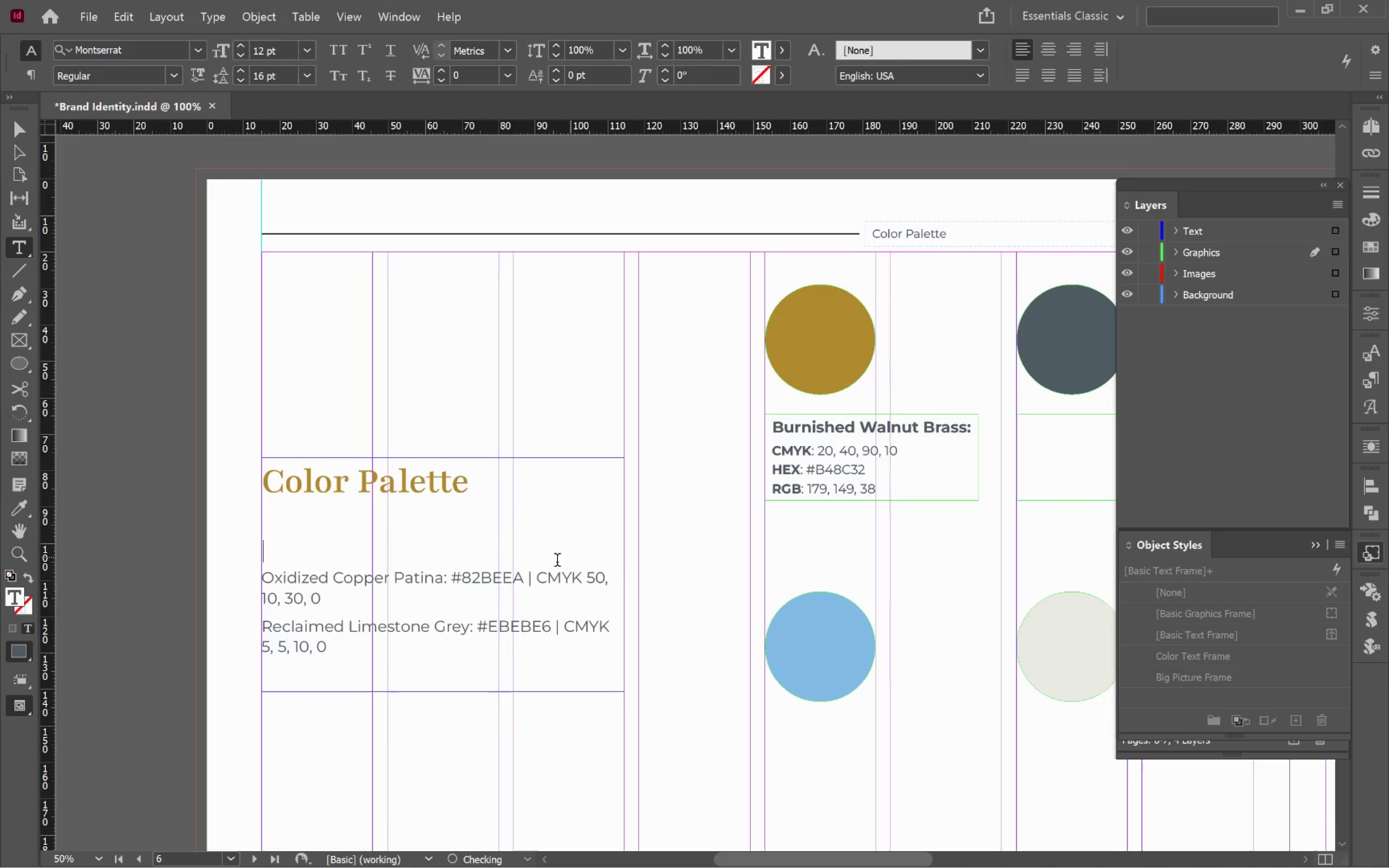 
hold_key(key=ControlLeft, duration=0.56)
scroll: coordinate [553, 563], scroll_direction: down, amount: 5.0
 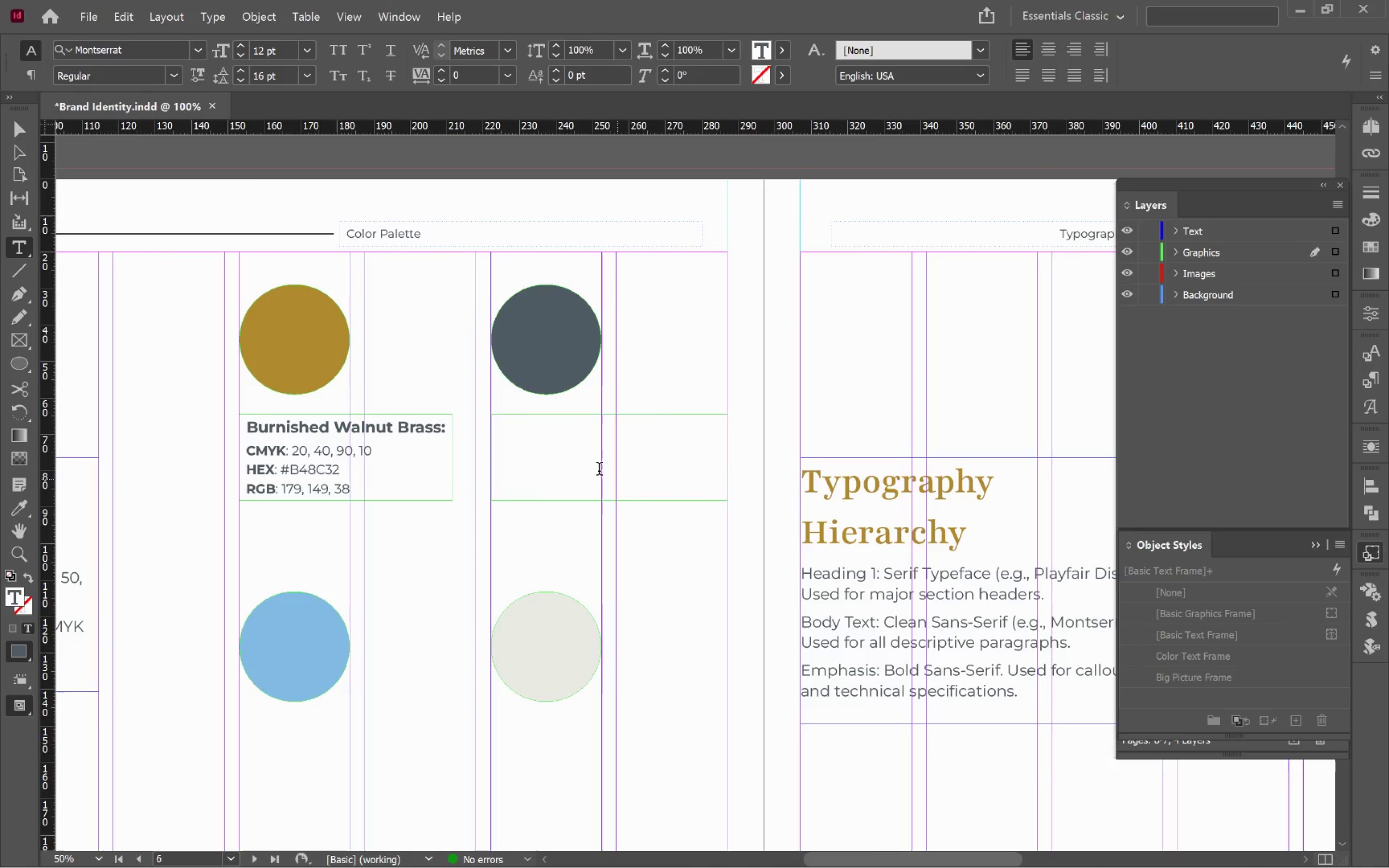 
left_click([585, 460])
 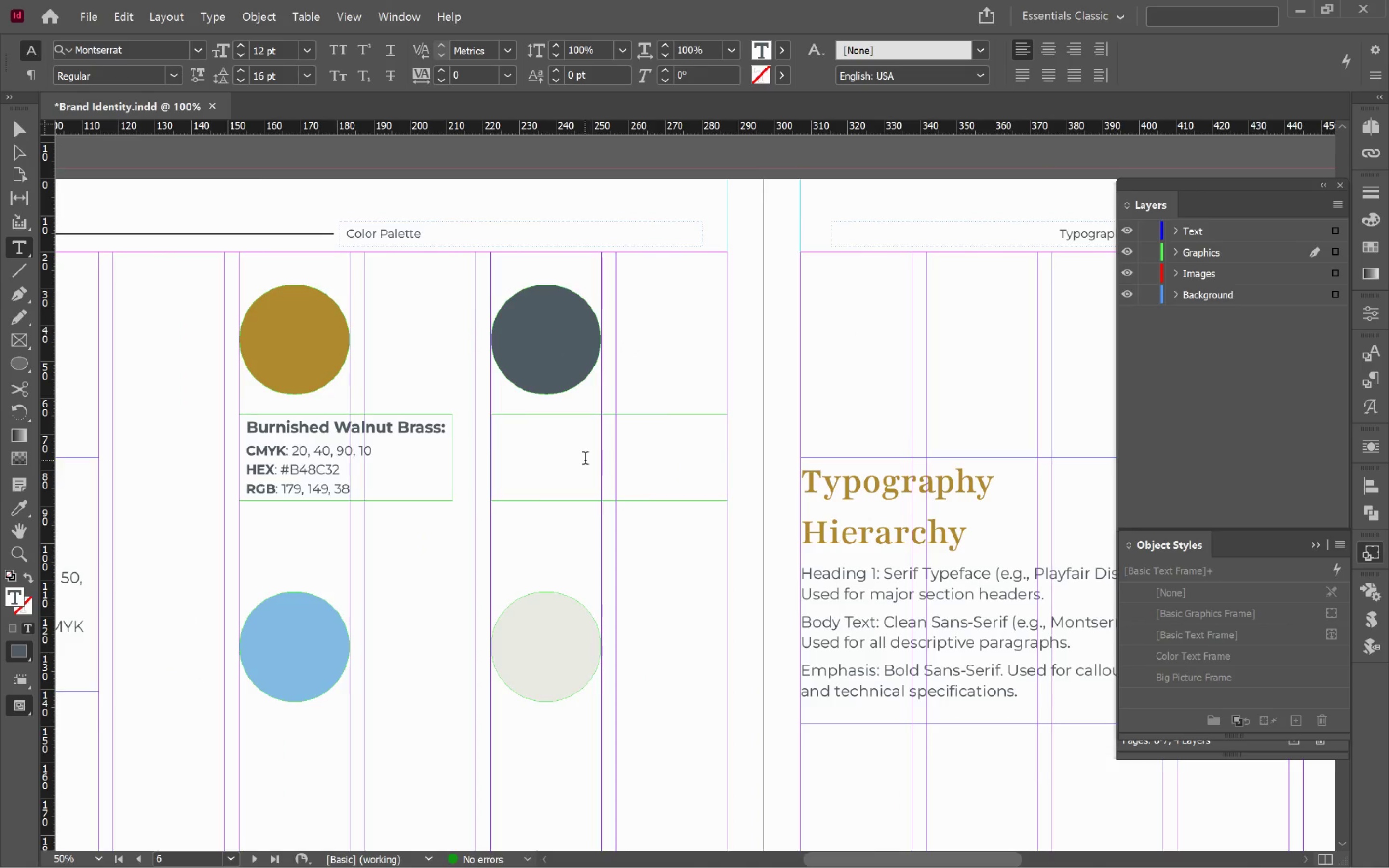 
key(Control+V)
 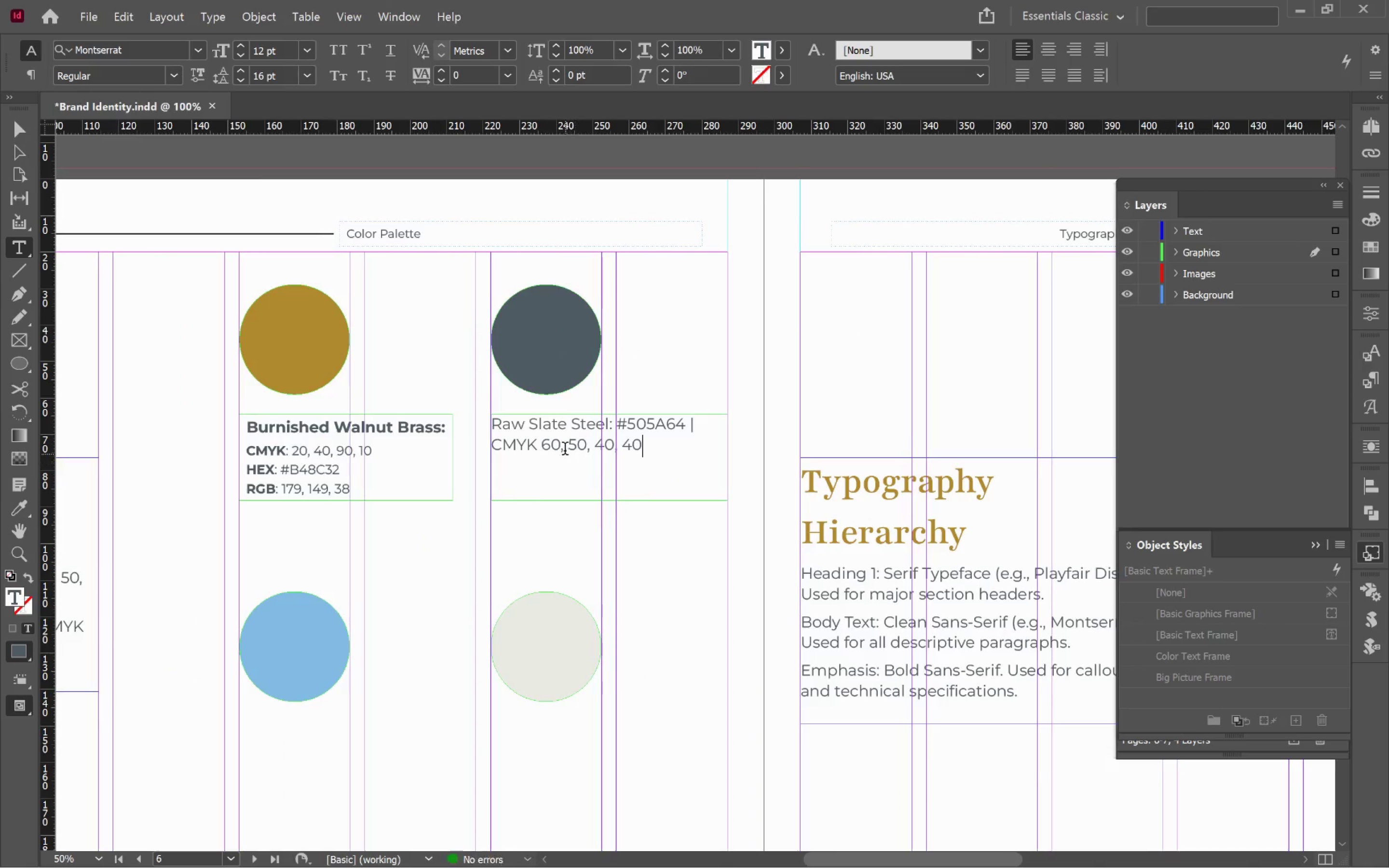 
hold_key(key=AltLeft, duration=0.61)
 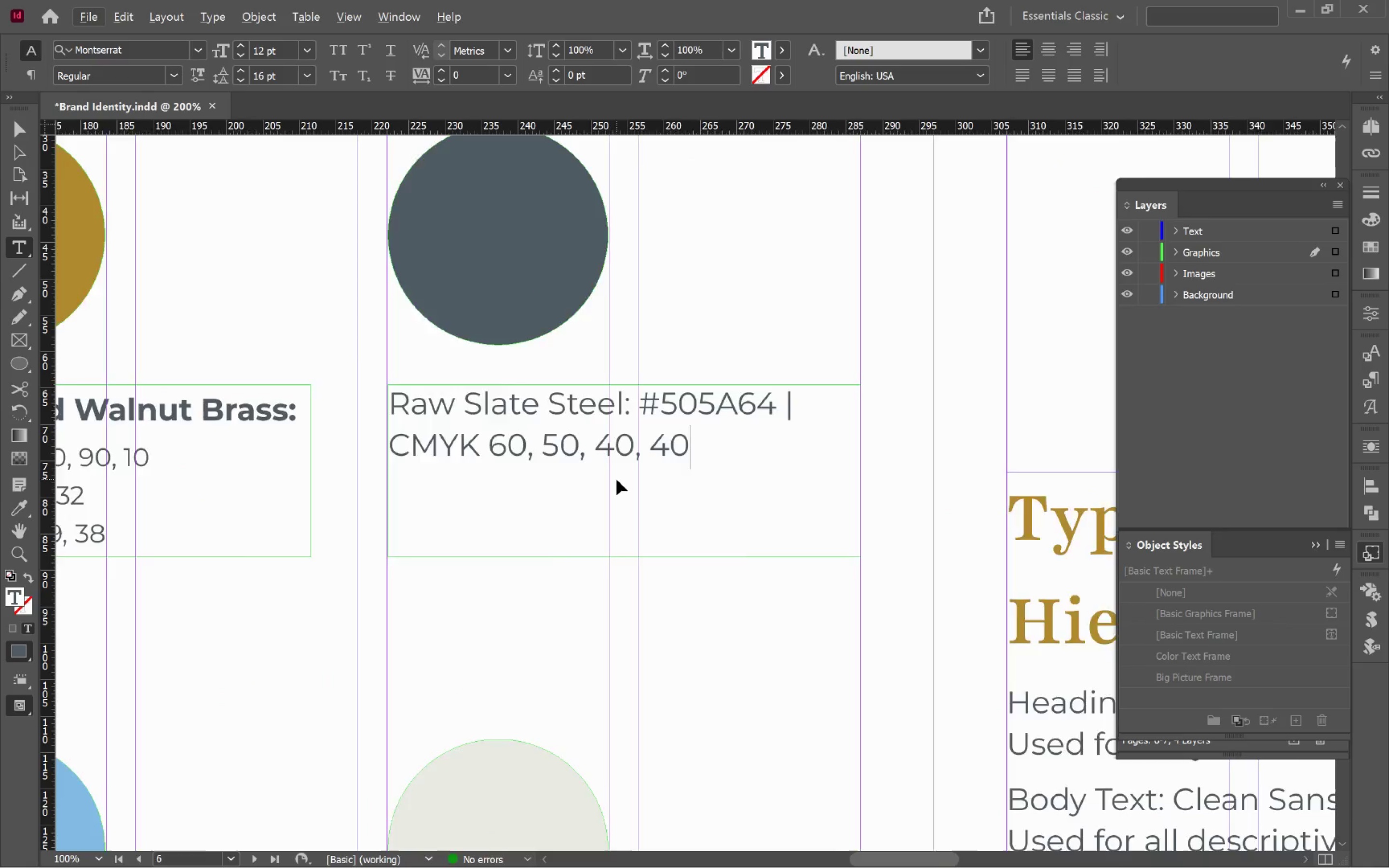 
hold_key(key=ControlLeft, duration=0.82)
 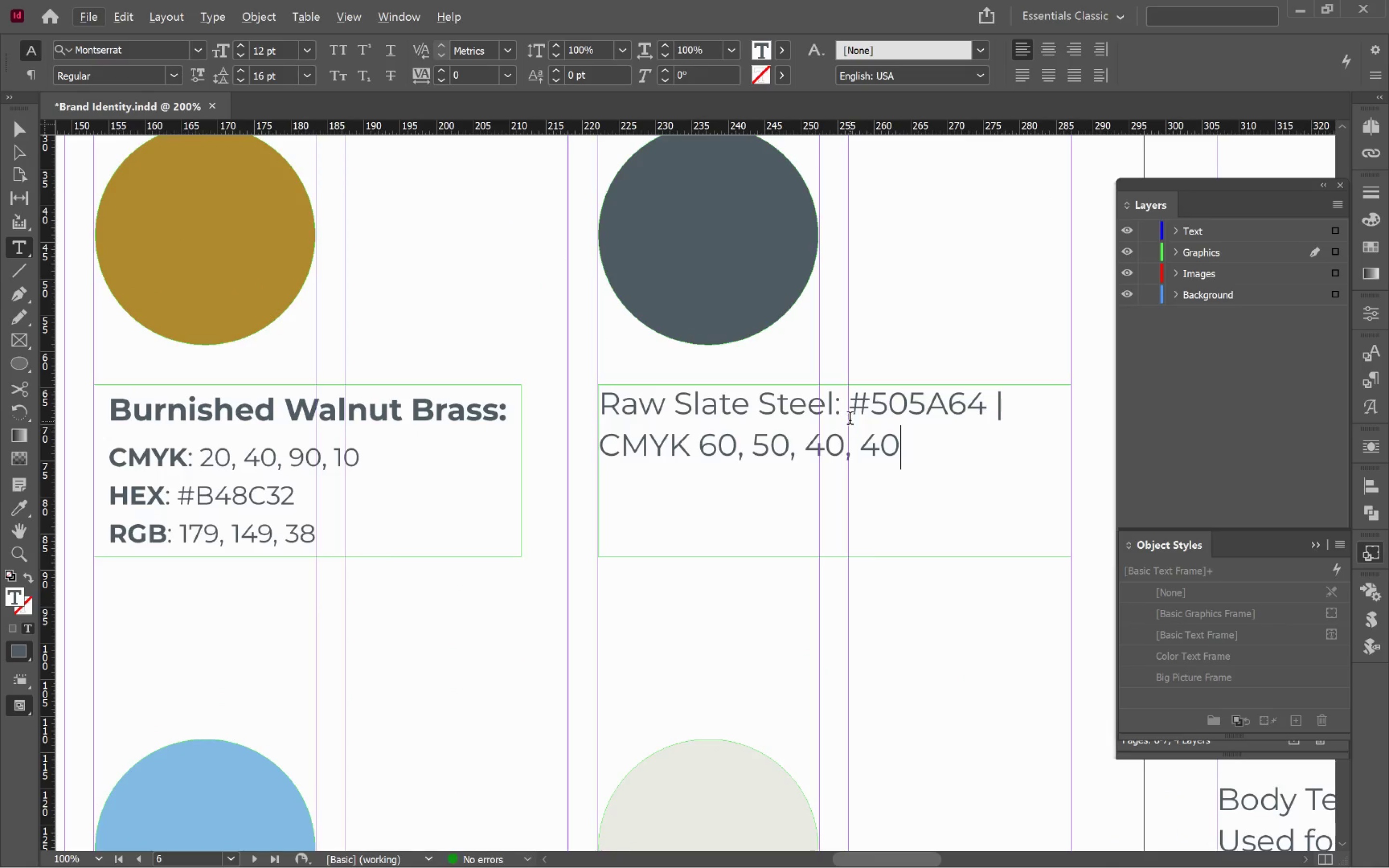 
scroll: coordinate [621, 484], scroll_direction: up, amount: 5.0
 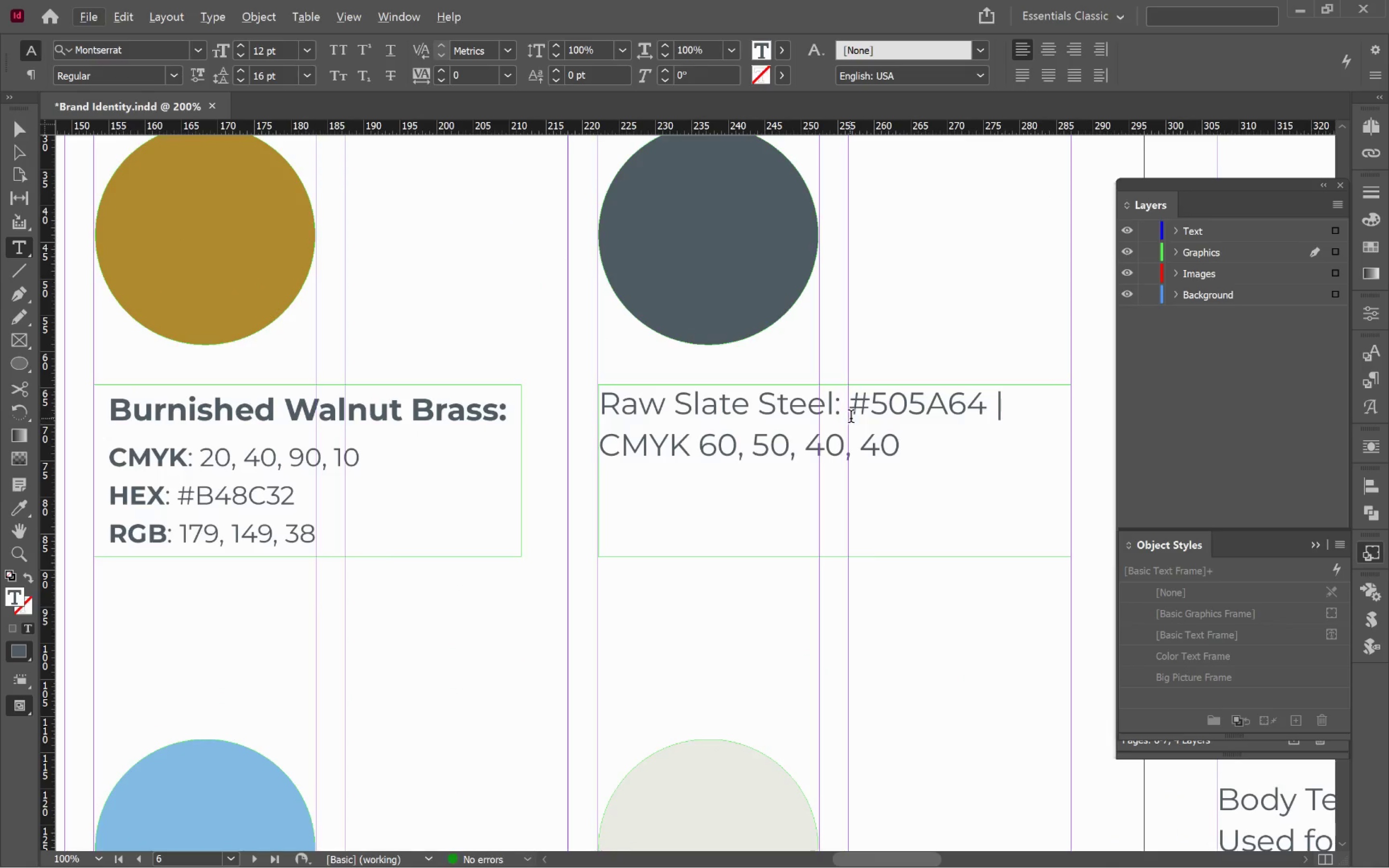 
left_click([850, 407])
 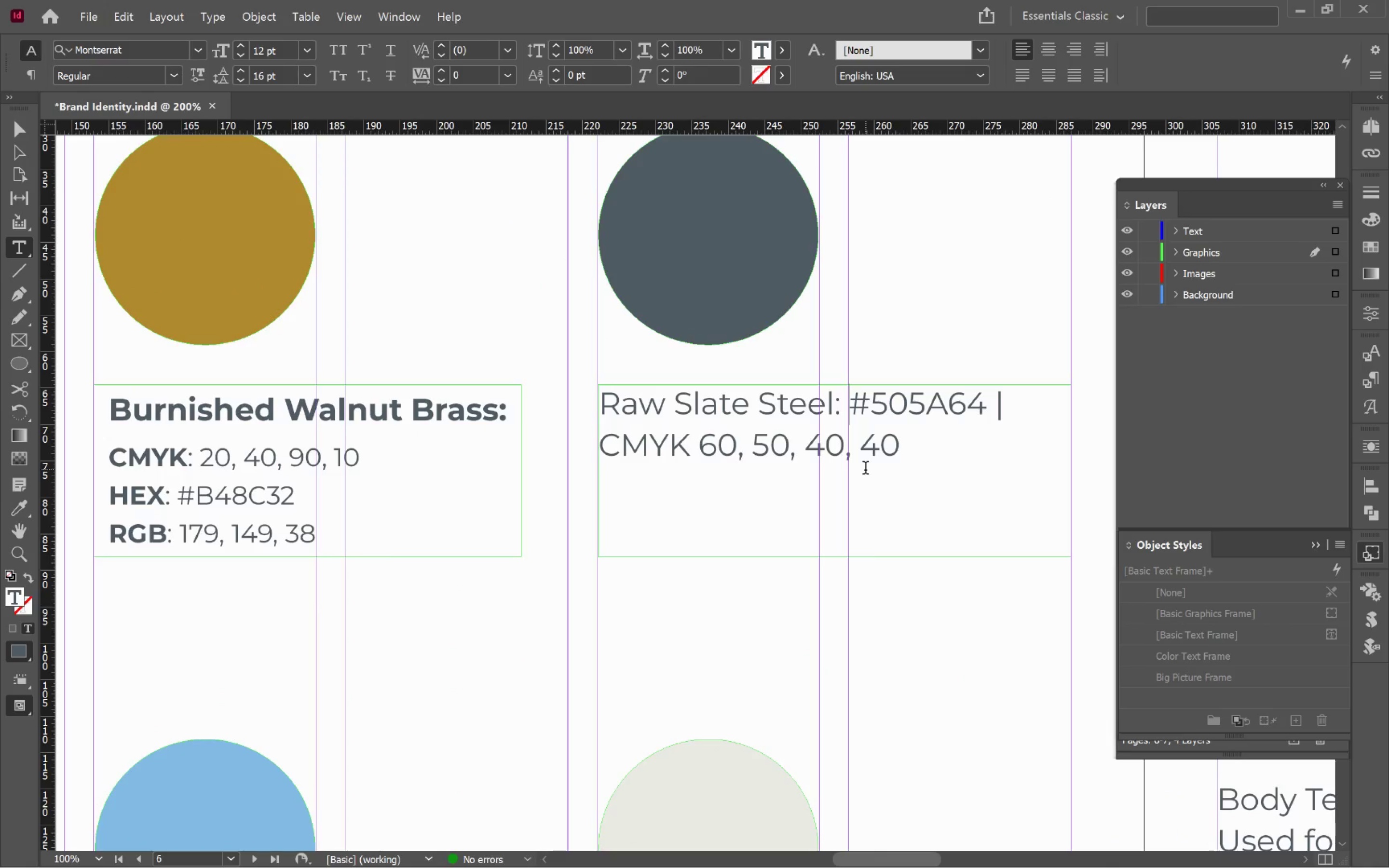 
key(Enter)
 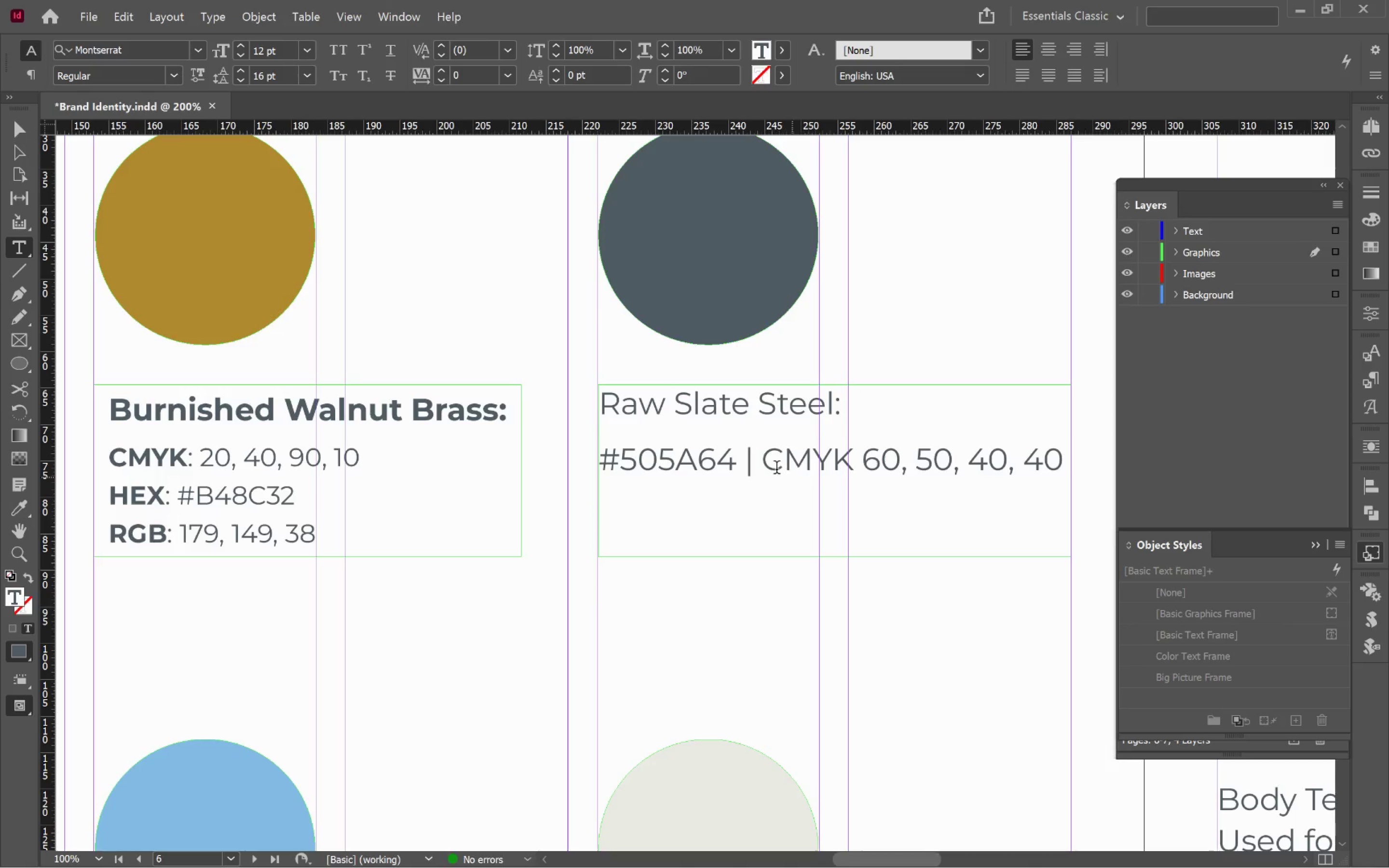 
left_click([763, 461])
 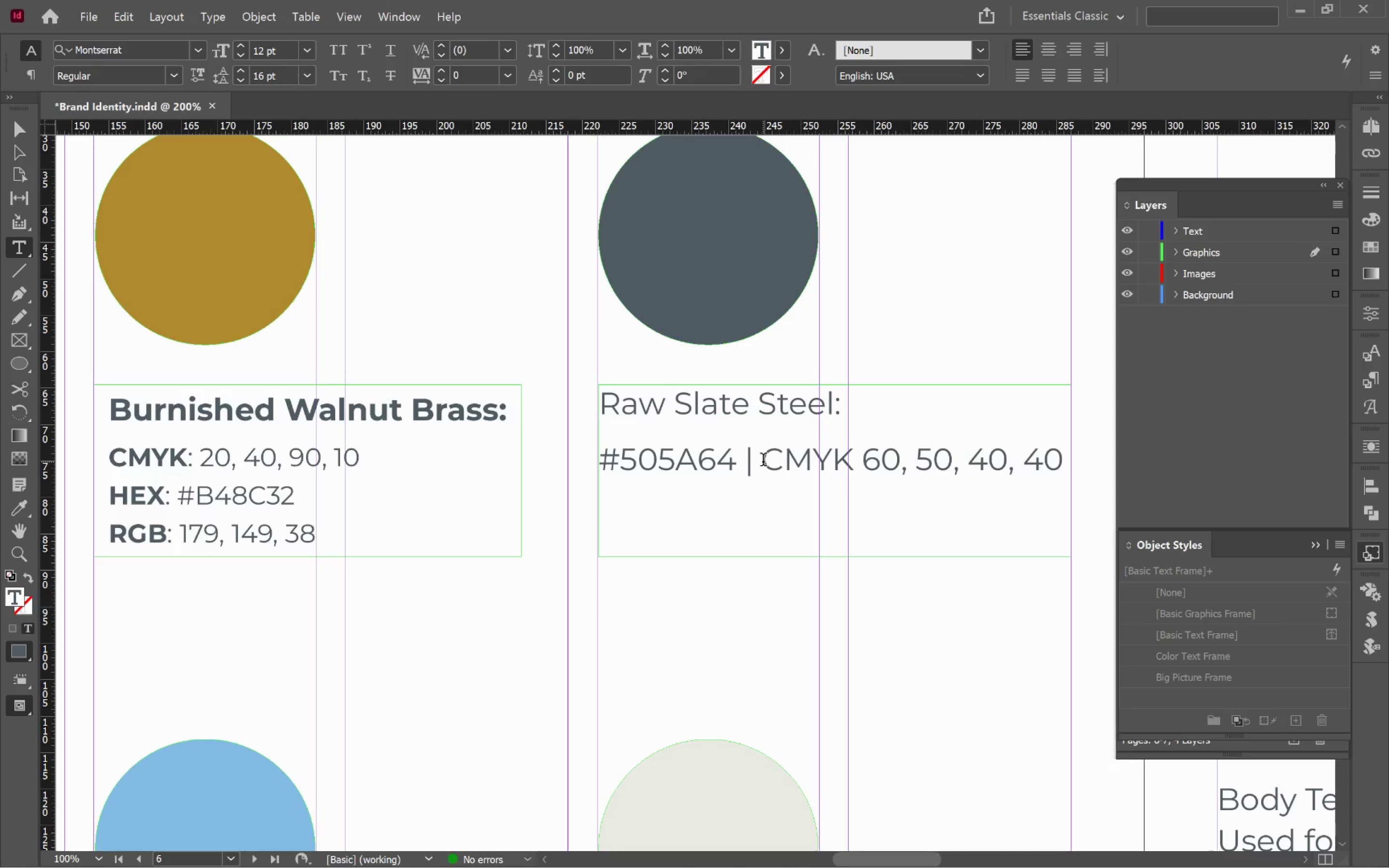 
key(Backspace)
 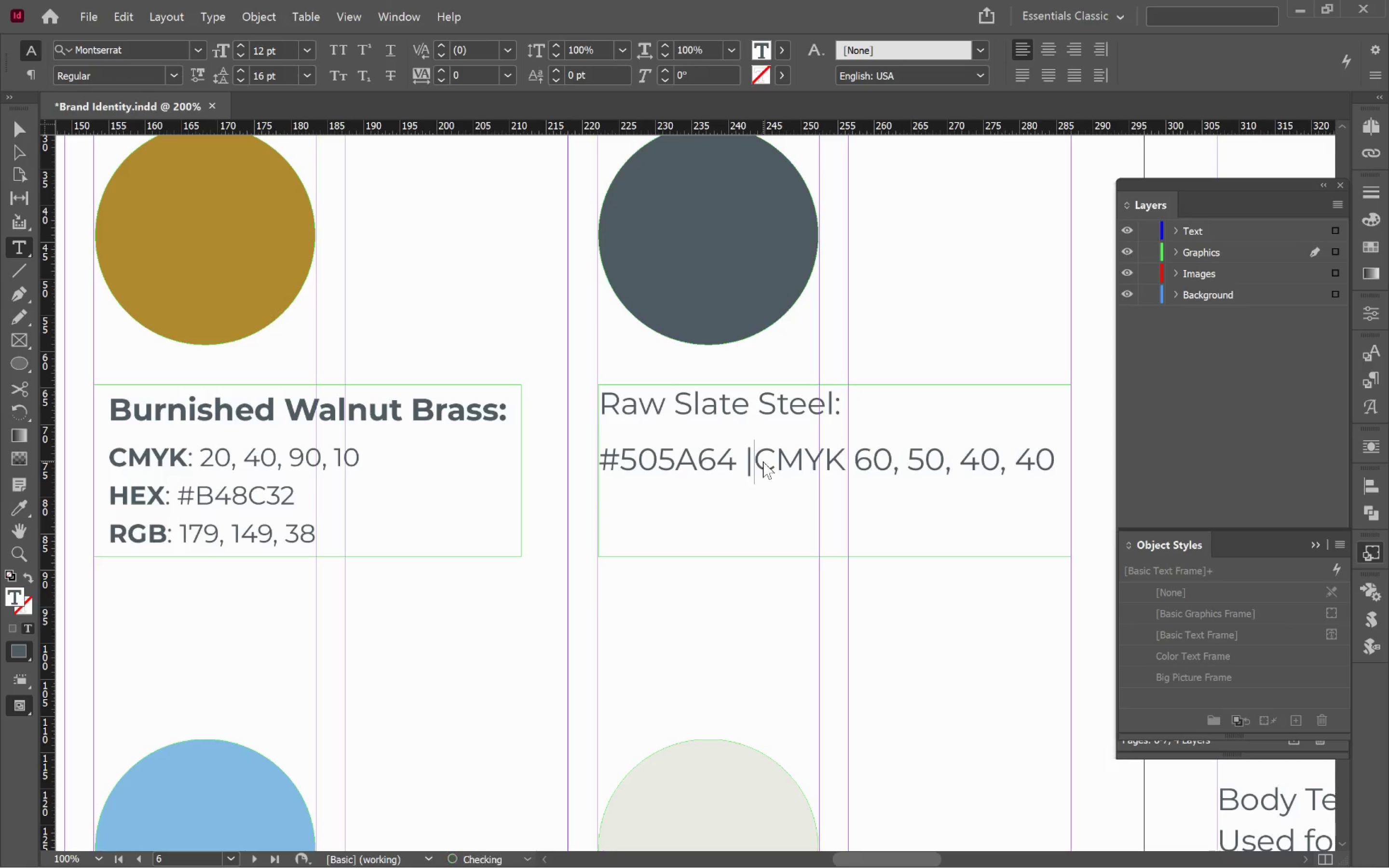 
key(Backspace)
 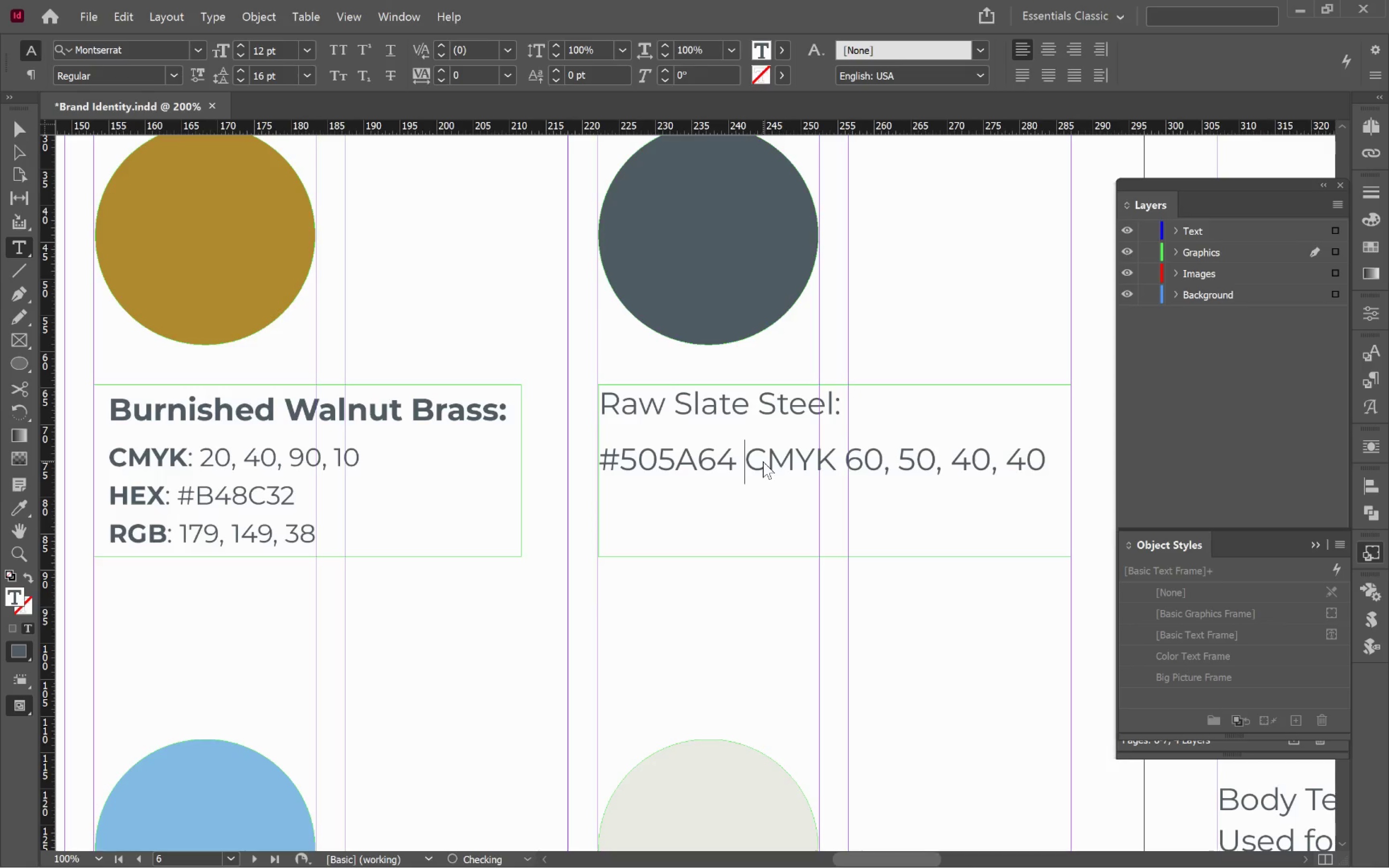 
key(Backspace)
 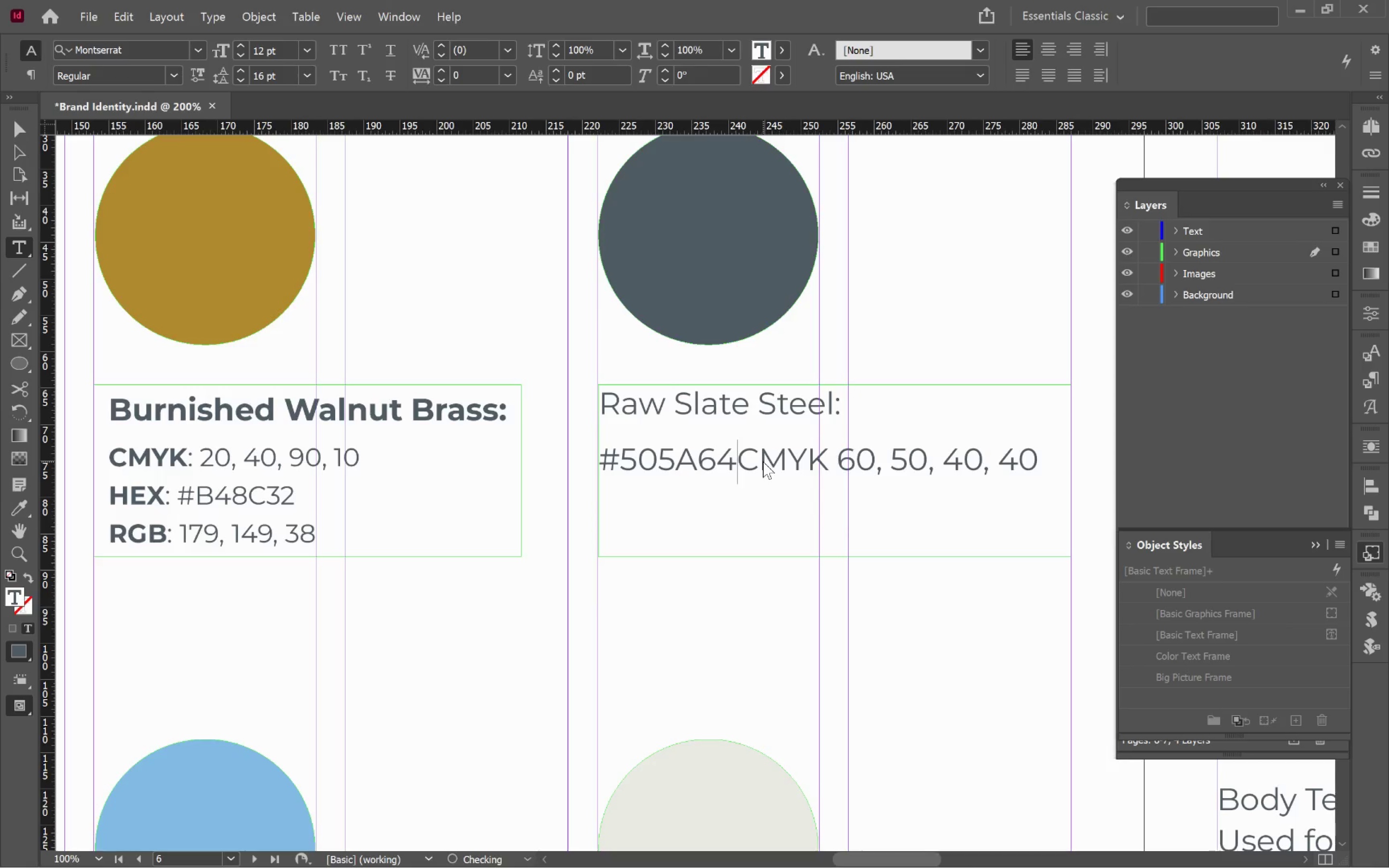 
key(Enter)
 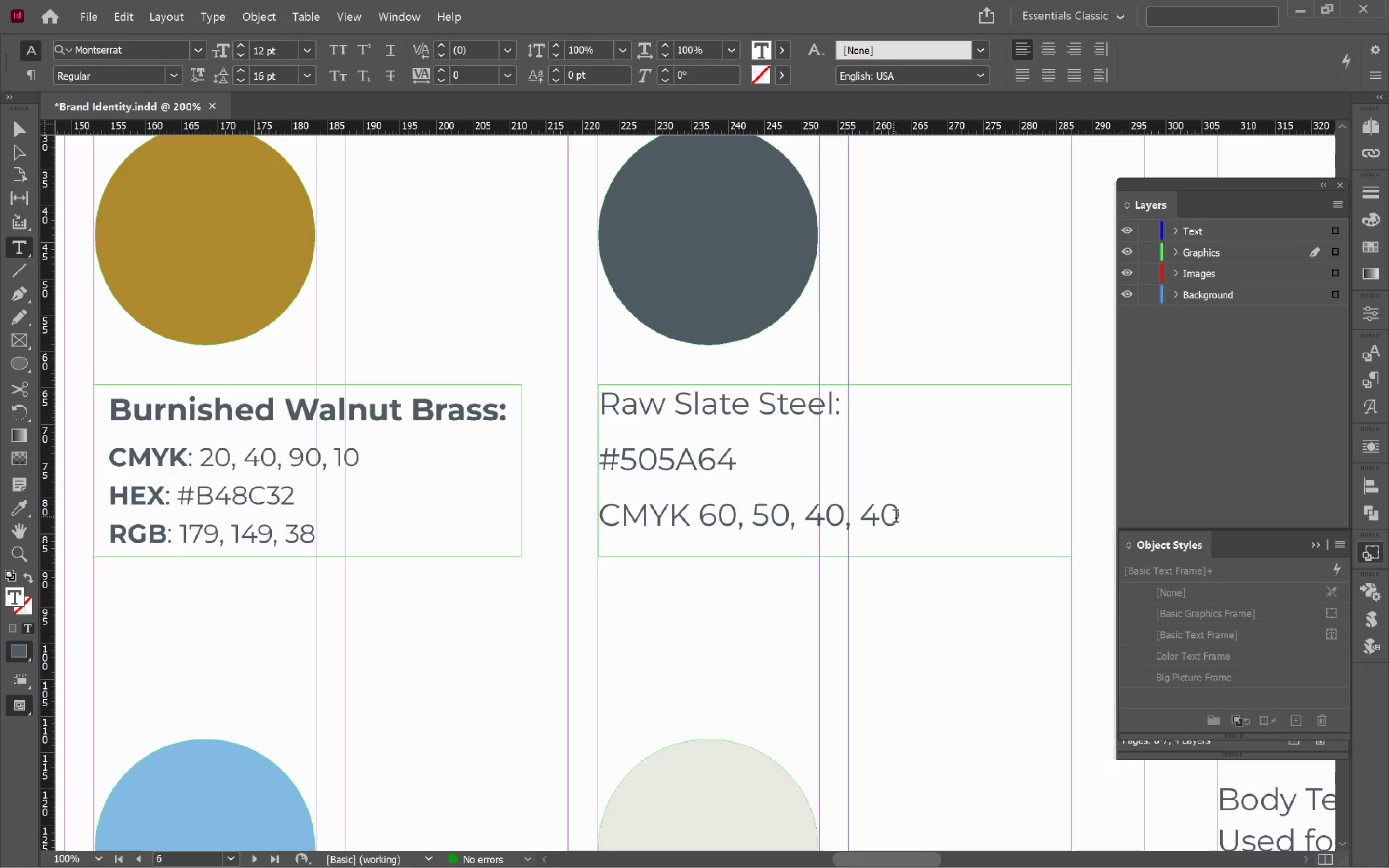 
hold_key(key=ShiftLeft, duration=0.47)
left_click([897, 525])
 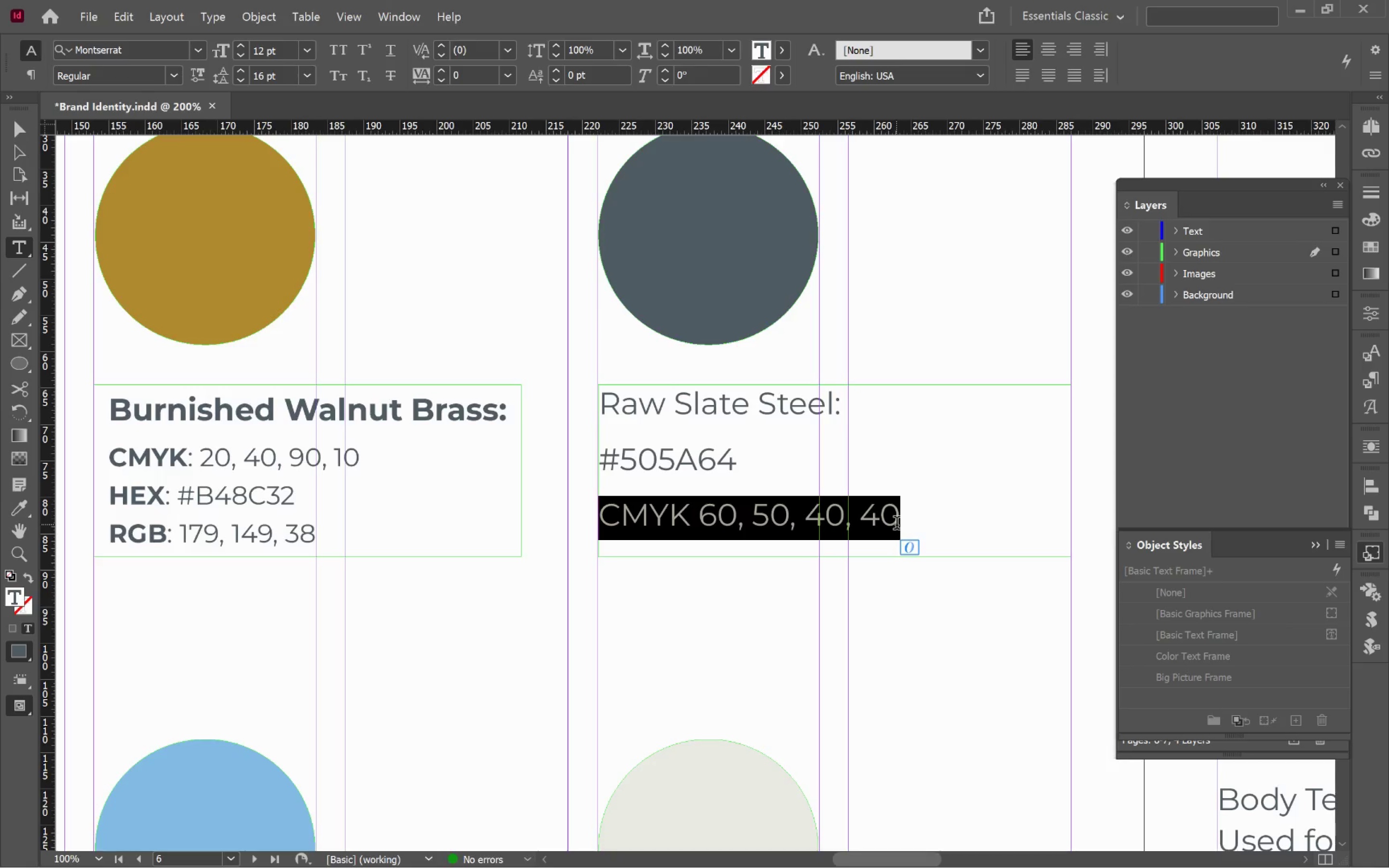 
key(Control+X)
 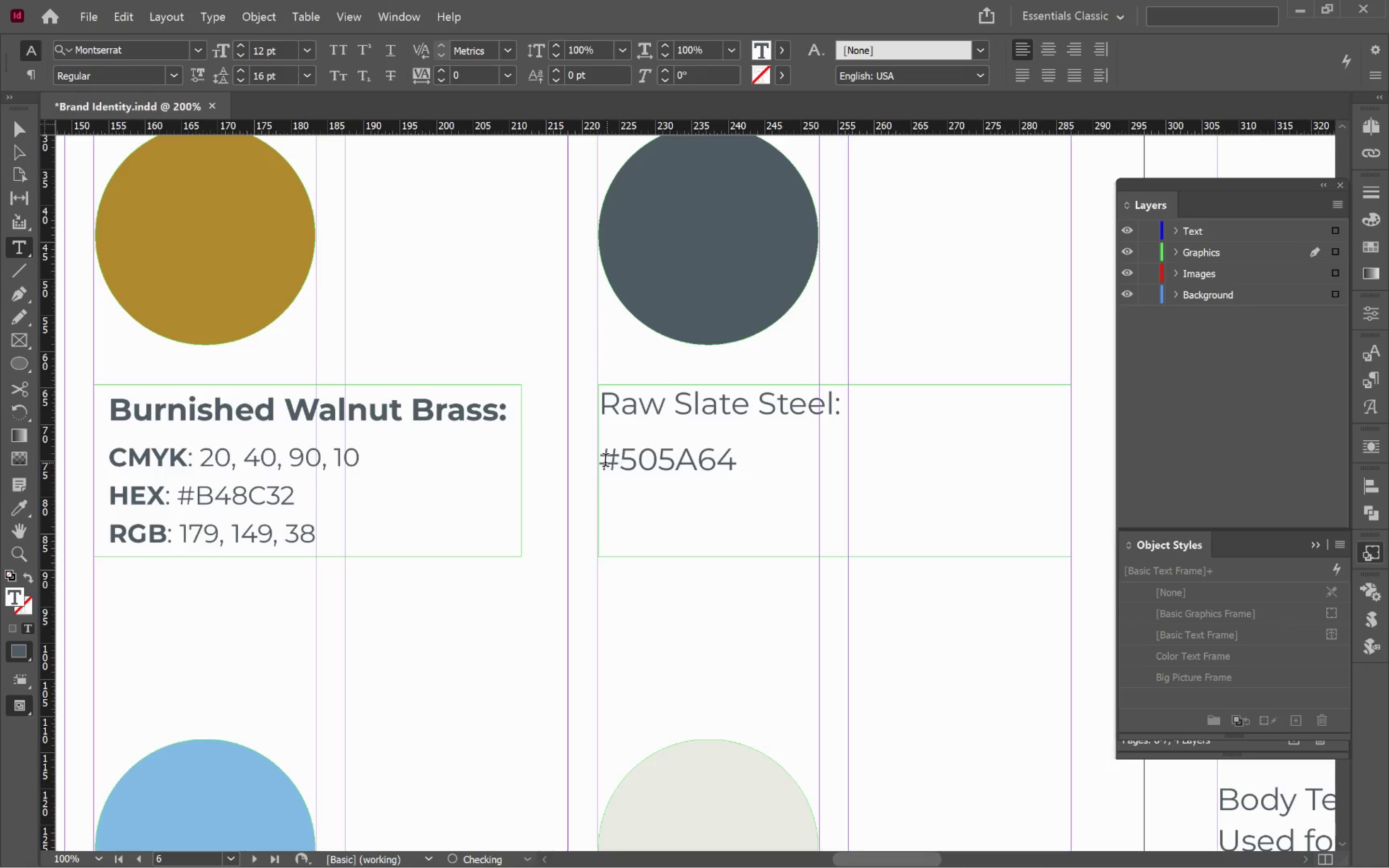 
left_click([601, 462])
 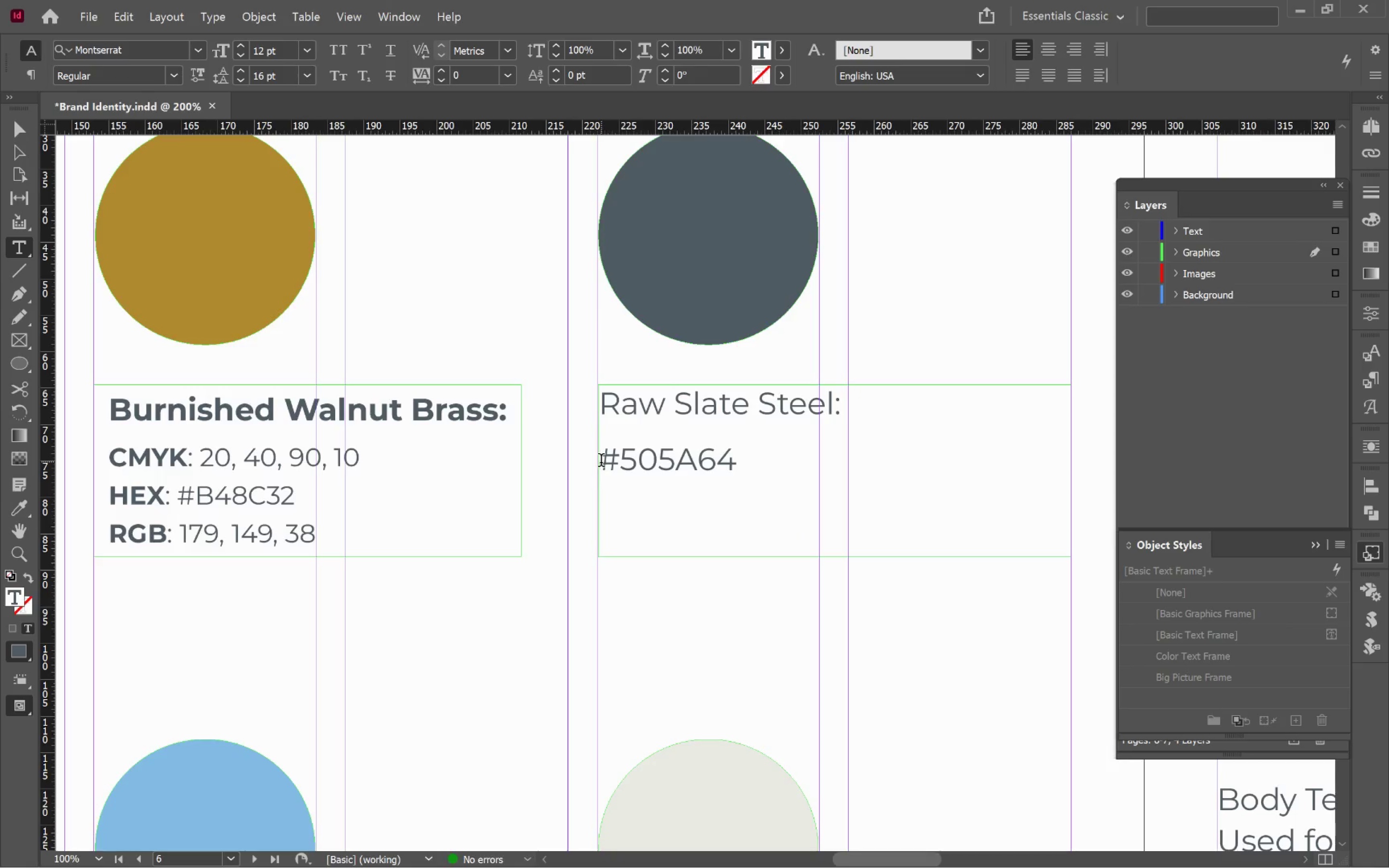 
key(Control+V)
 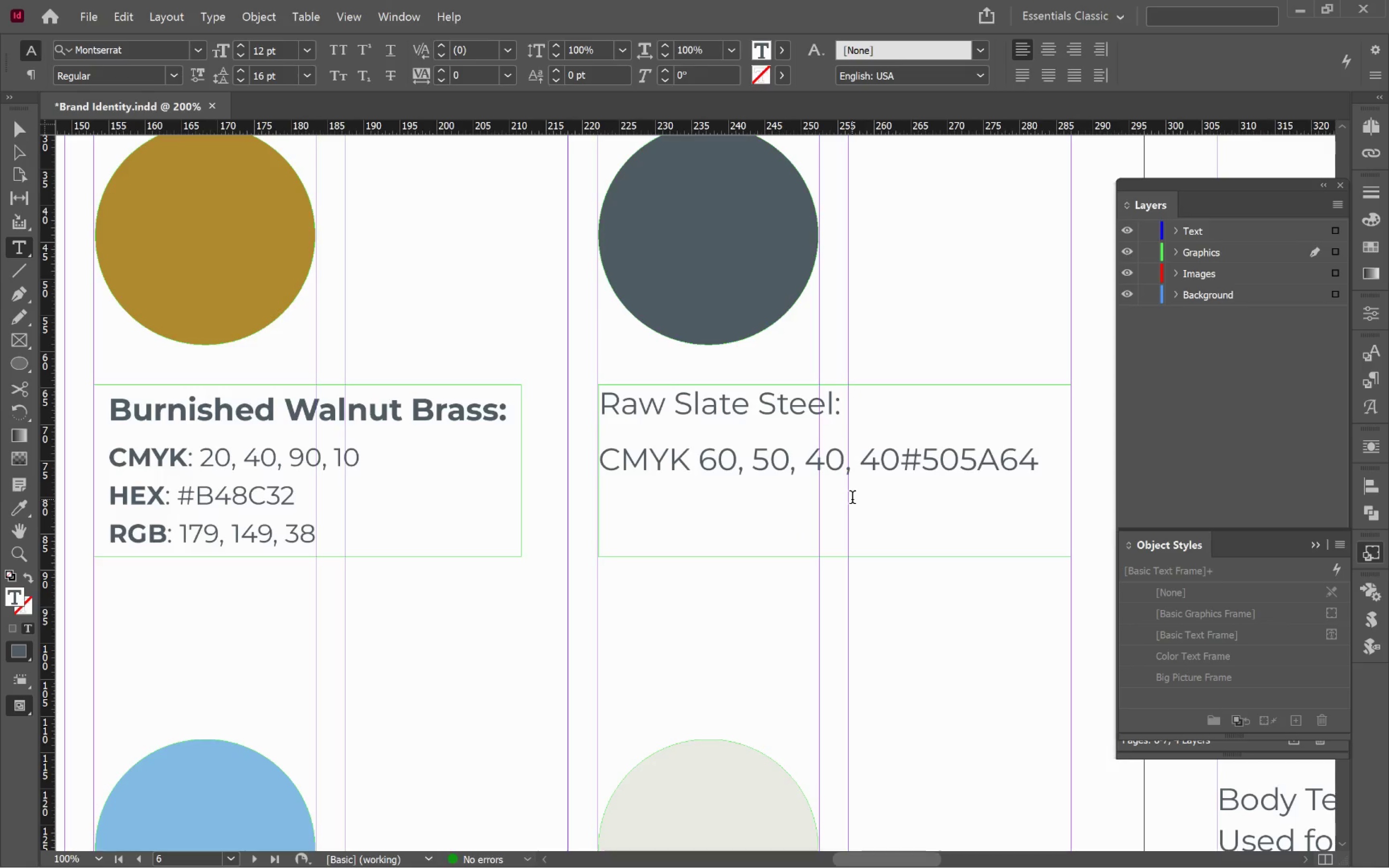 
key(Enter)
 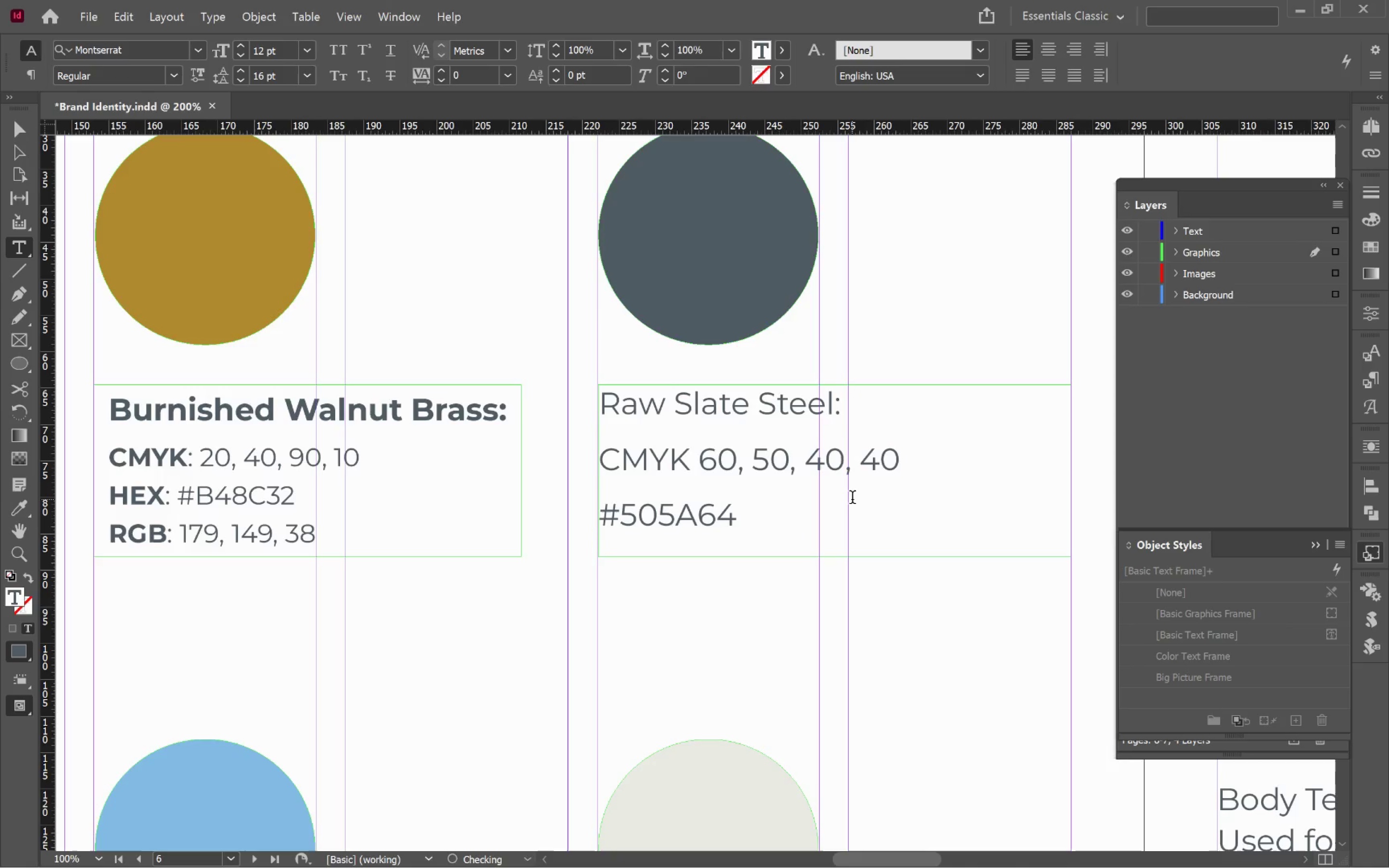 
type(HEX: )
 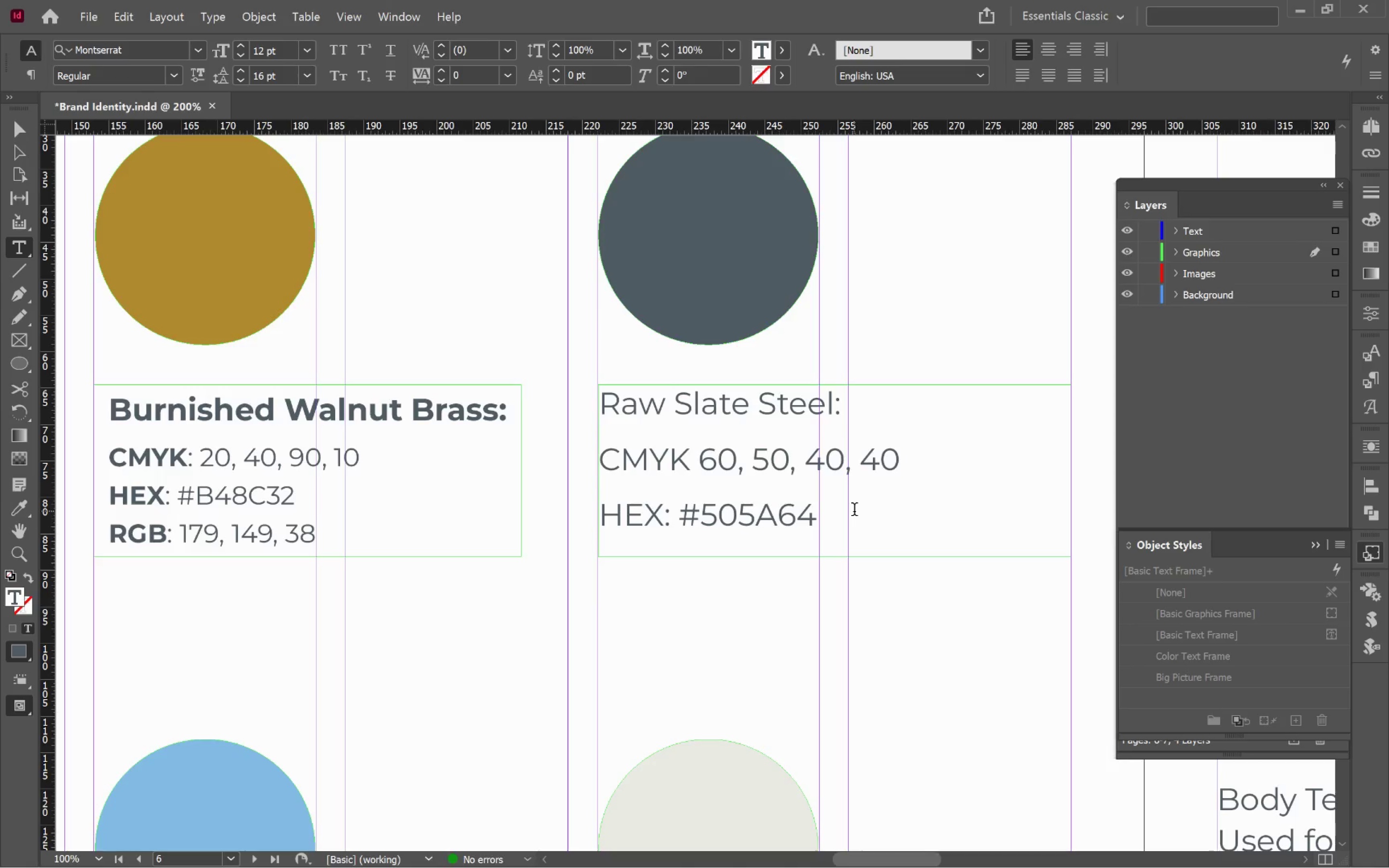 
left_click([857, 519])
 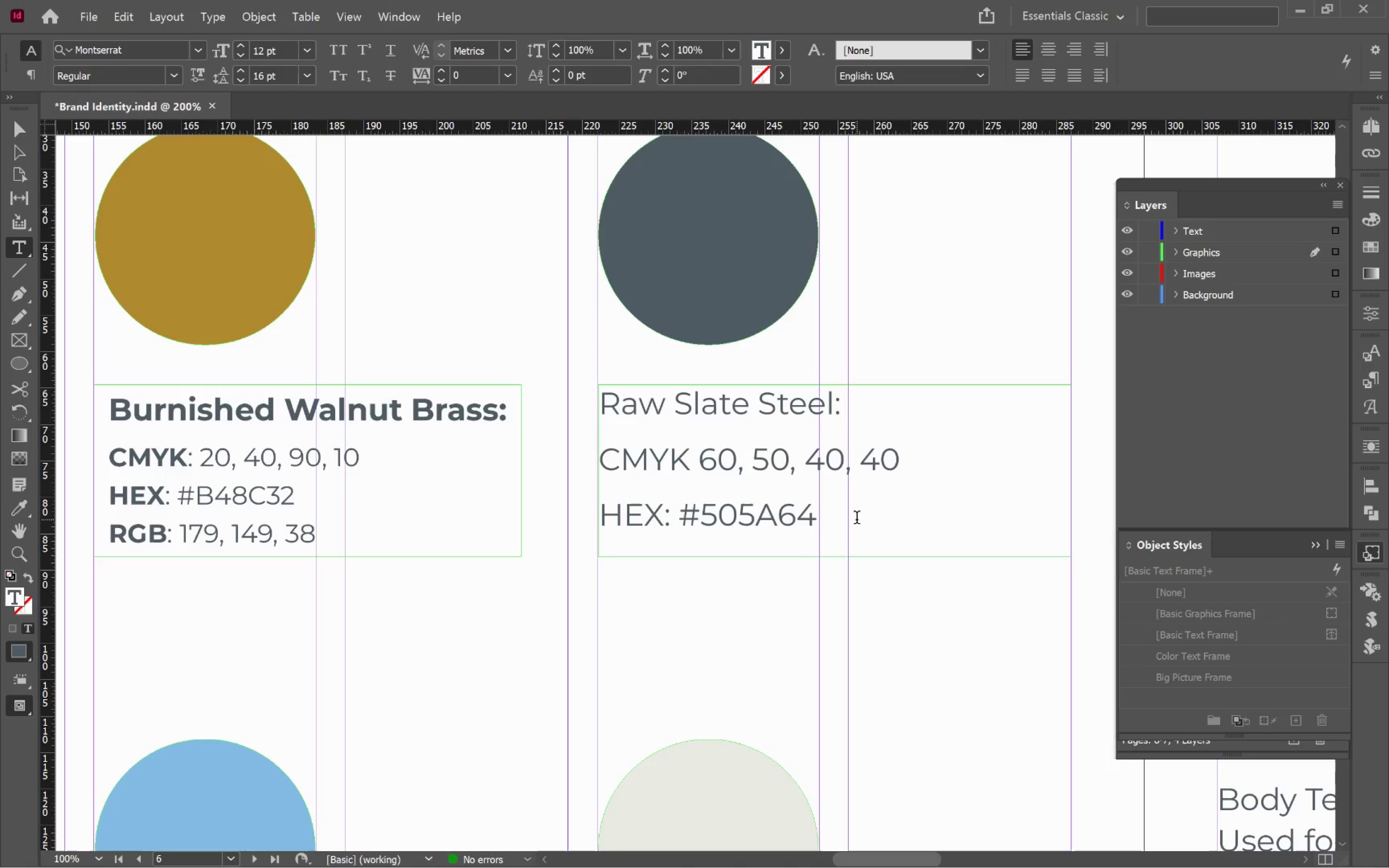 
key(Enter)
 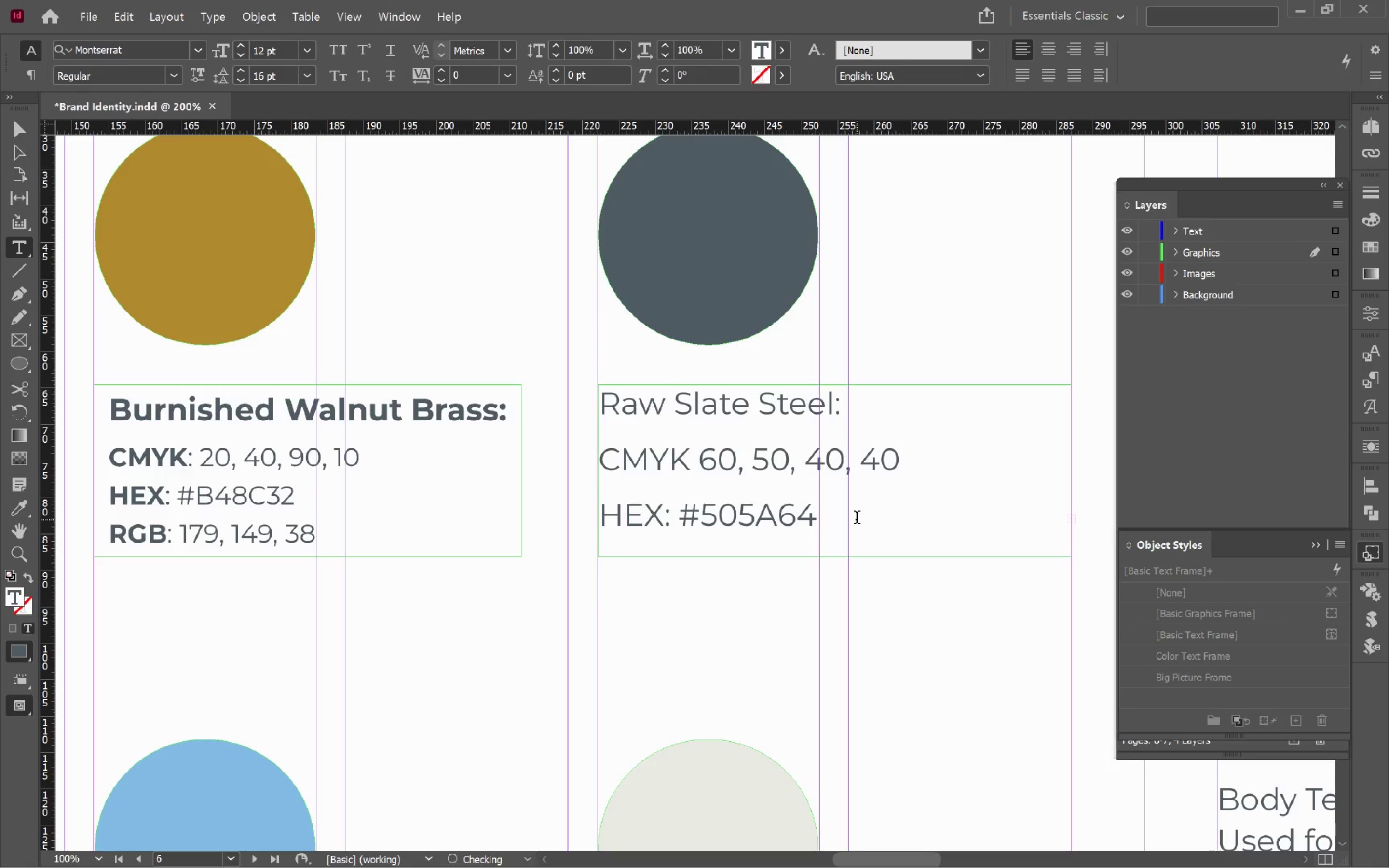 
type(RGB: 123, 12, 122)
 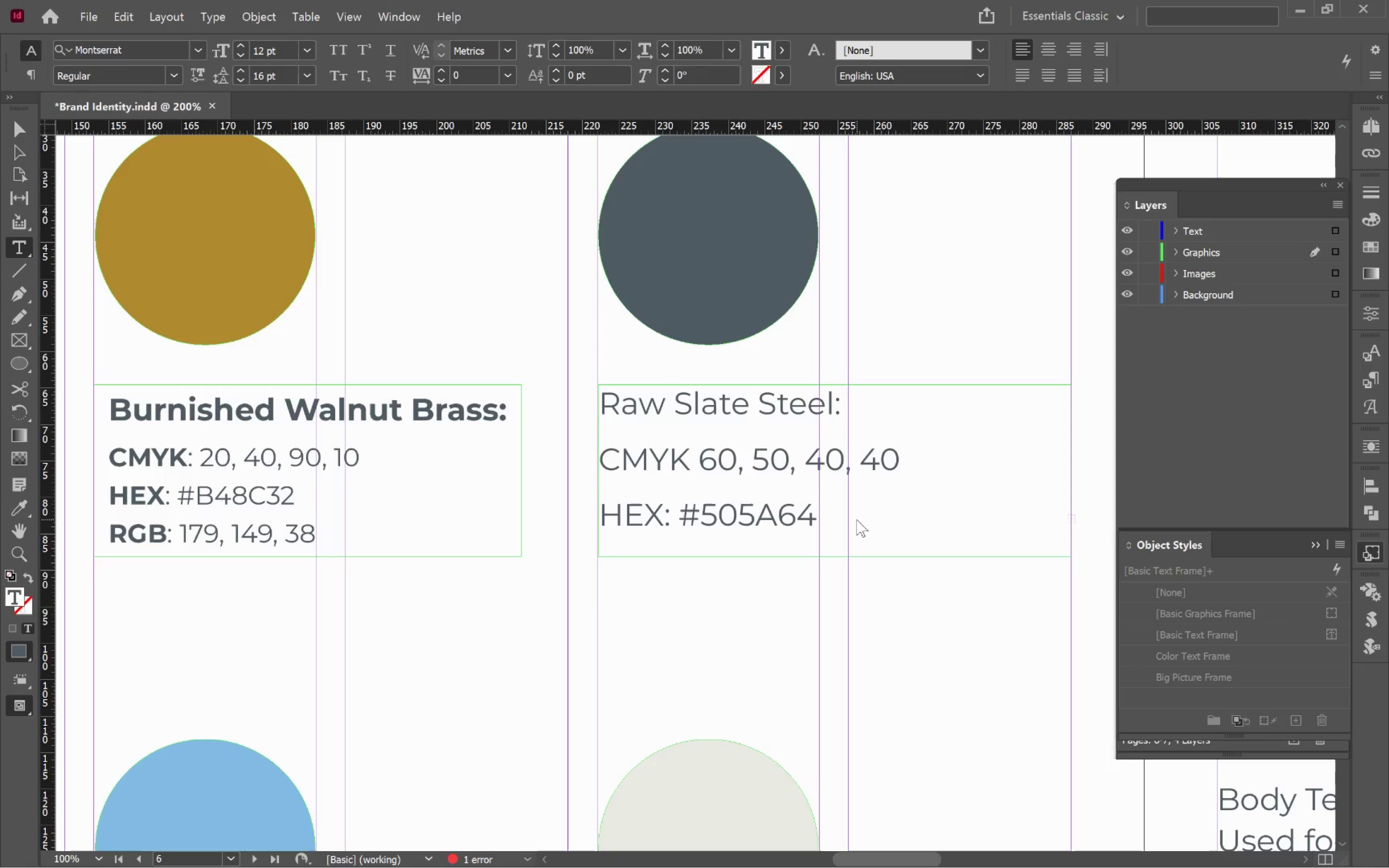 
hold_key(key=ControlLeft, duration=0.75)
left_click([956, 640])
 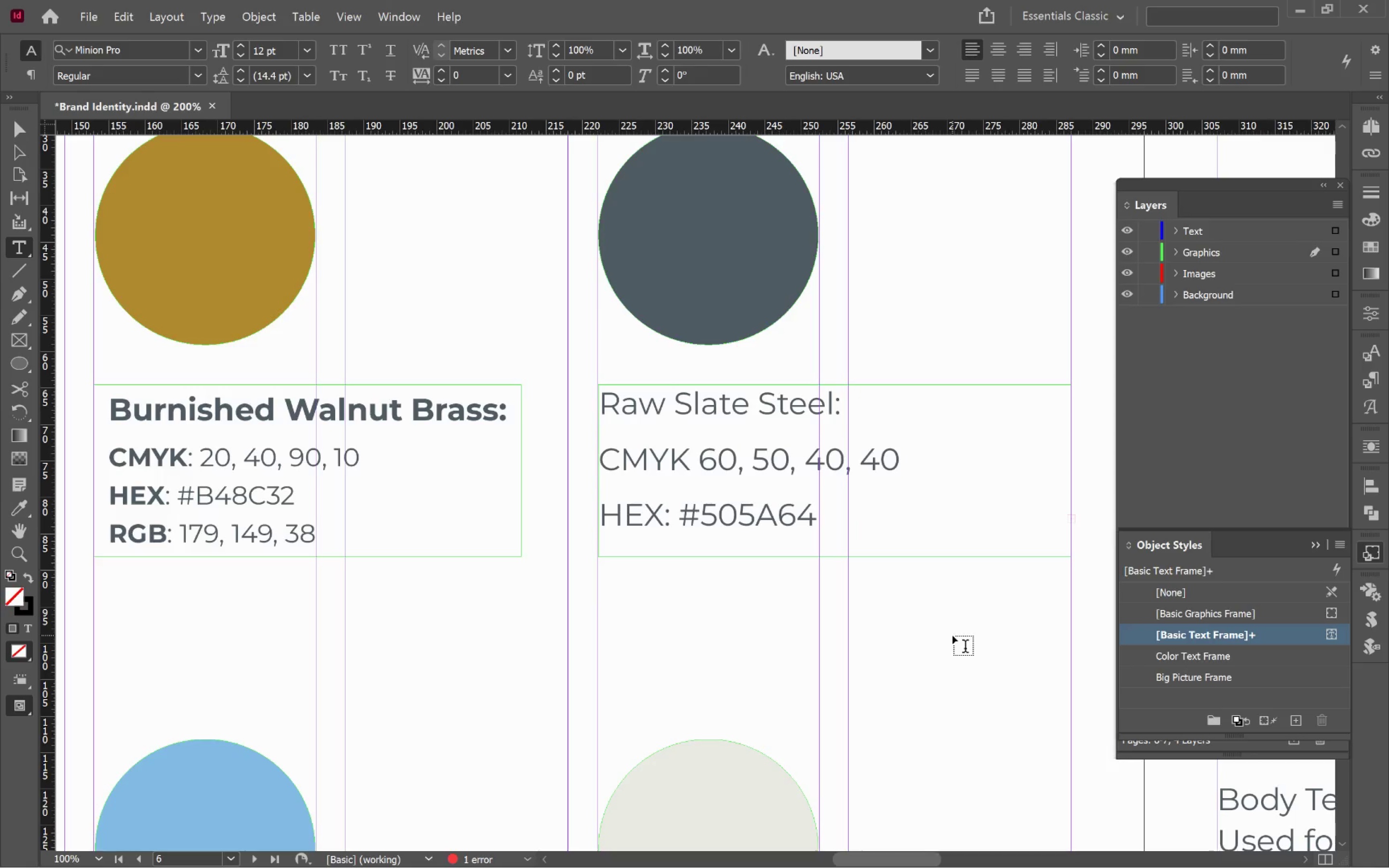 
key(V)
 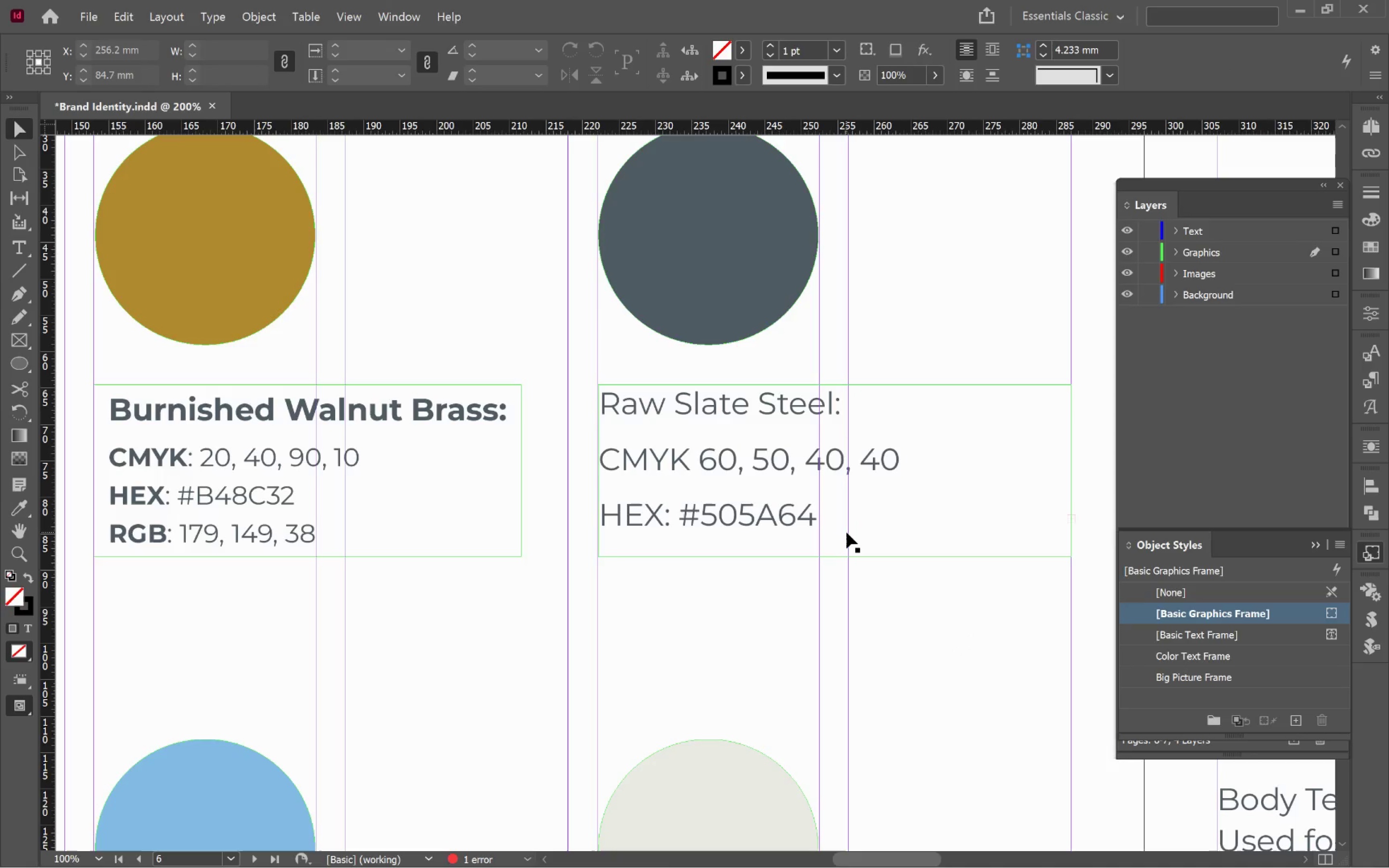 
left_click([846, 532])
 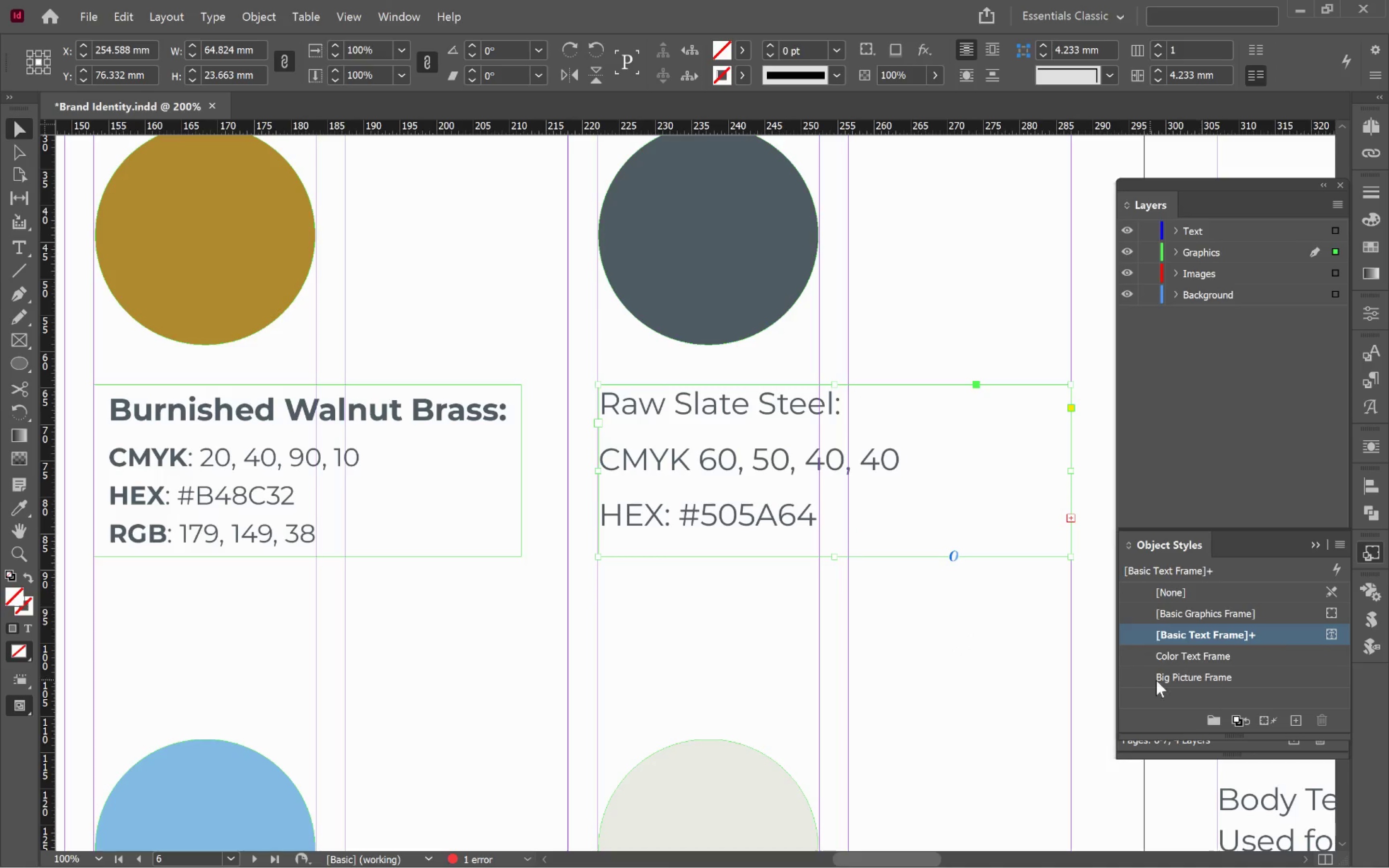 
left_click([418, 475])
 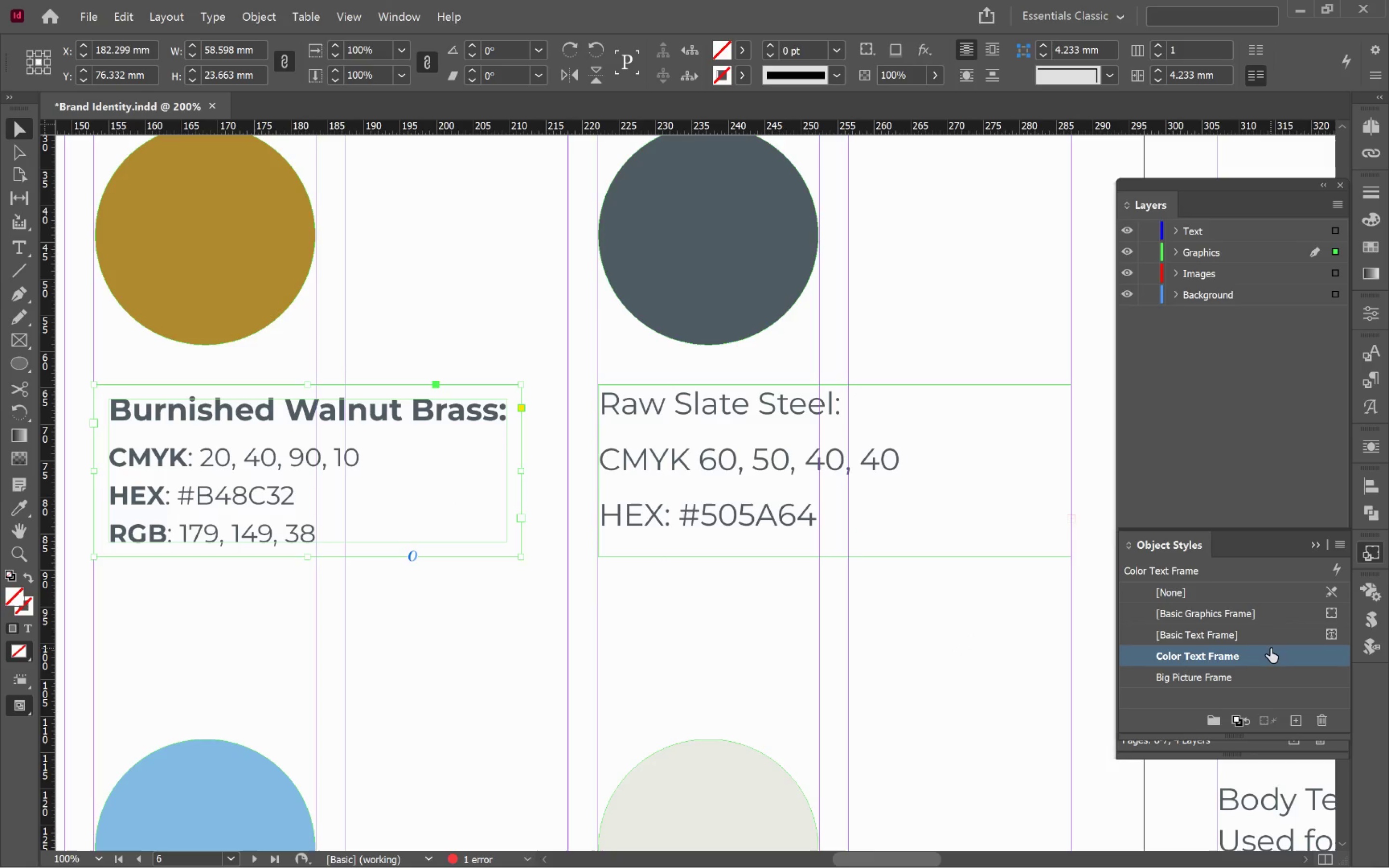 
right_click([1279, 659])
 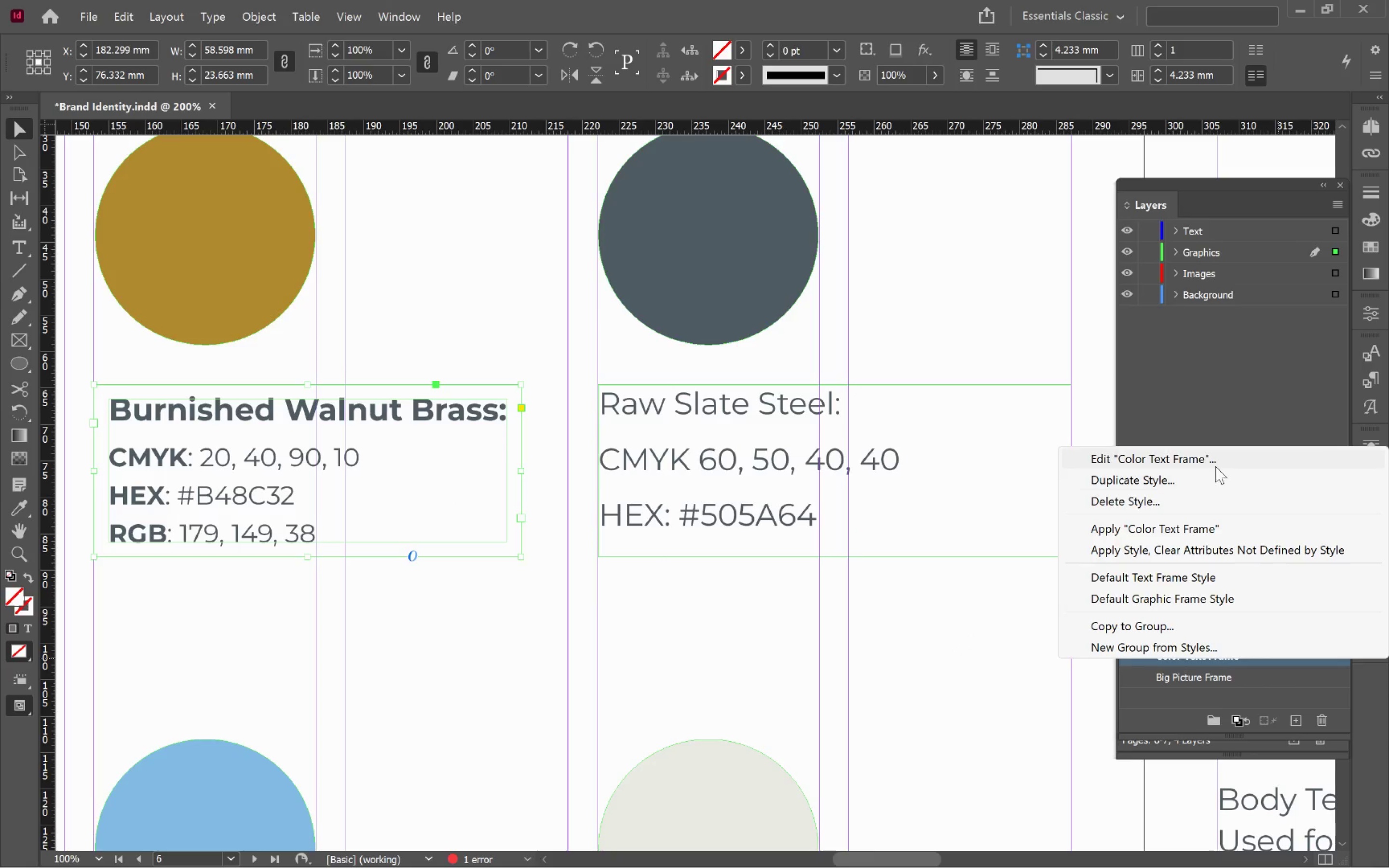 
left_click([1245, 459])
 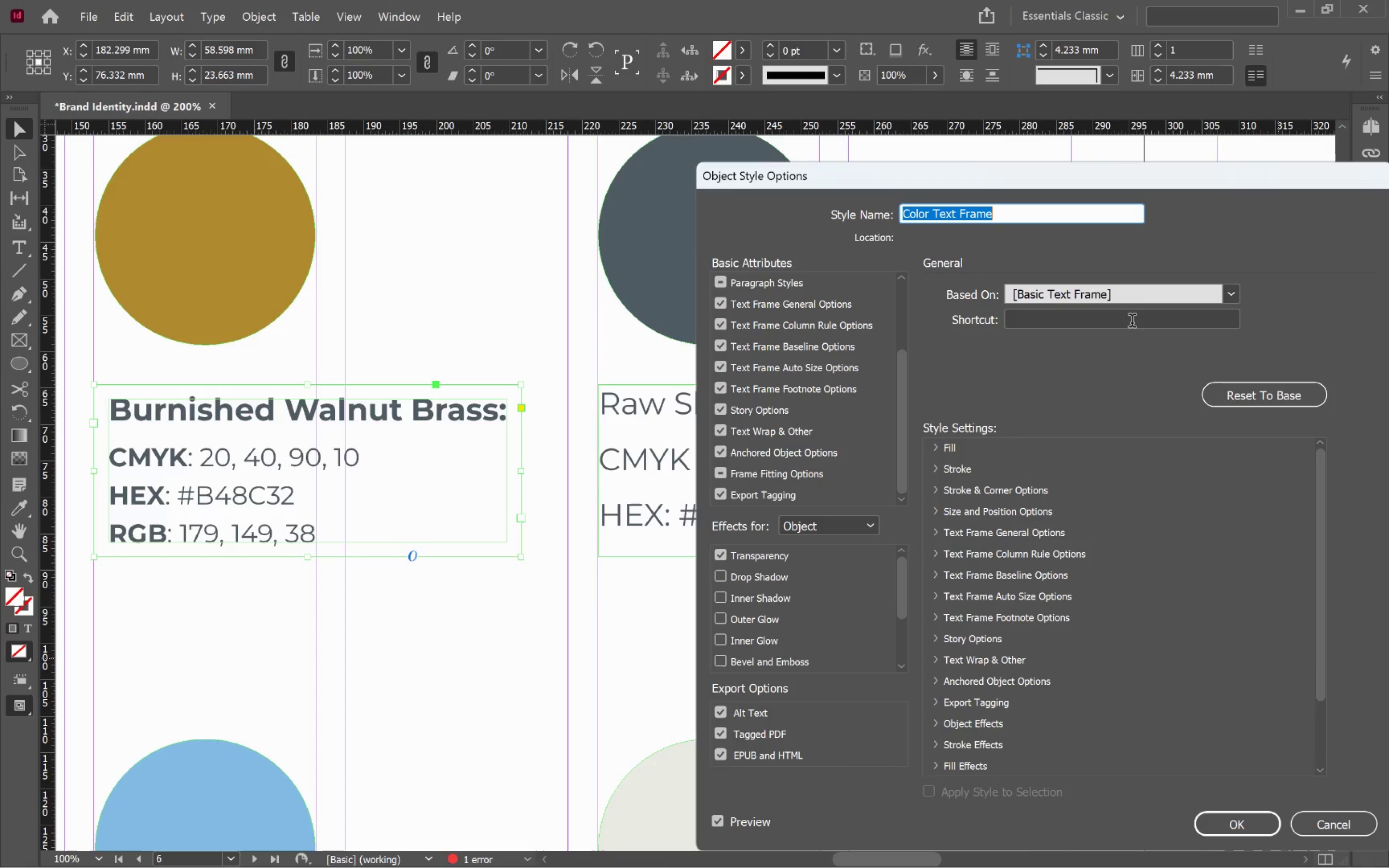 
left_click([785, 278])
 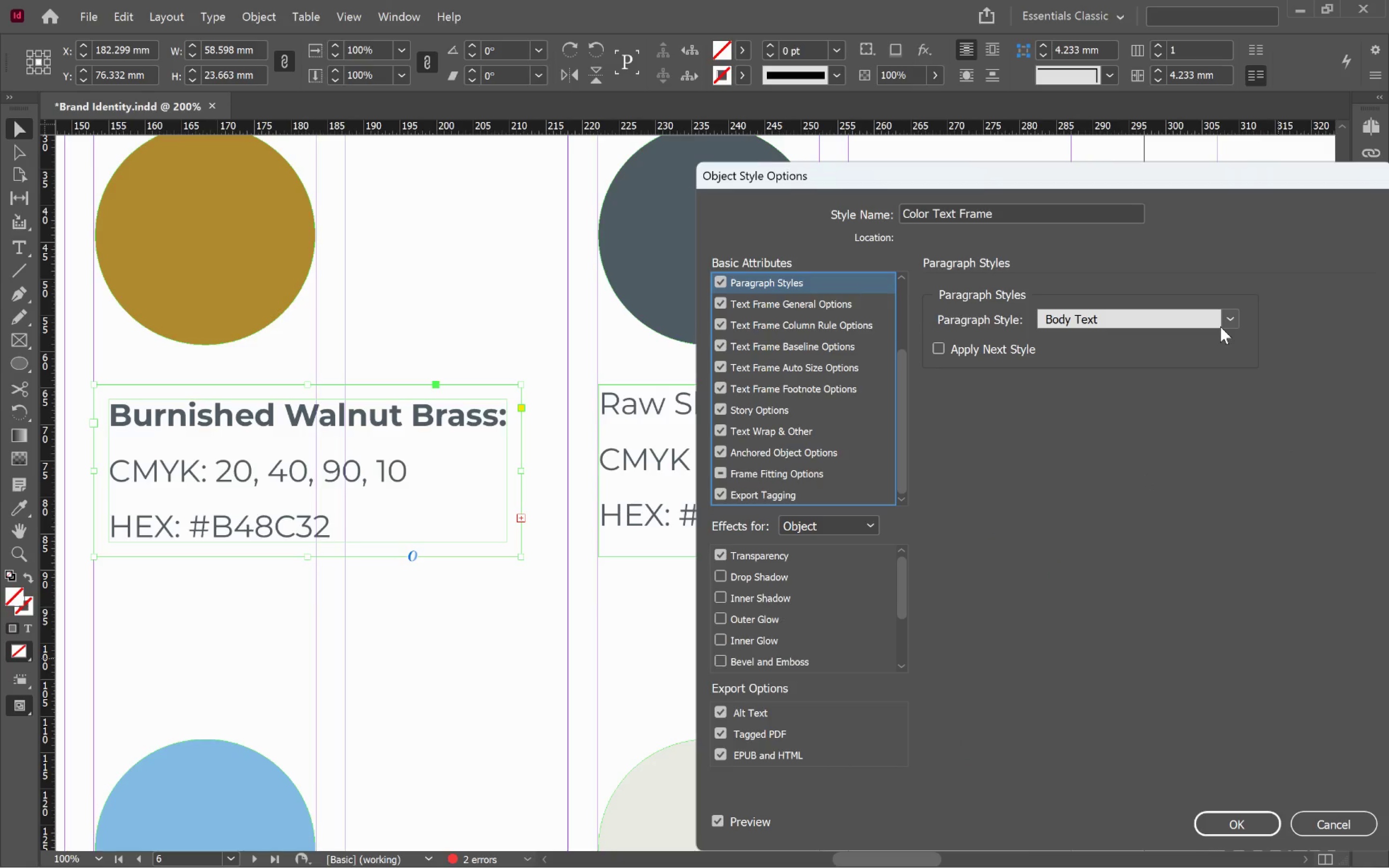 
left_click([1229, 319])
 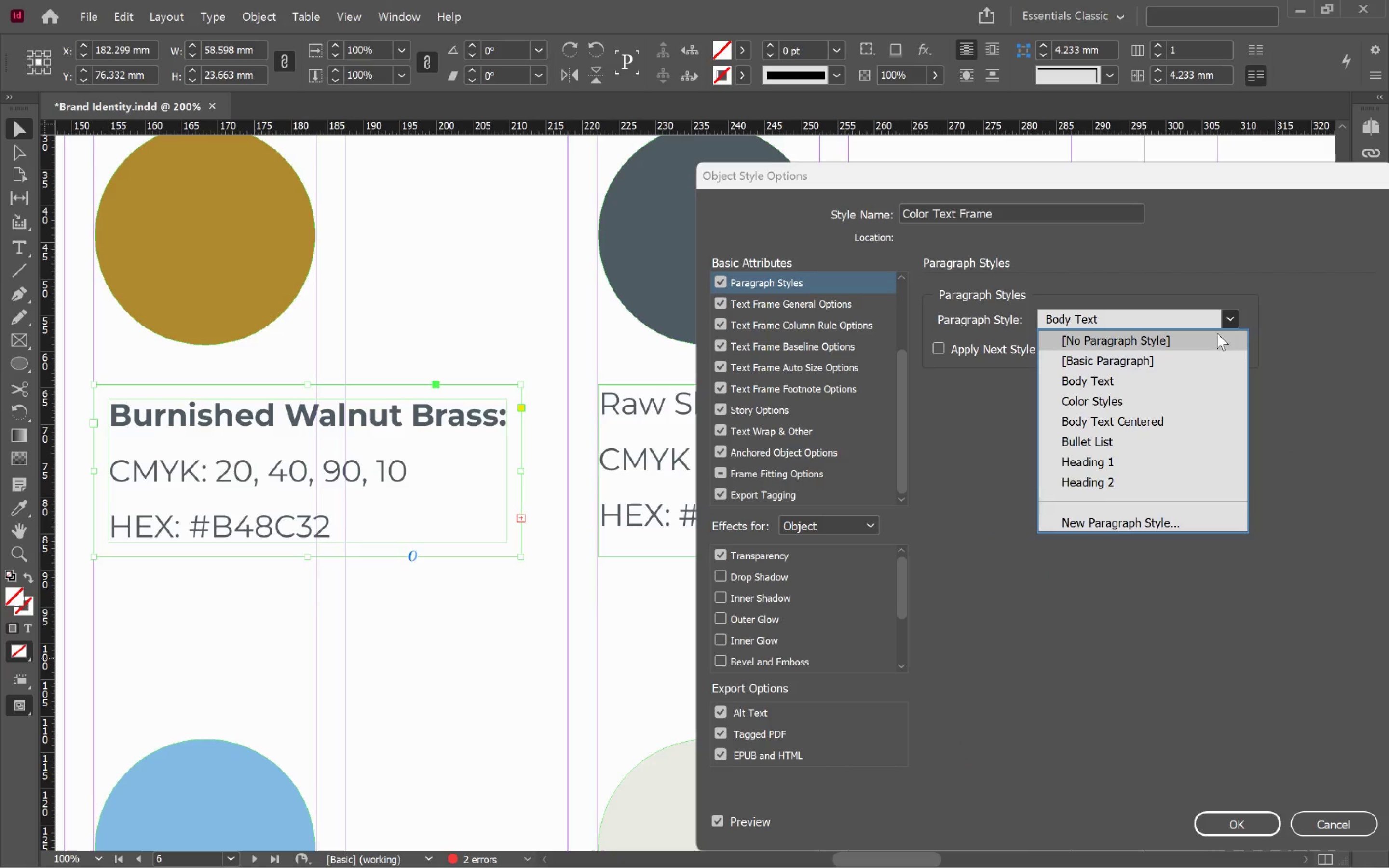 
left_click([1294, 280])
 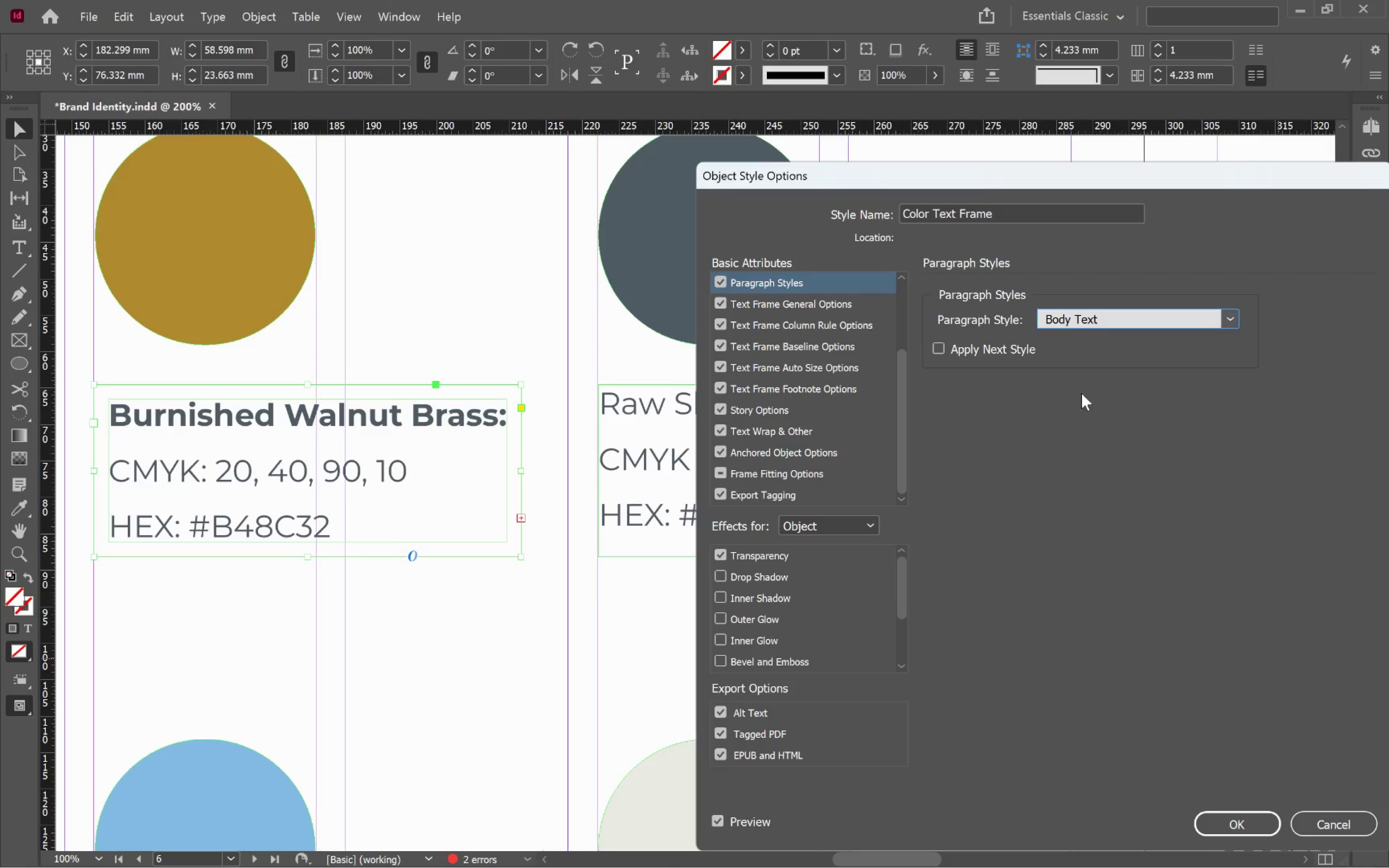 
left_click([1232, 322])
 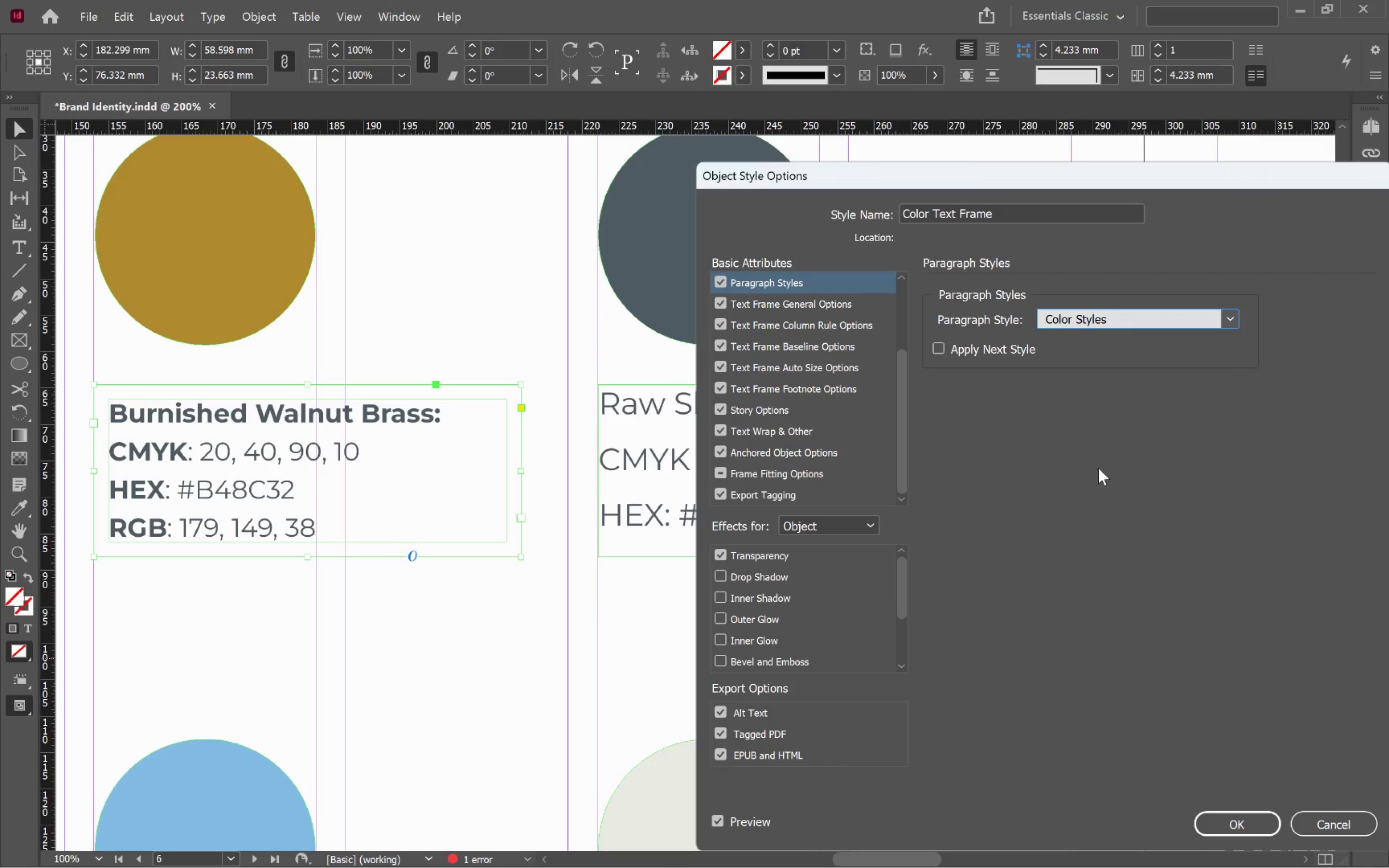 
left_click([1241, 826])
 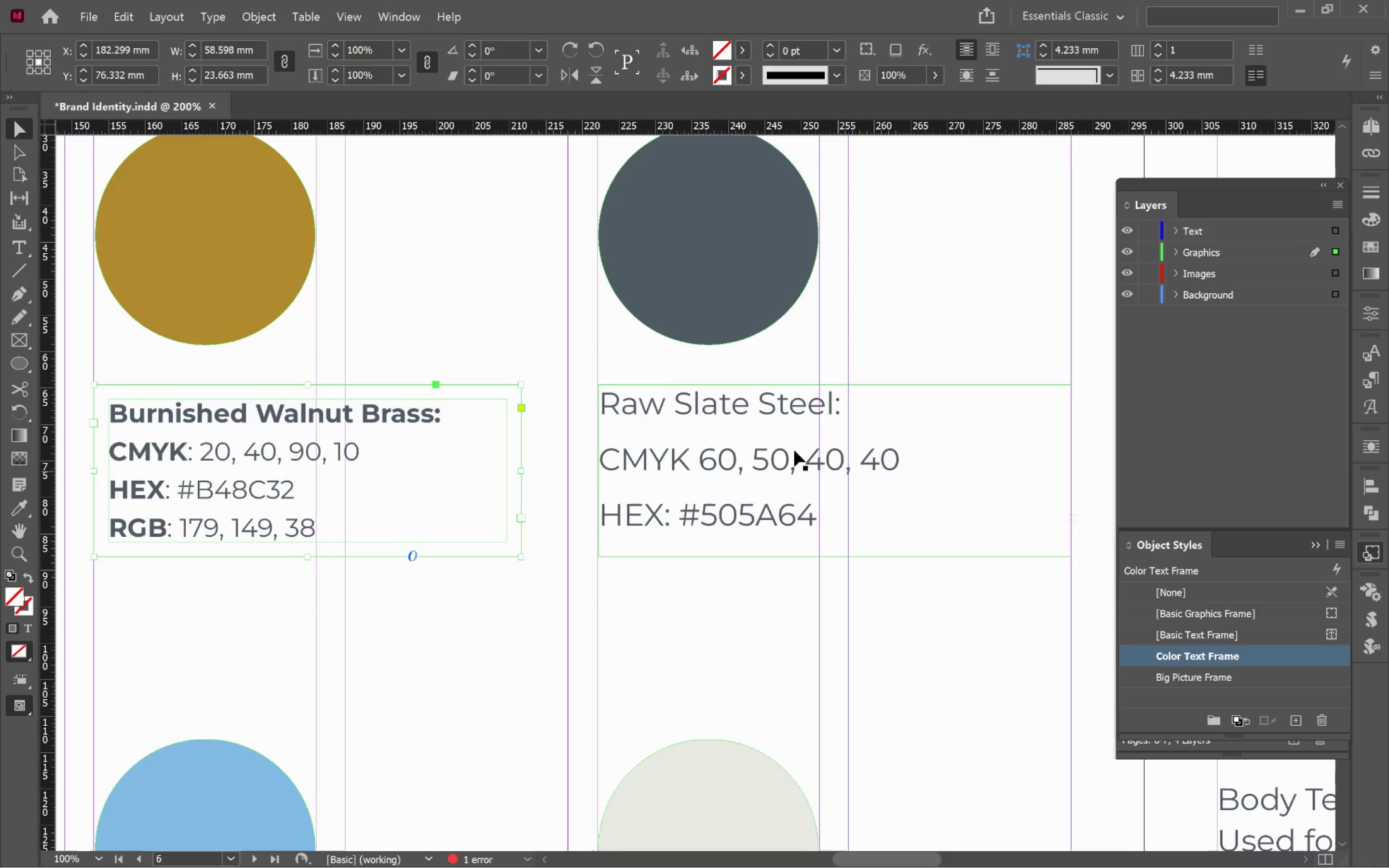 
left_click([768, 441])
 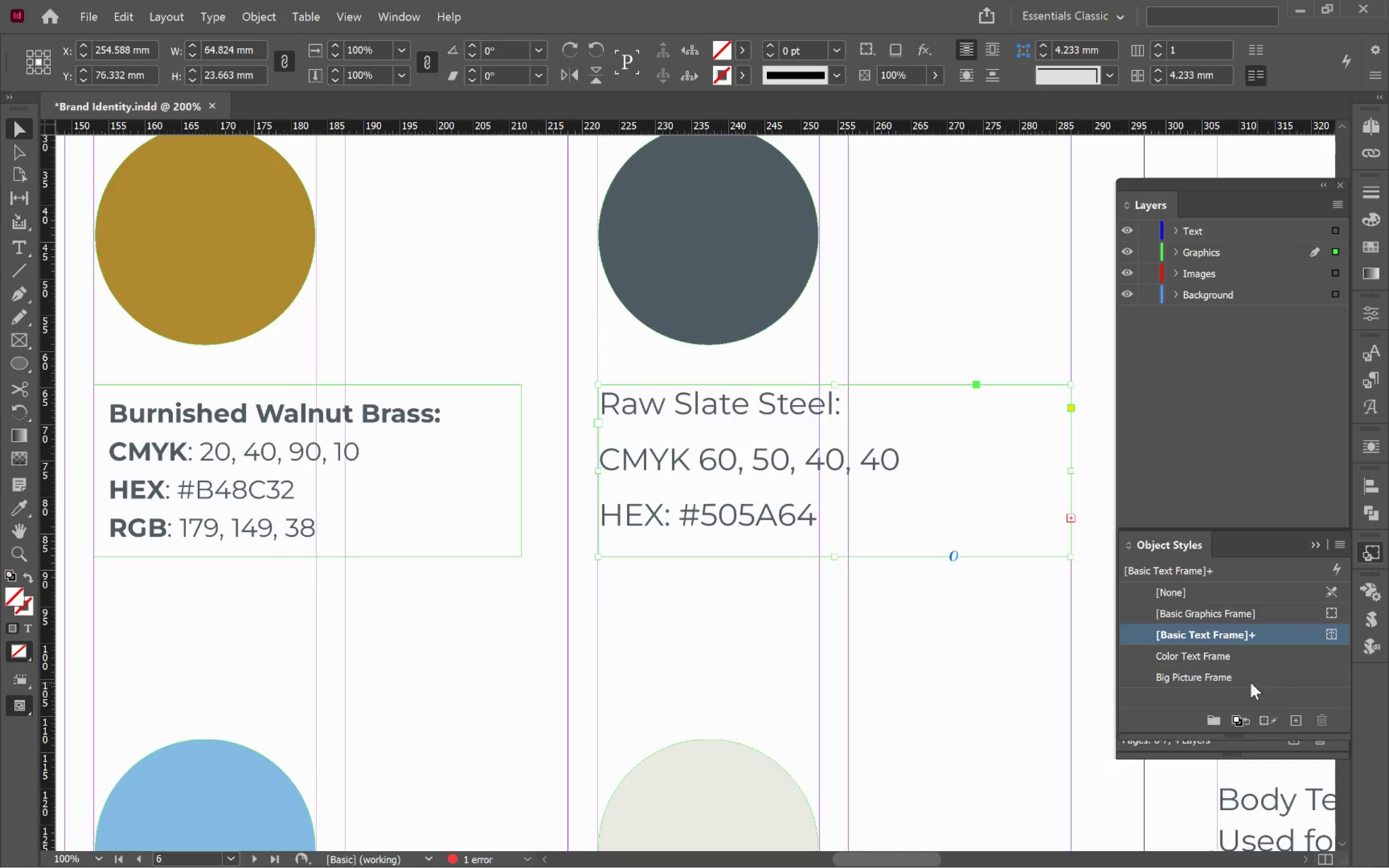 
left_click([1235, 680])
 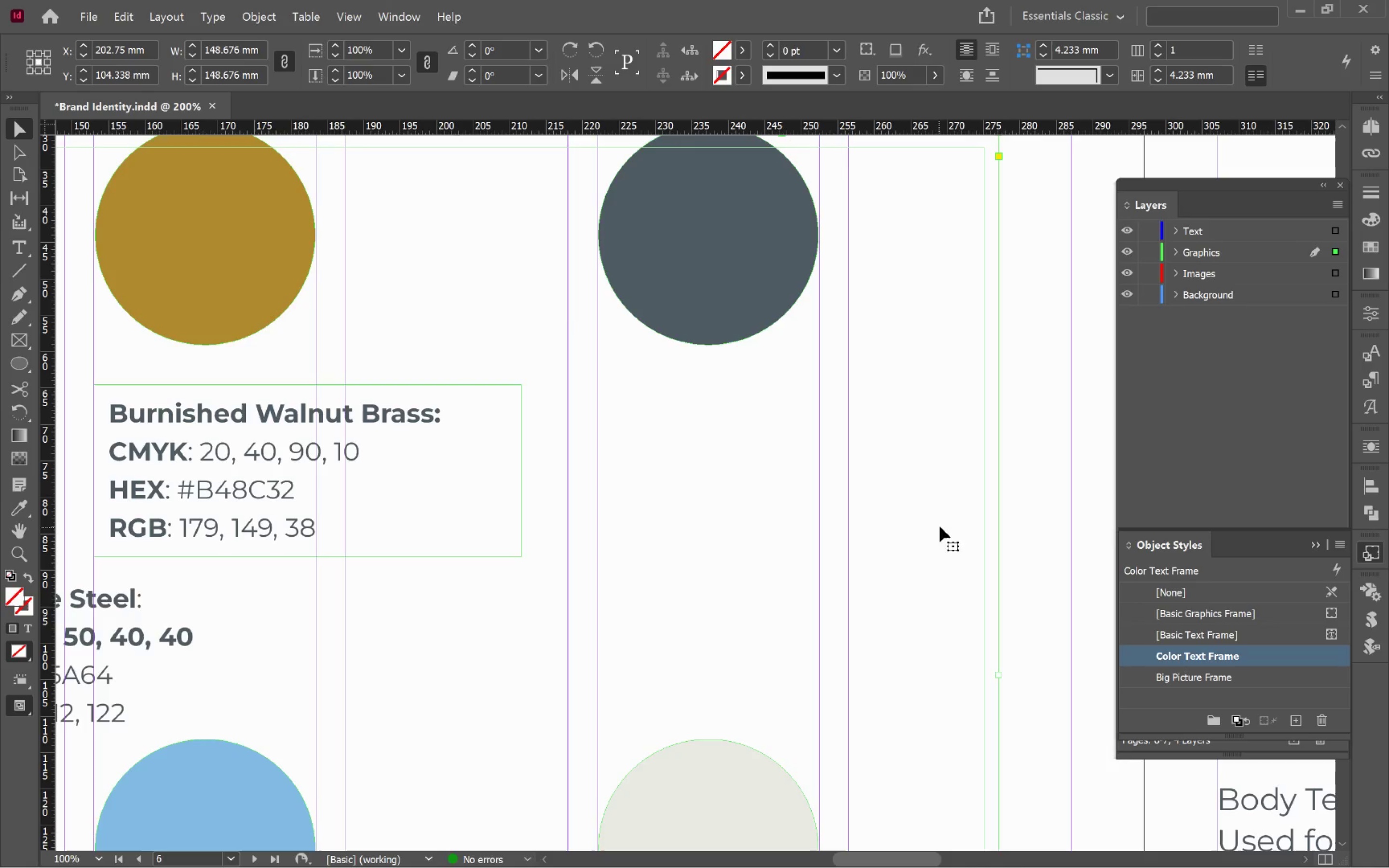 
left_click([136, 636])
 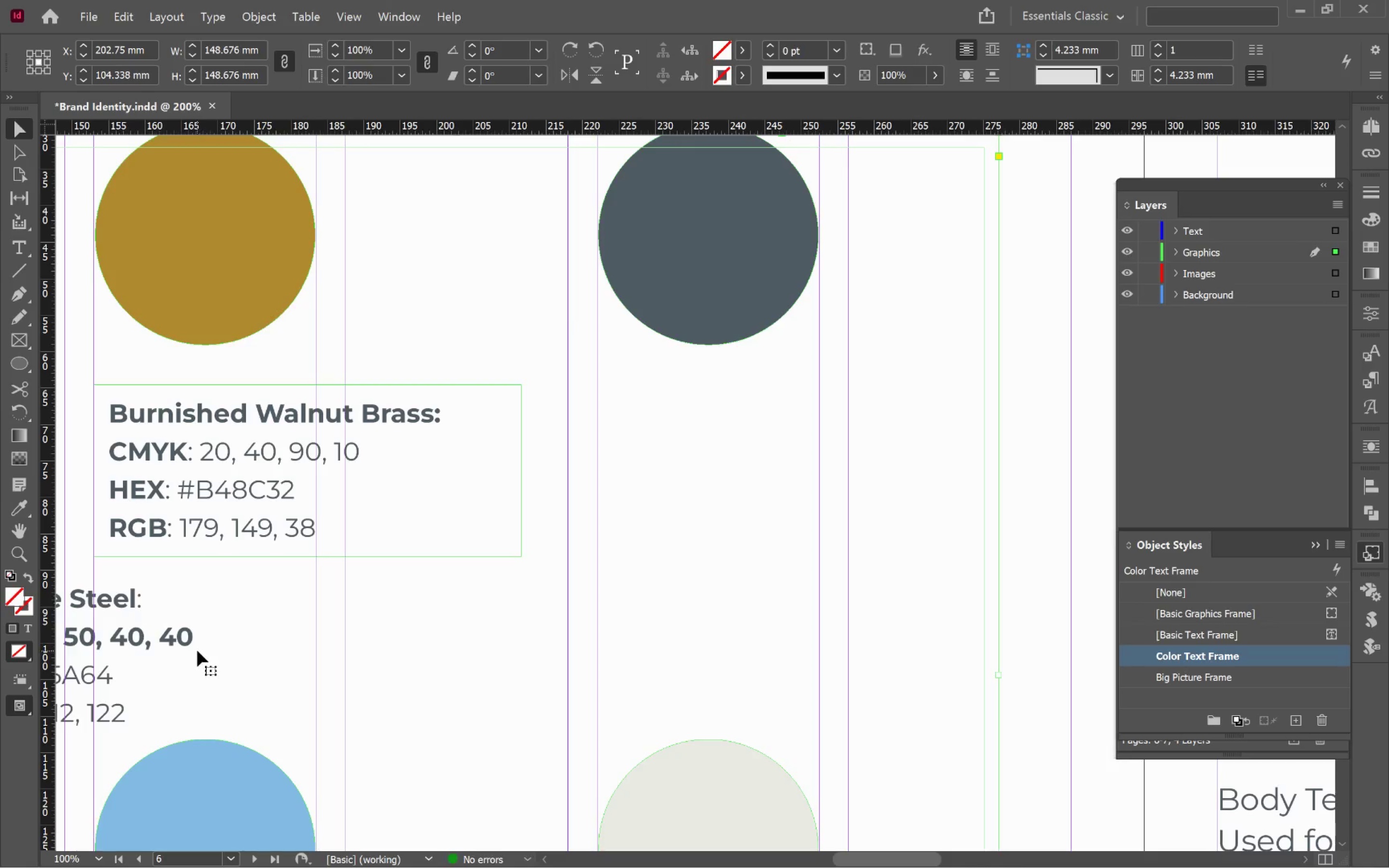 
hold_key(key=AltLeft, duration=0.61)
scroll: coordinate [200, 649], scroll_direction: down, amount: 3.0
 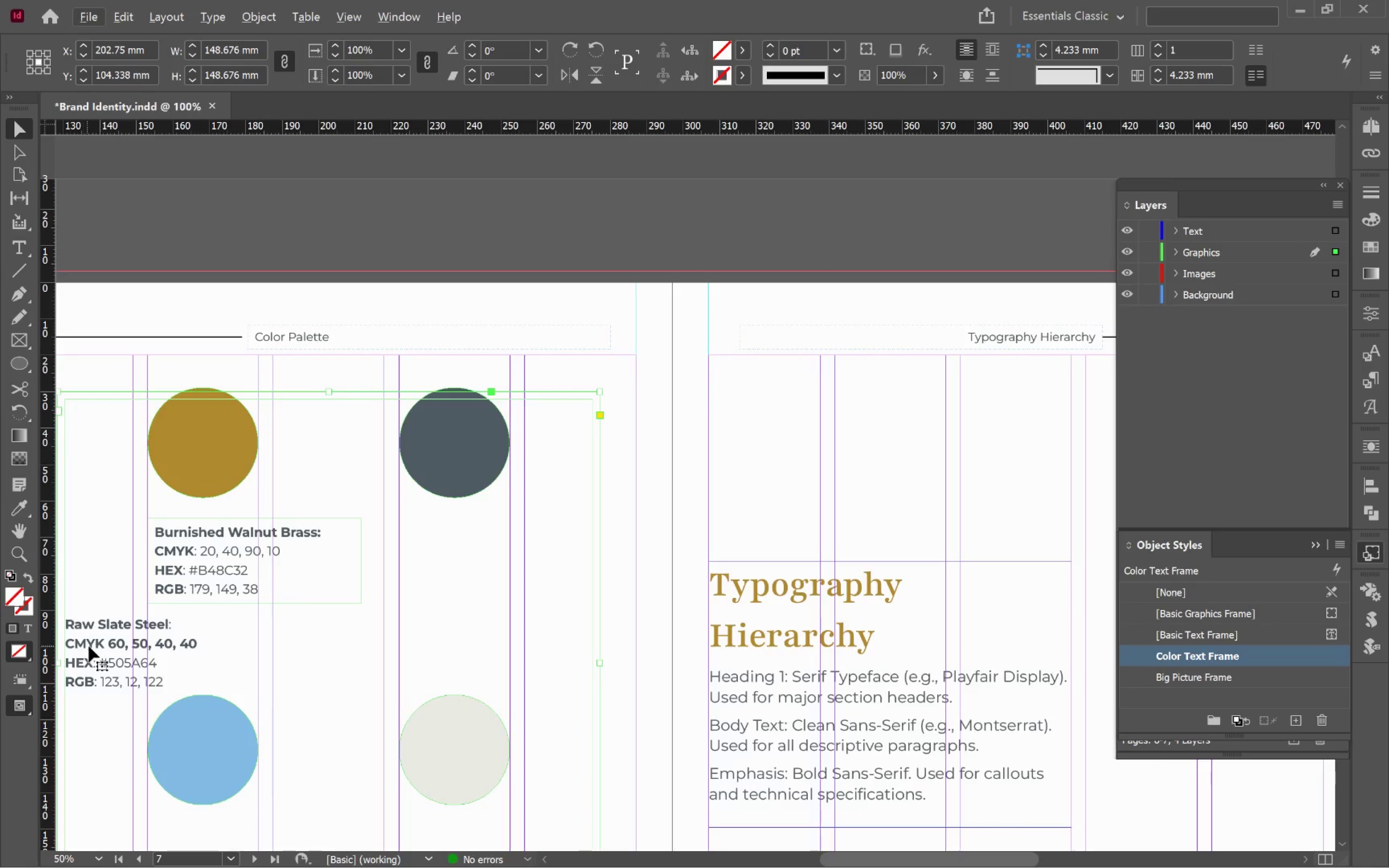 
left_click([93, 647])
 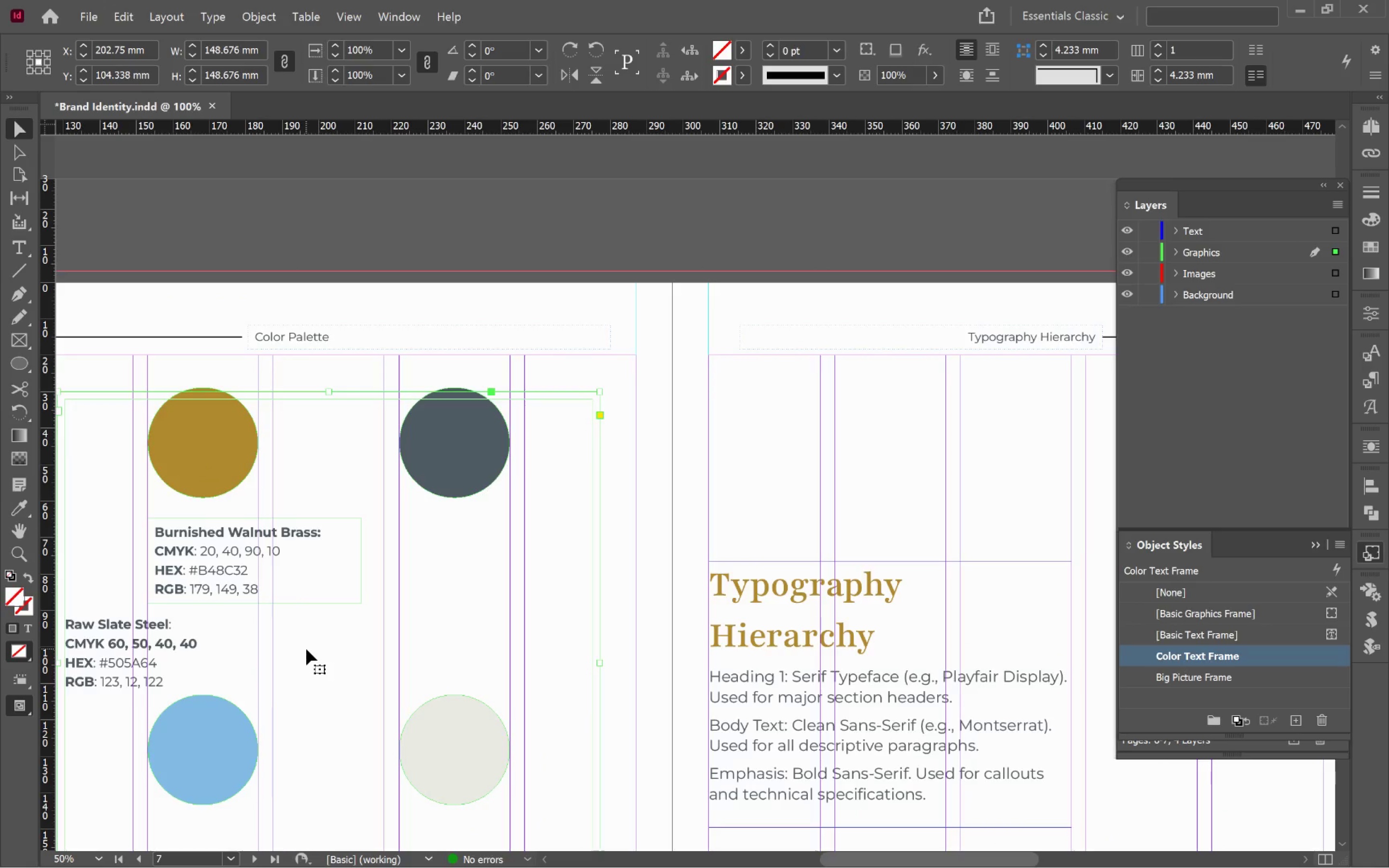 
key(Control+Z)
 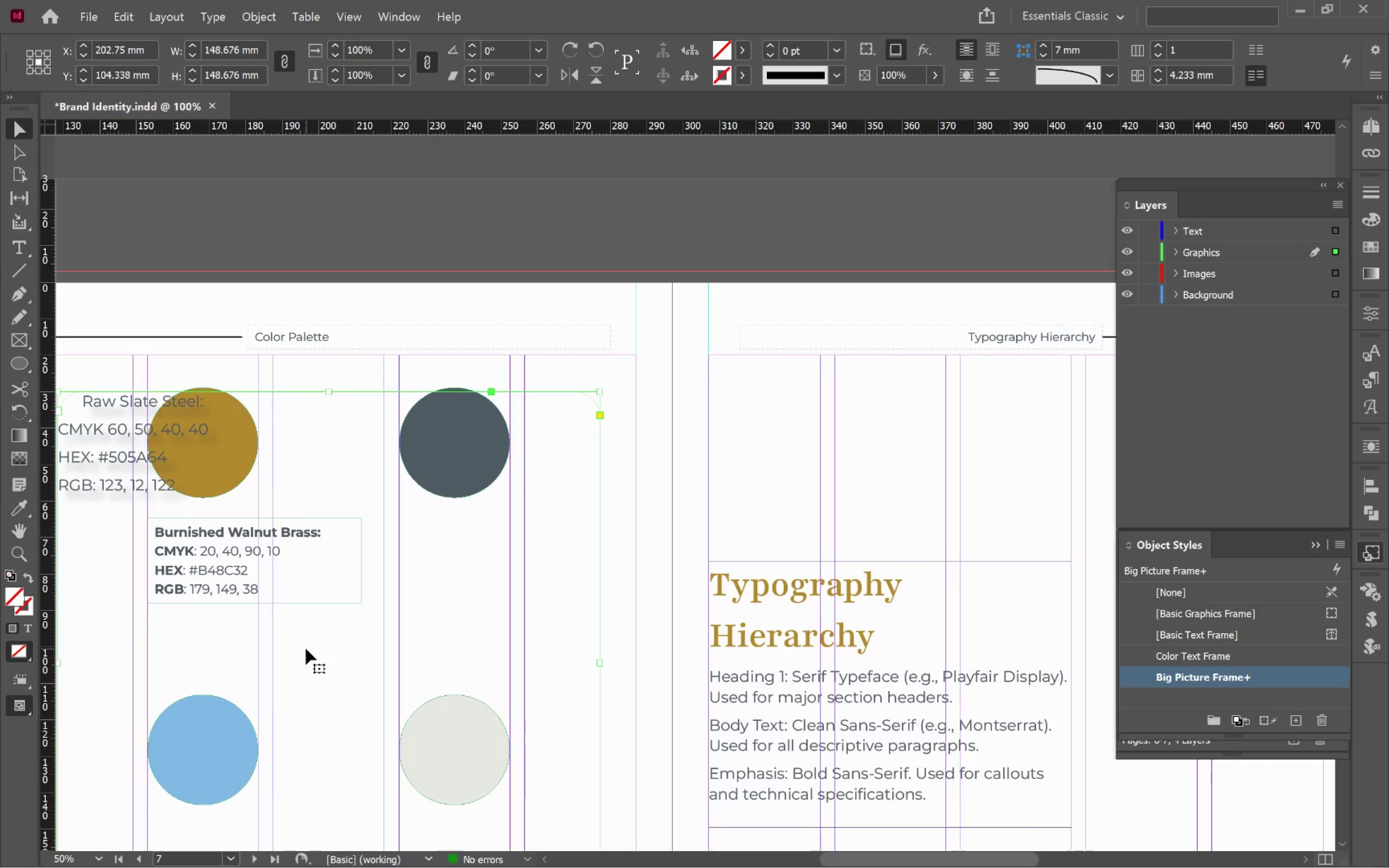 
key(Control+Z)
 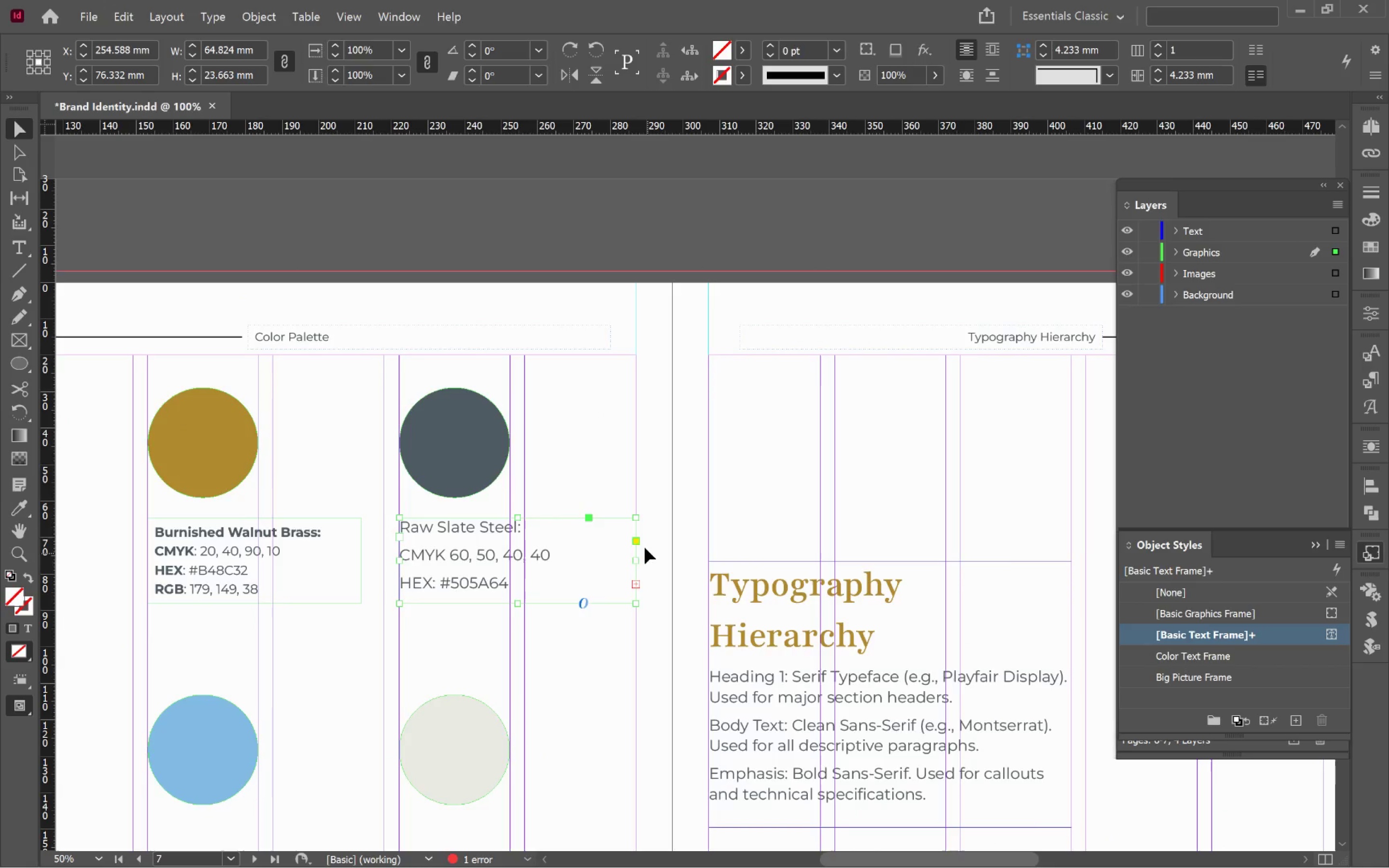 
left_click([664, 530])
 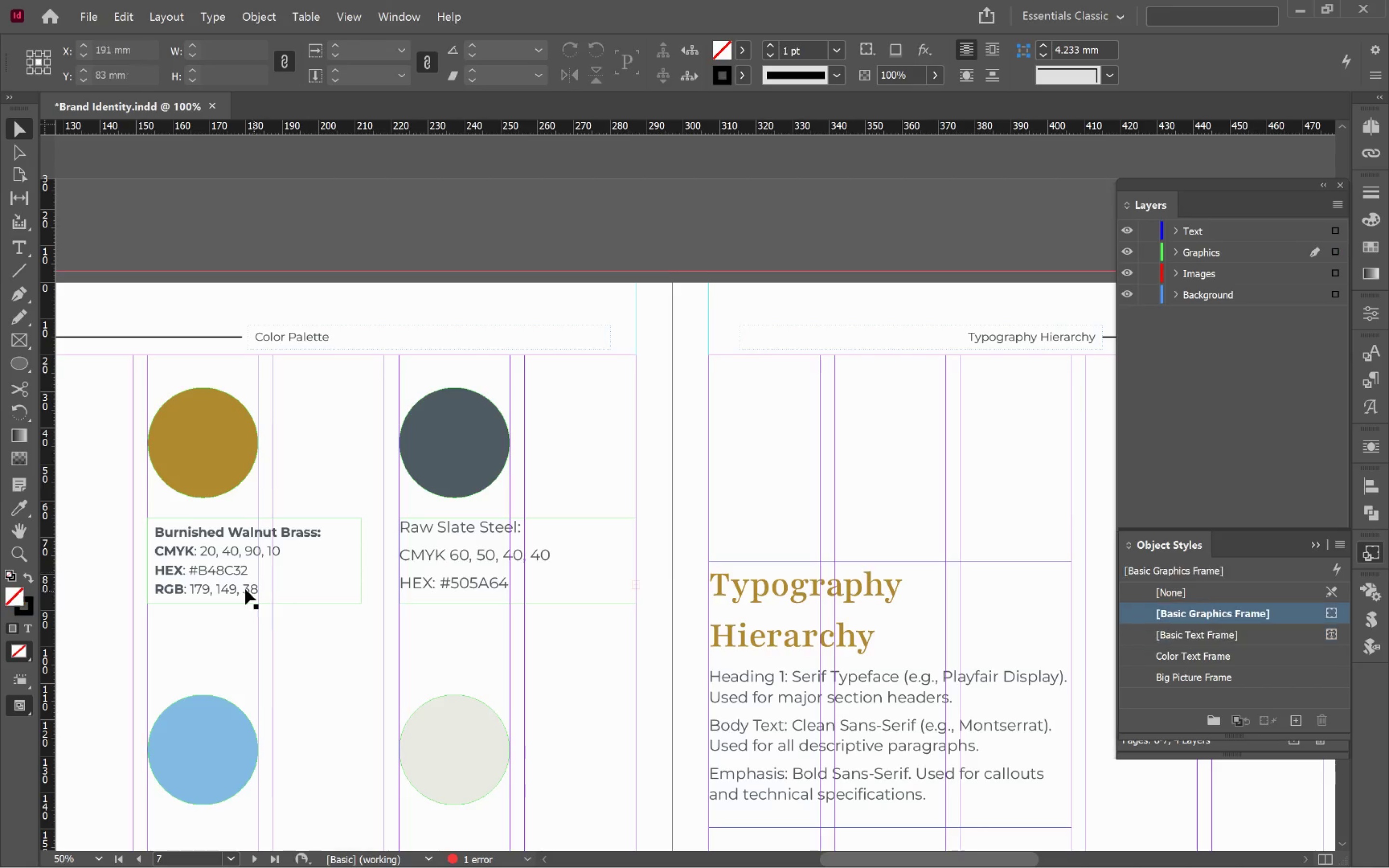 
left_click([232, 586])
 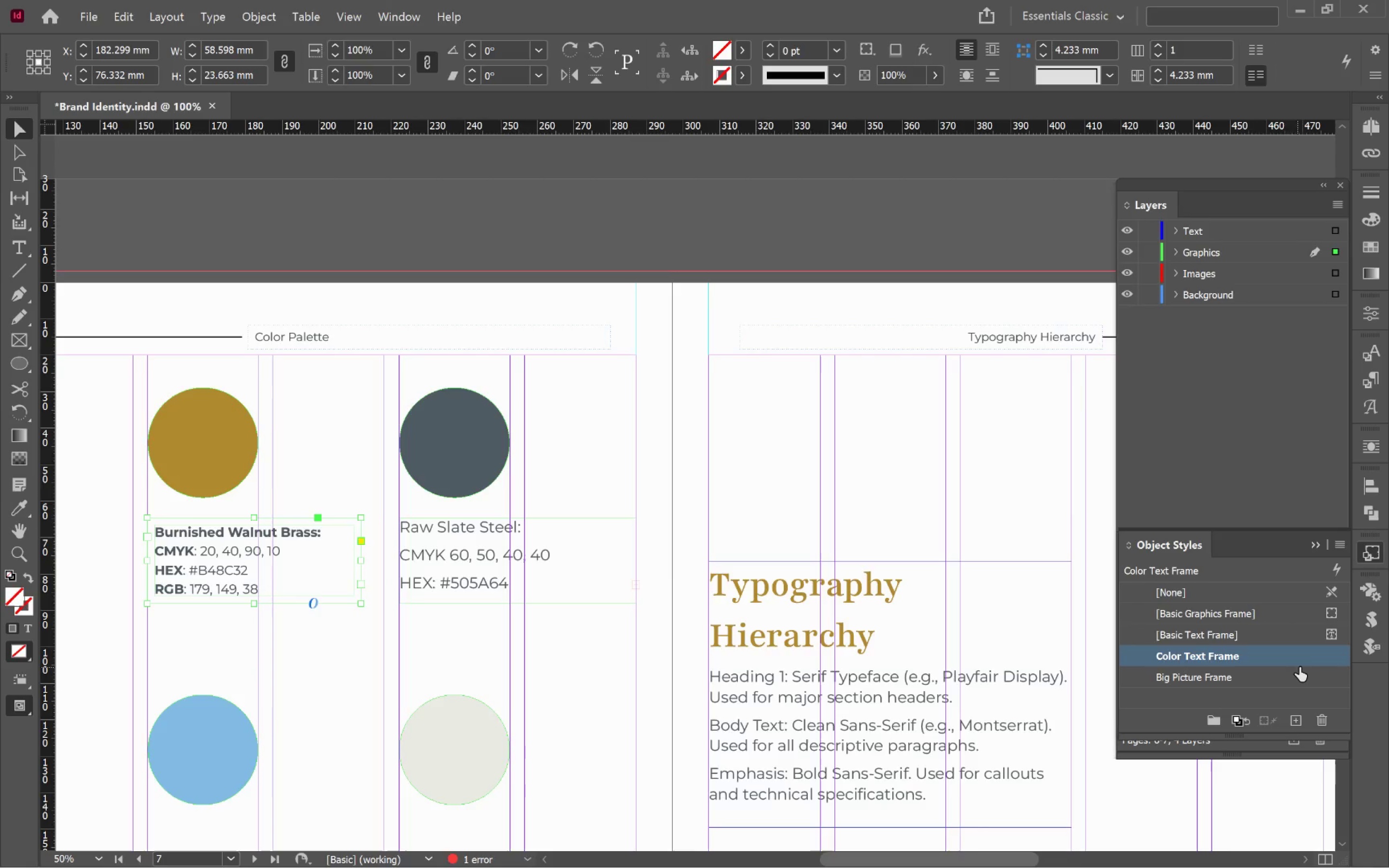 
right_click([1302, 654])
 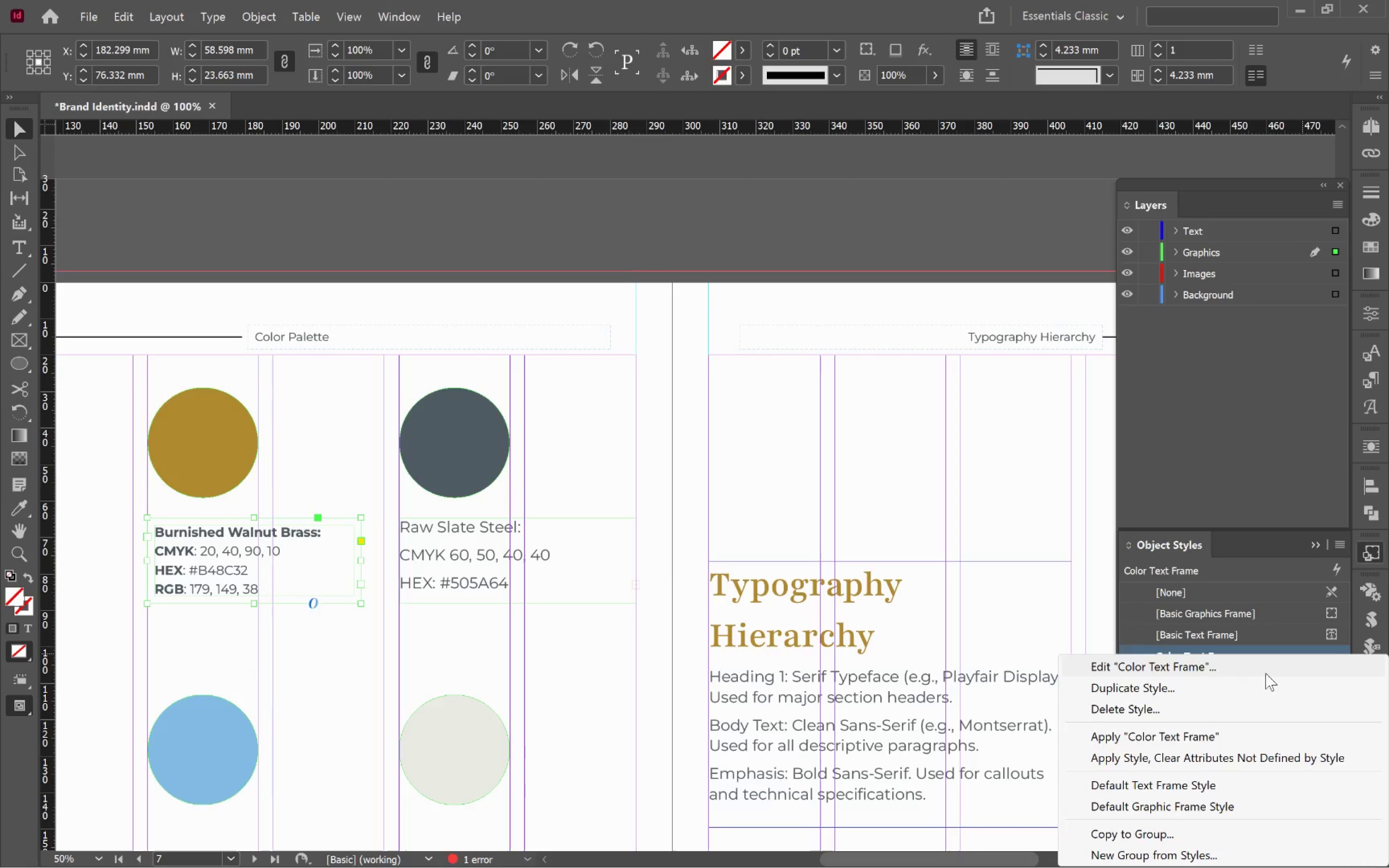 
left_click([1266, 673])
 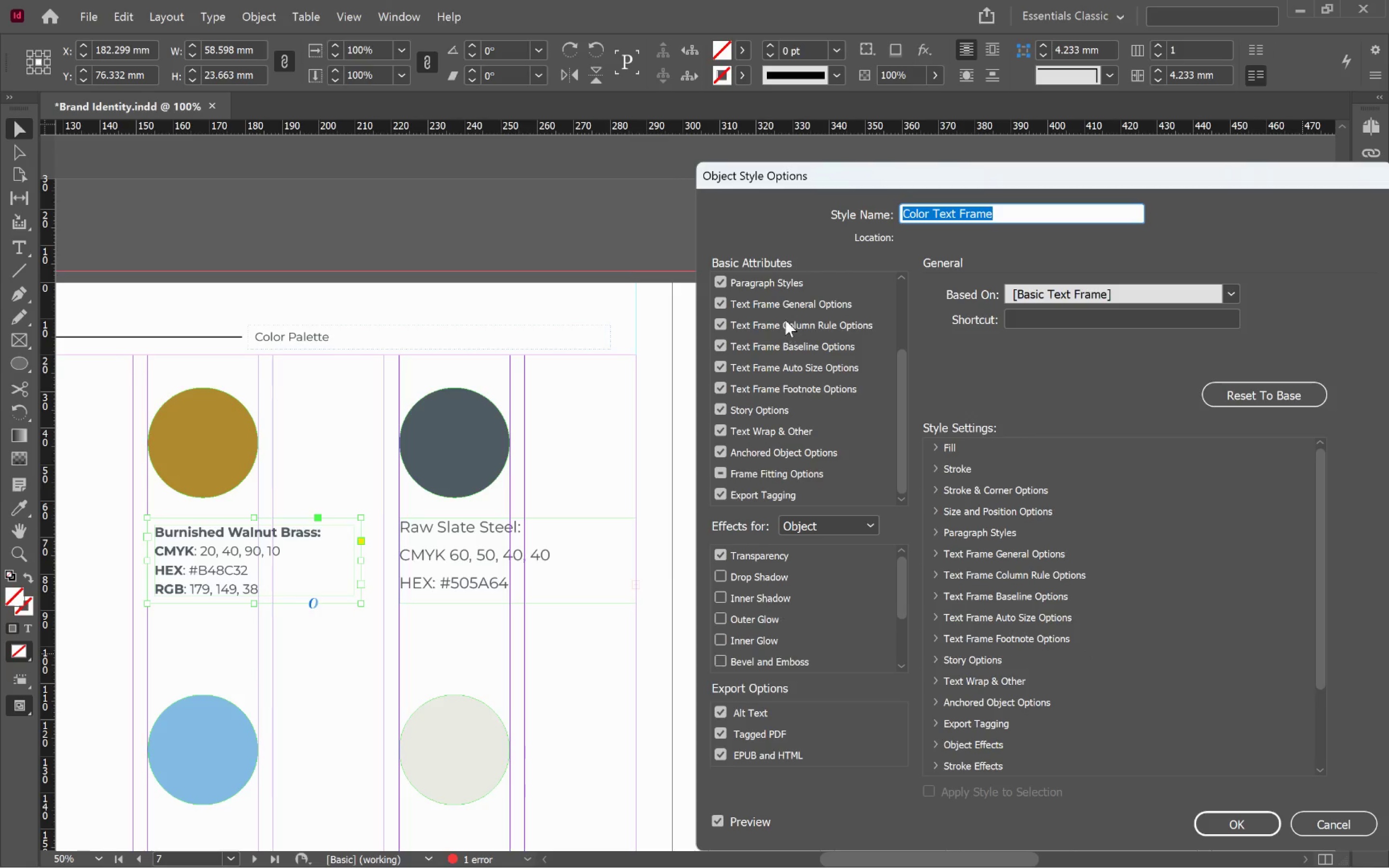 
left_click([833, 280])
 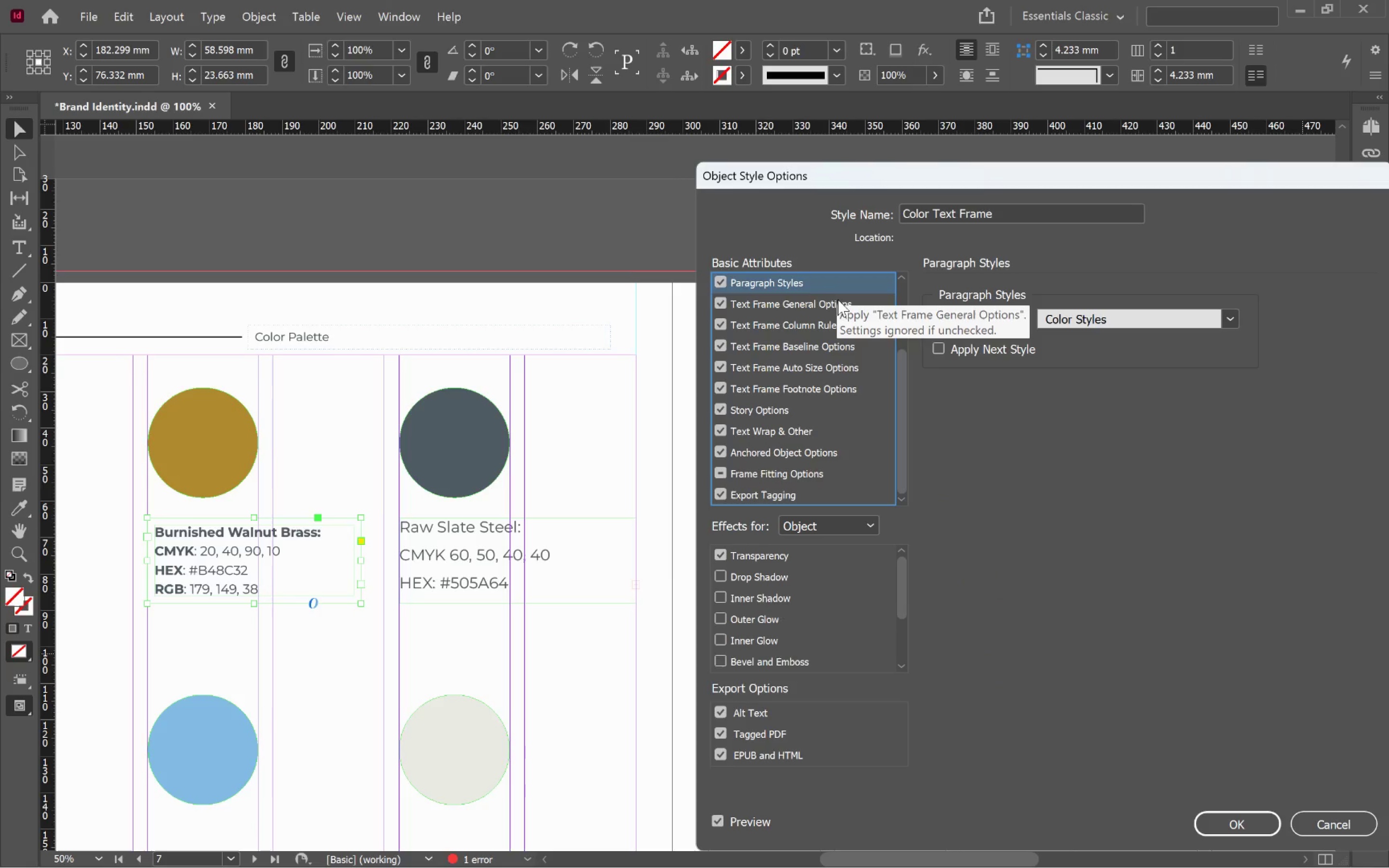 
left_click([838, 300])
 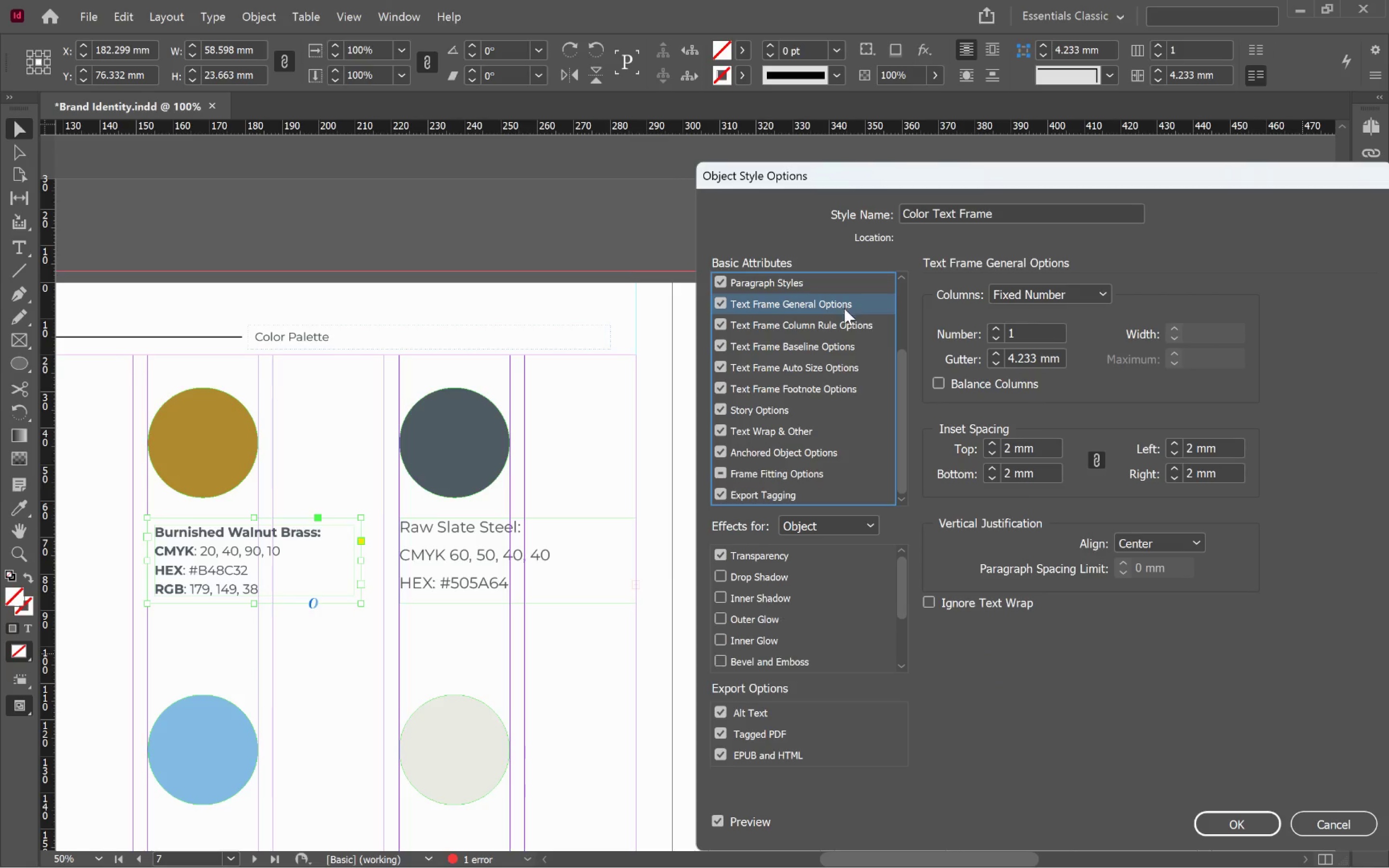 
mouse_move([830, 340])
 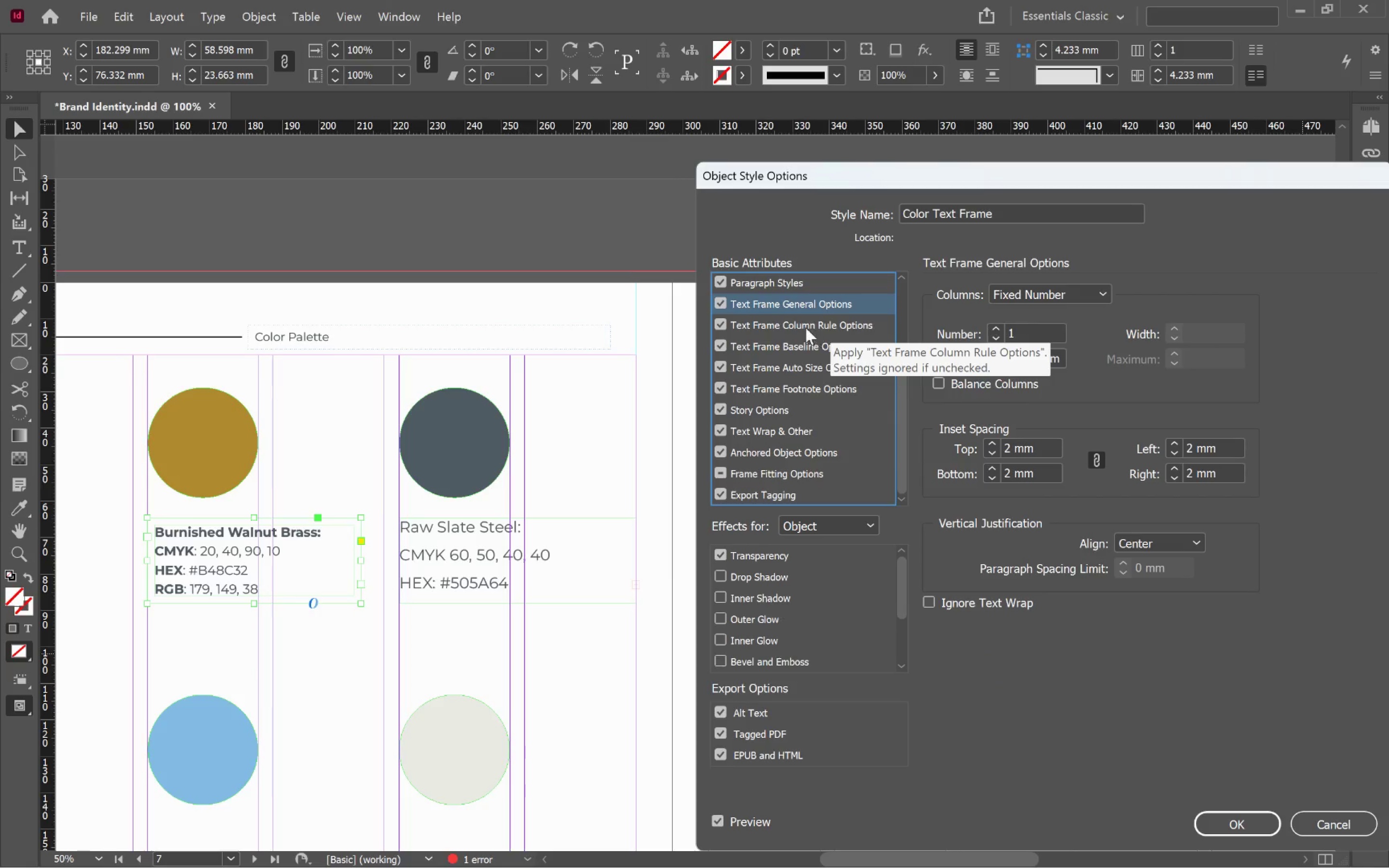 
left_click([798, 324])
 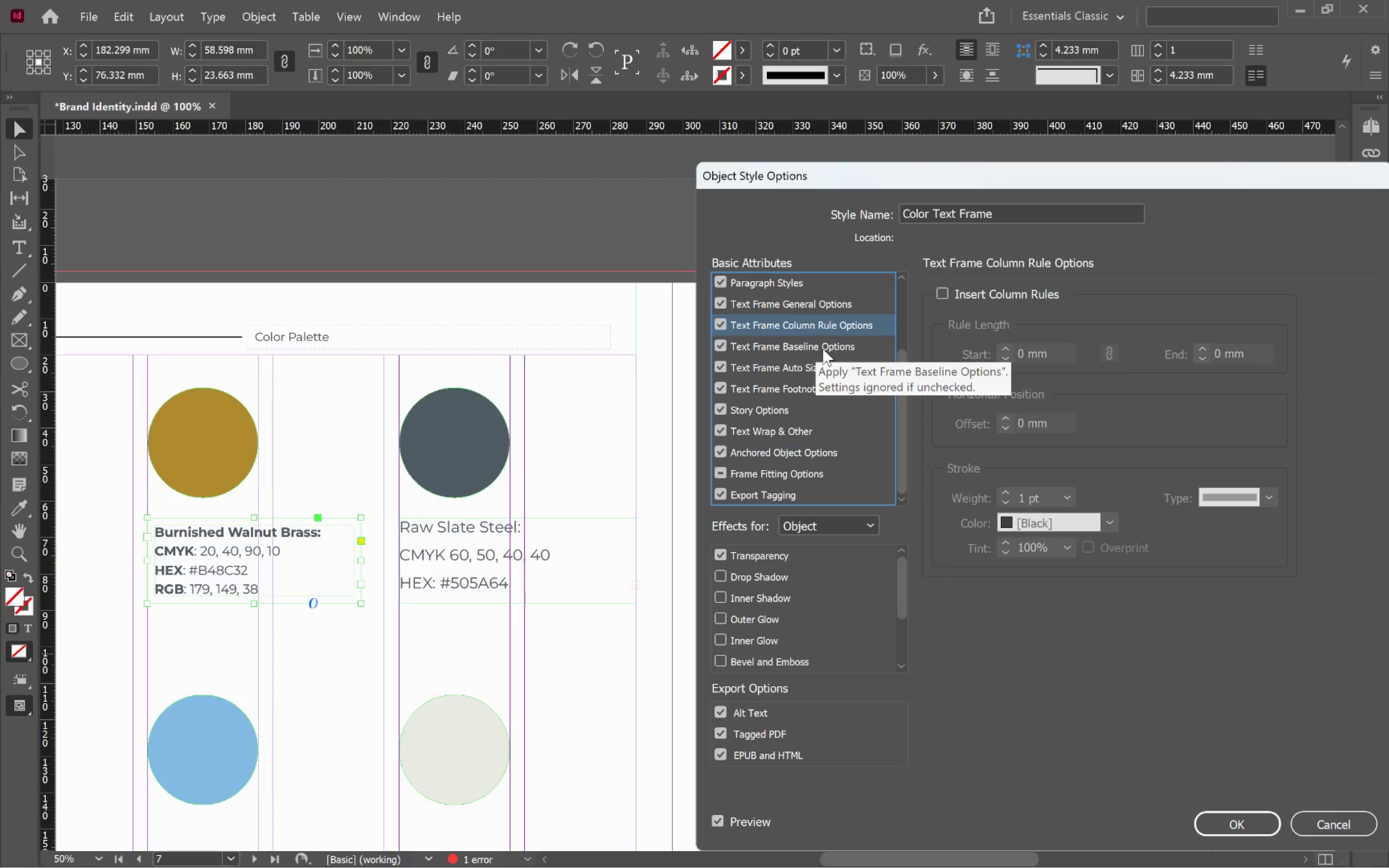 
left_click([824, 347])
 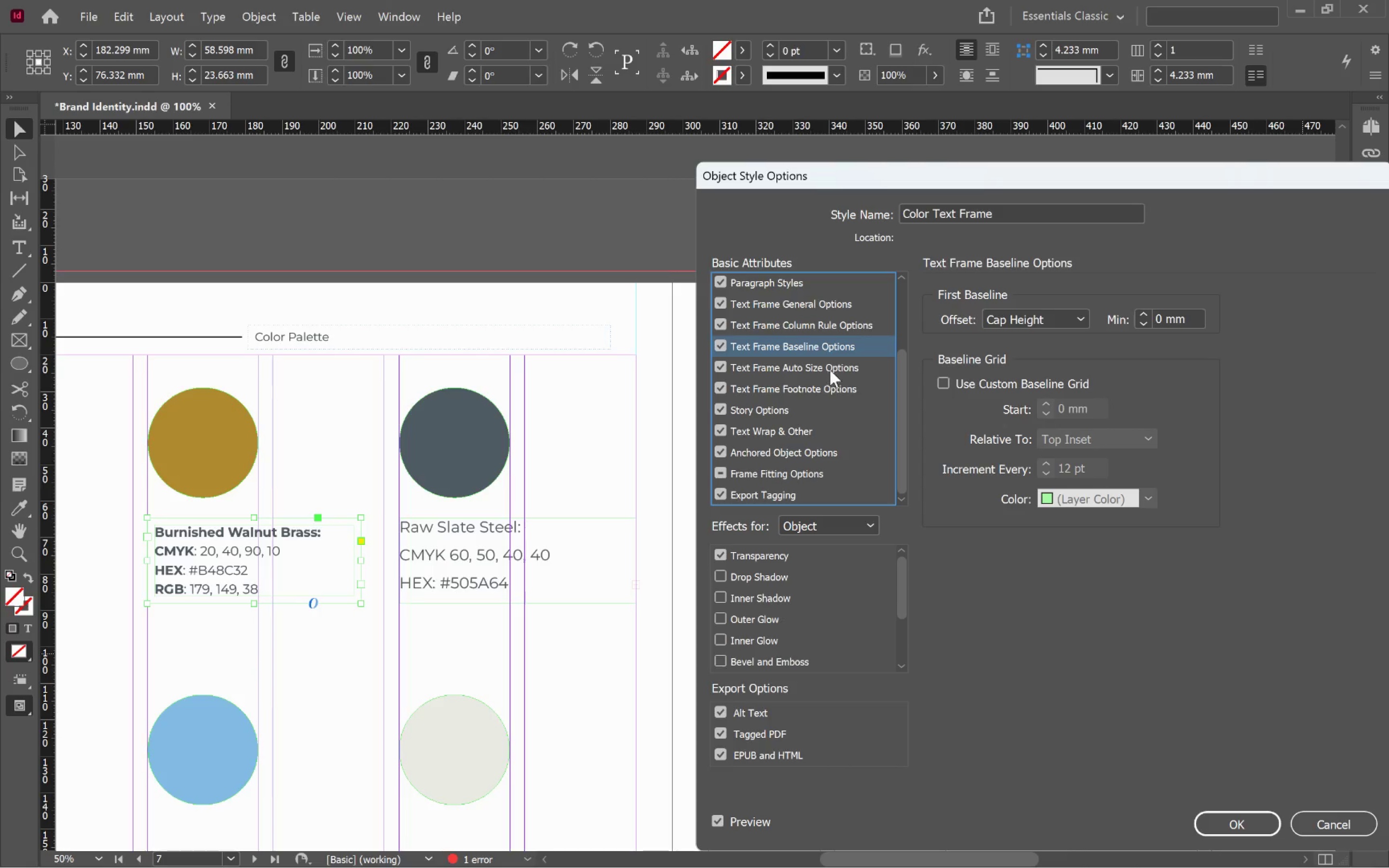 
left_click([844, 366])
 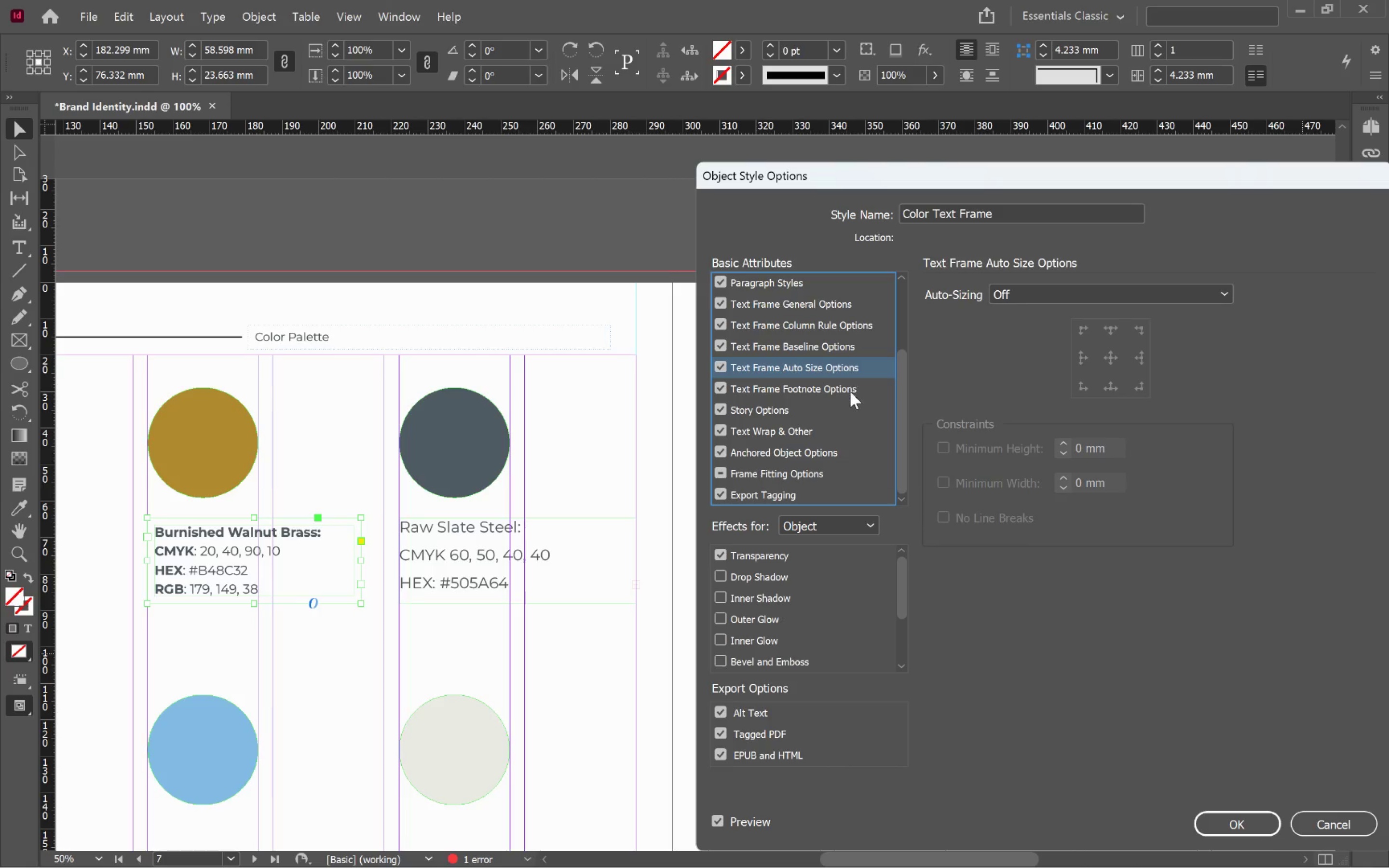 
left_click([826, 390])
 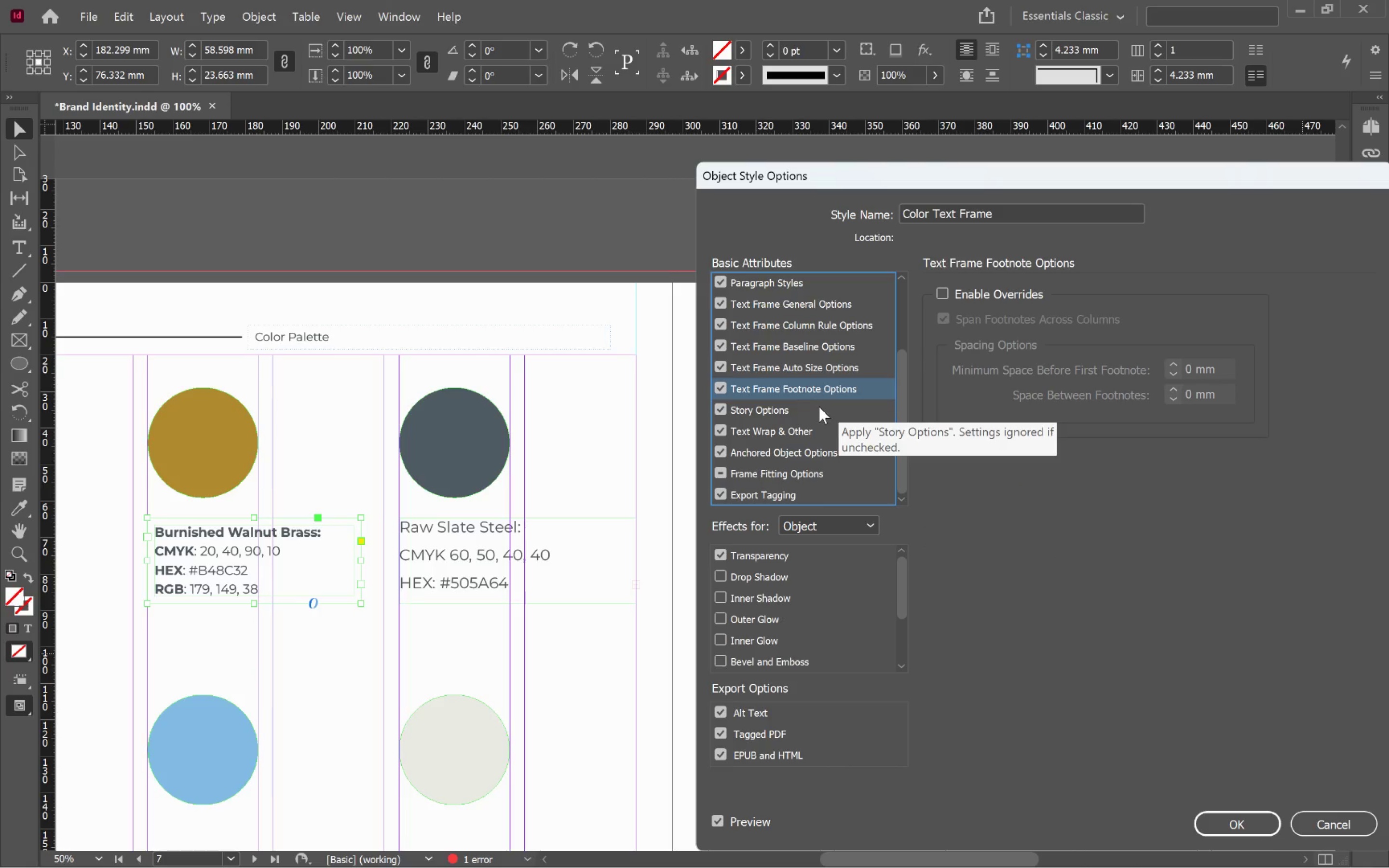 
left_click([819, 407])
 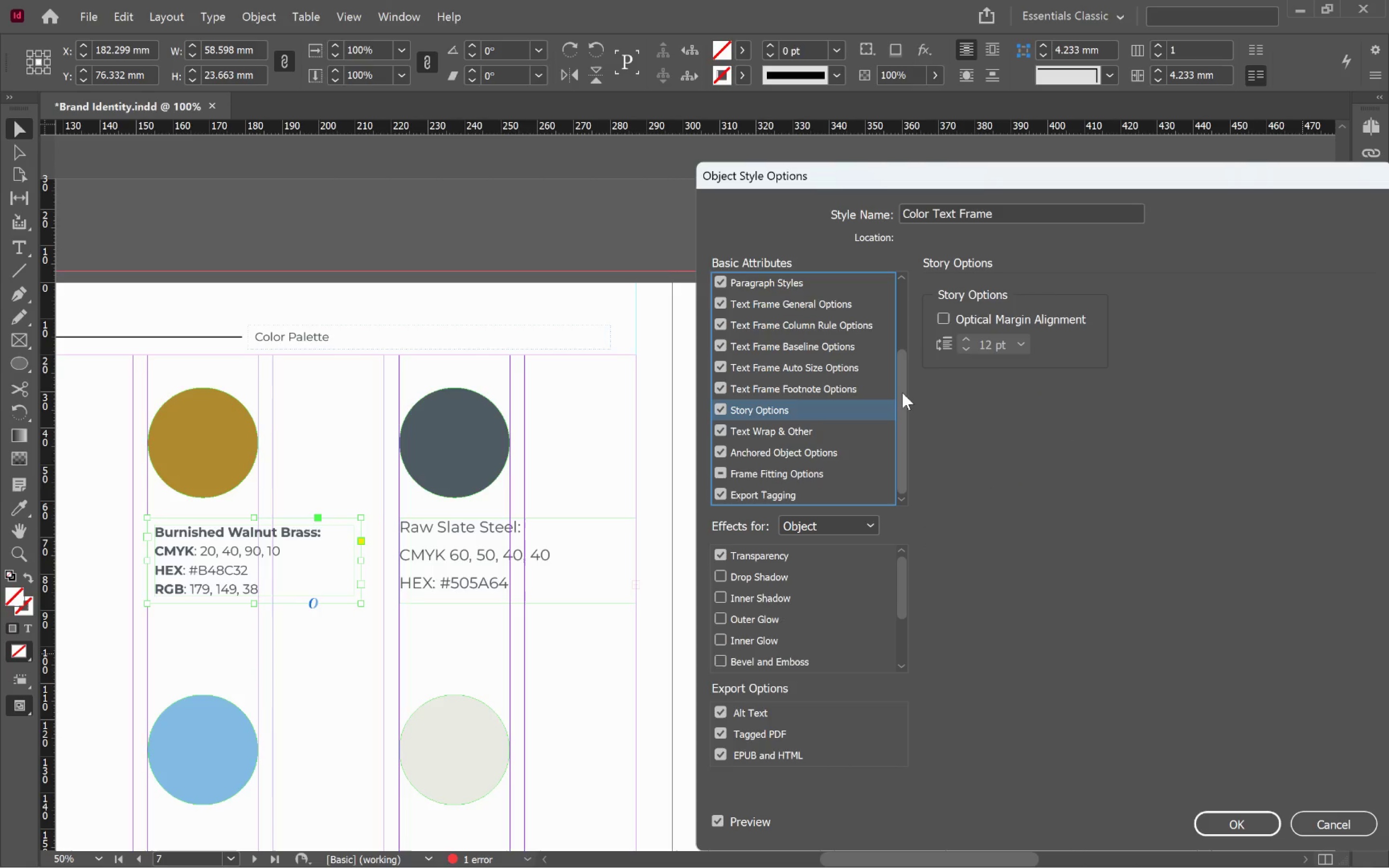 
left_click_drag(start_coordinate=[902, 393], to_coordinate=[899, 293])
 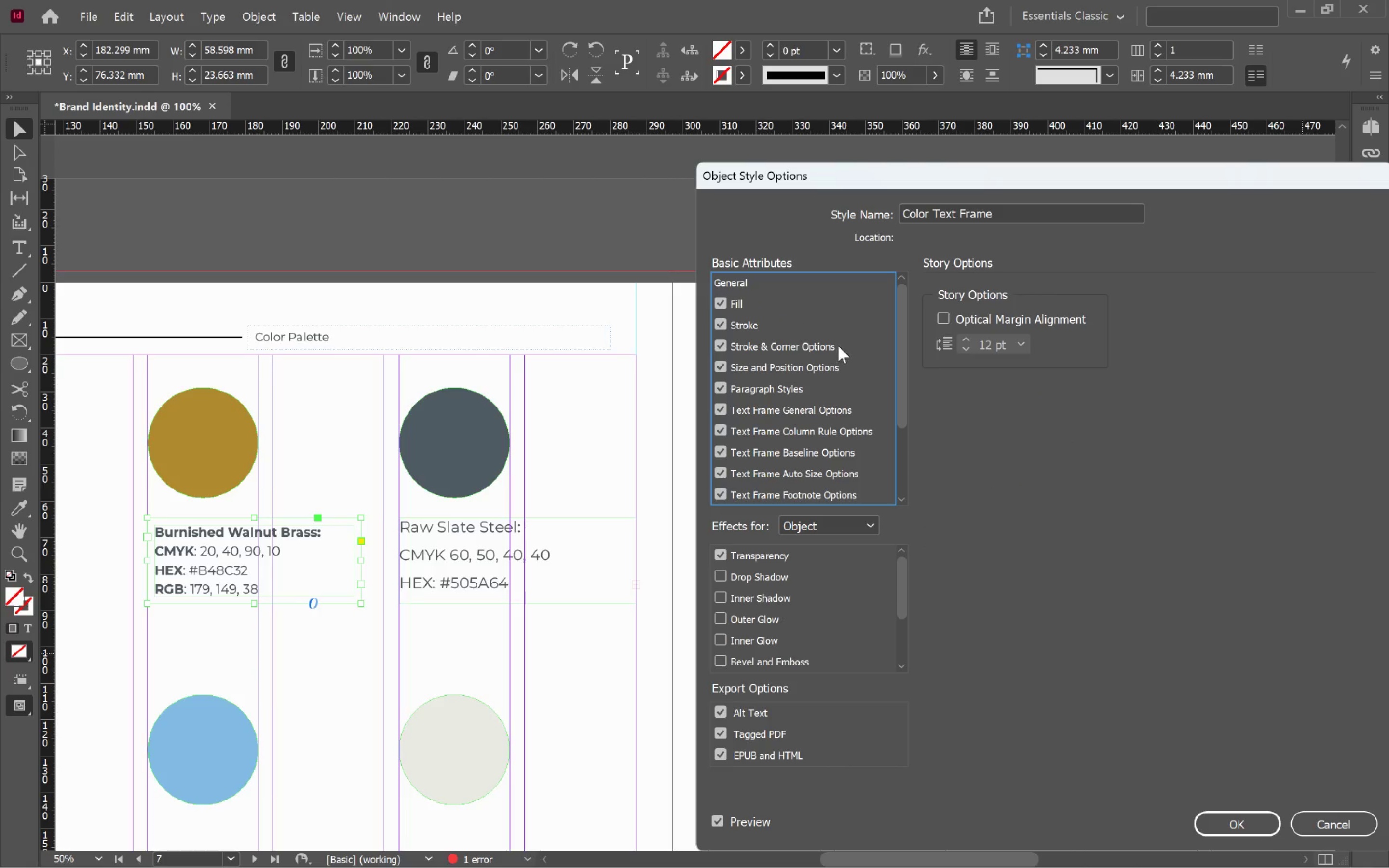 
left_click([839, 345])
 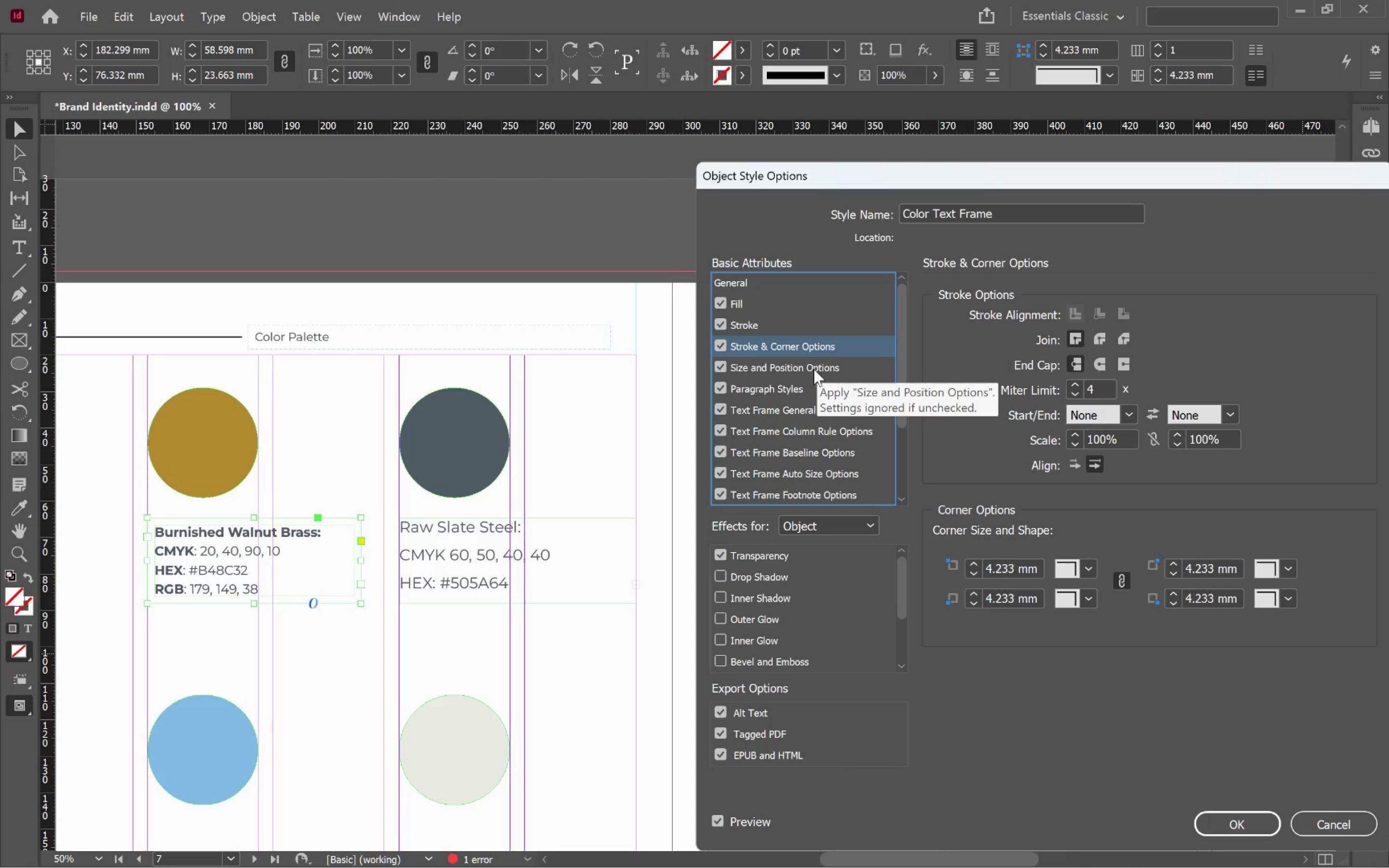 
wait(5.8)
 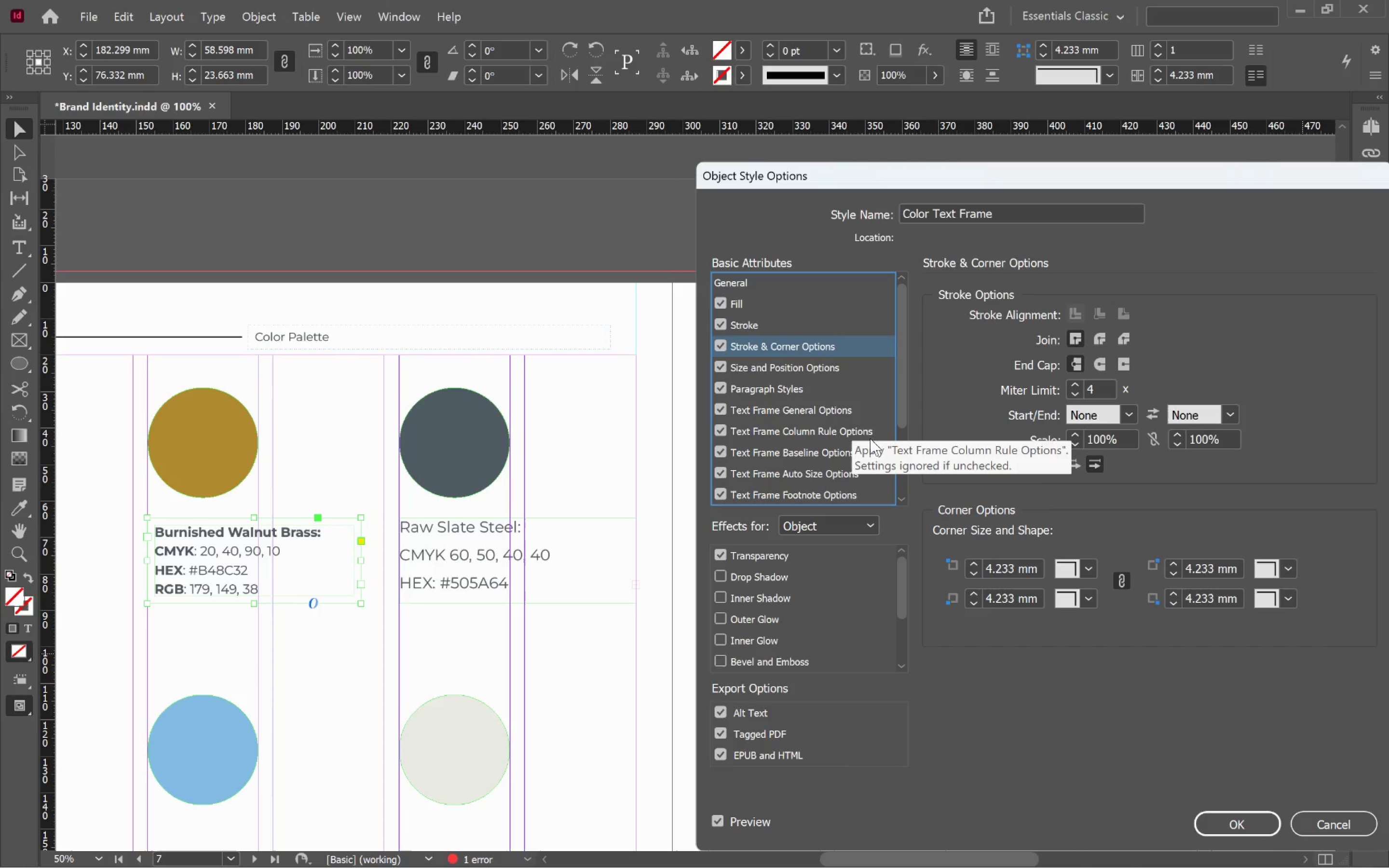 
left_click([817, 367])
 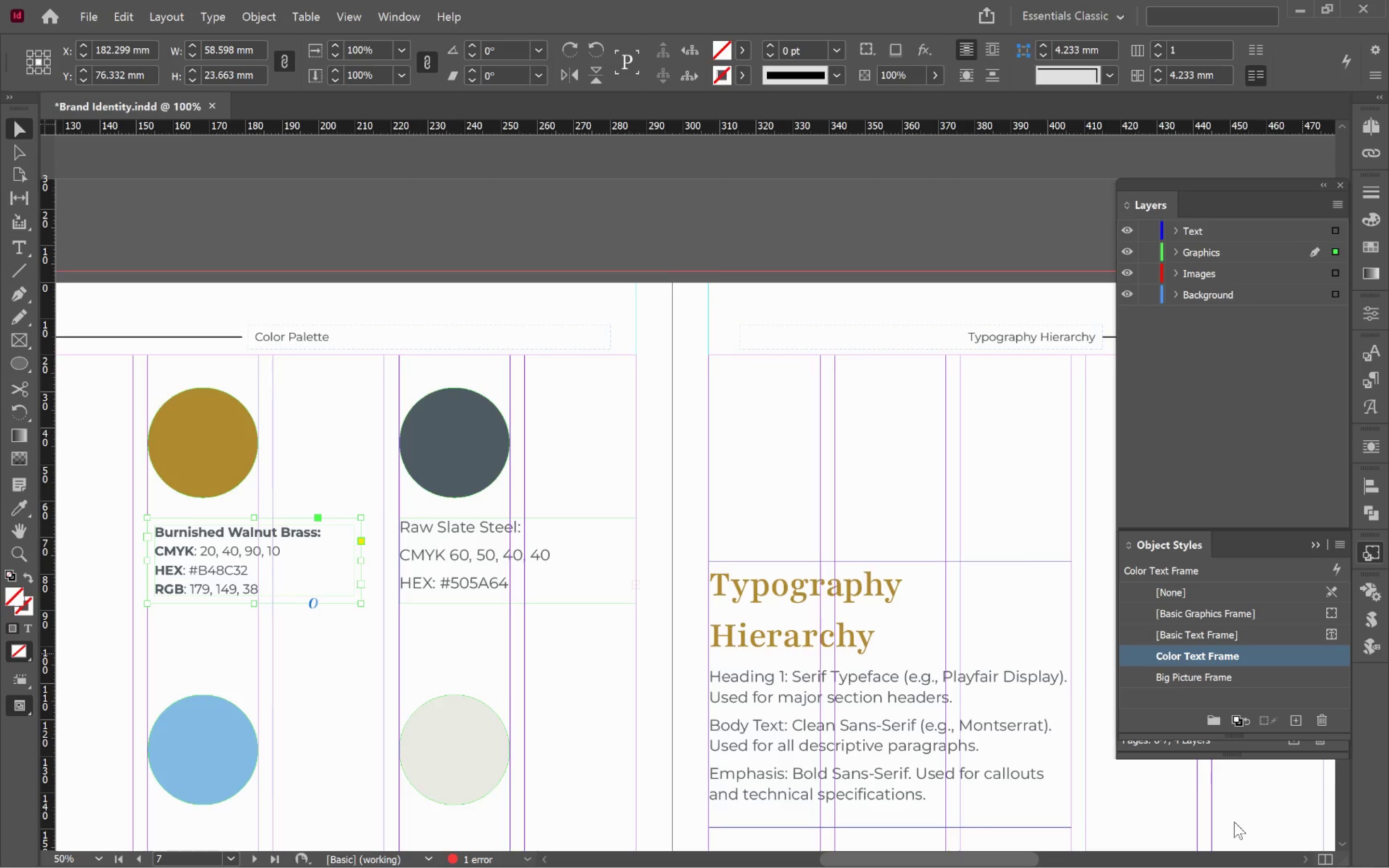 
wait(5.01)
 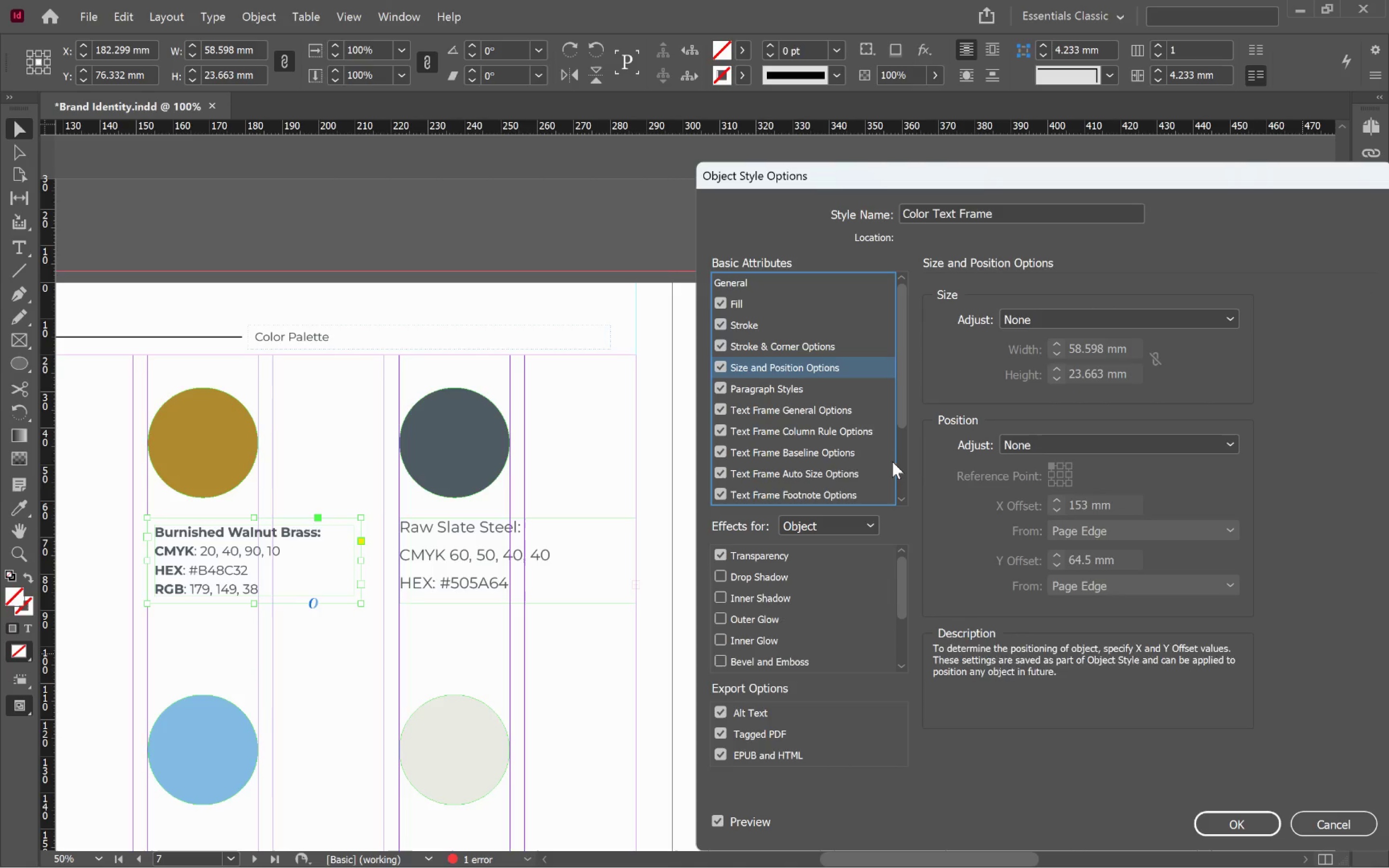 
left_click([507, 565])
 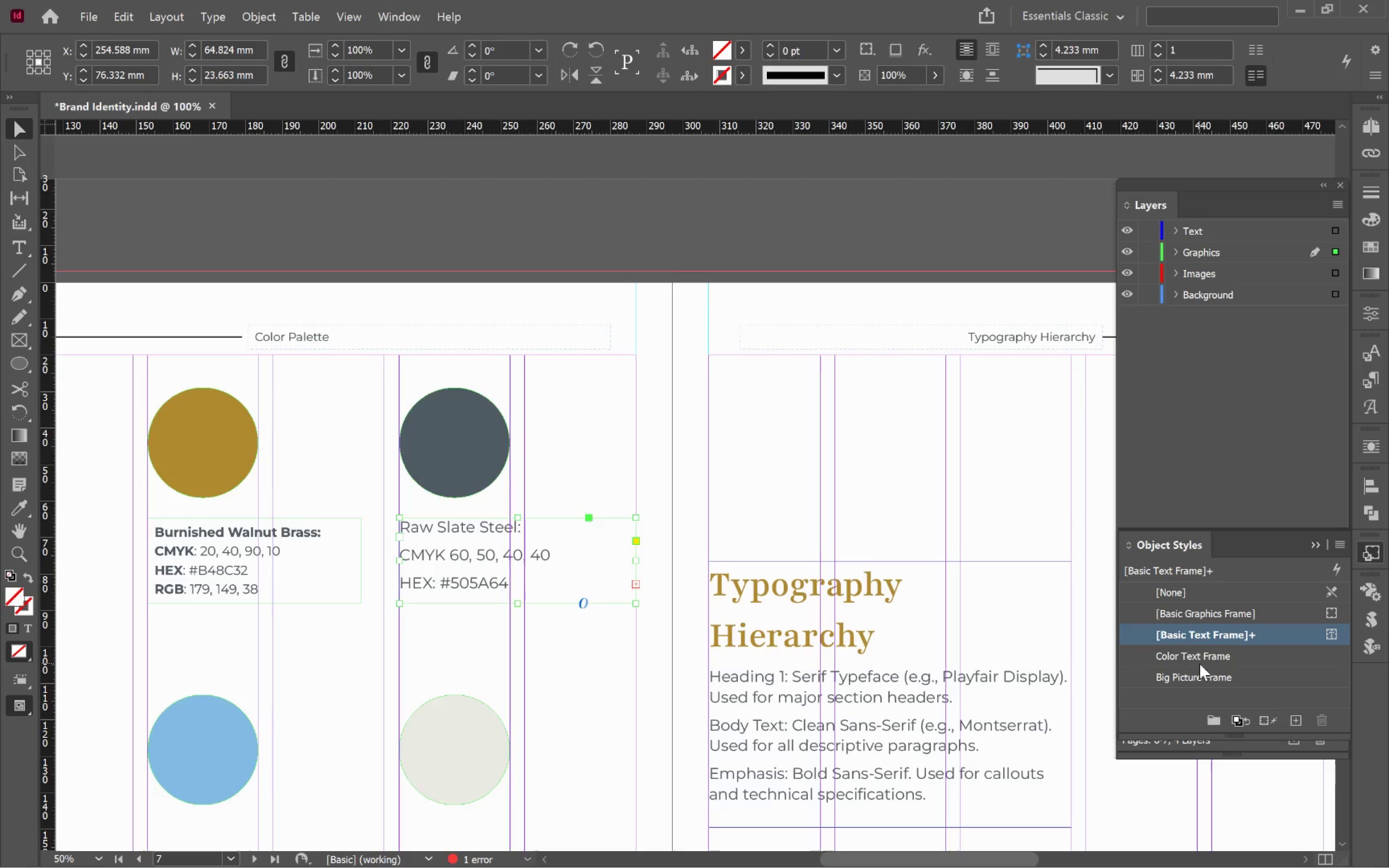 
left_click([1202, 659])
 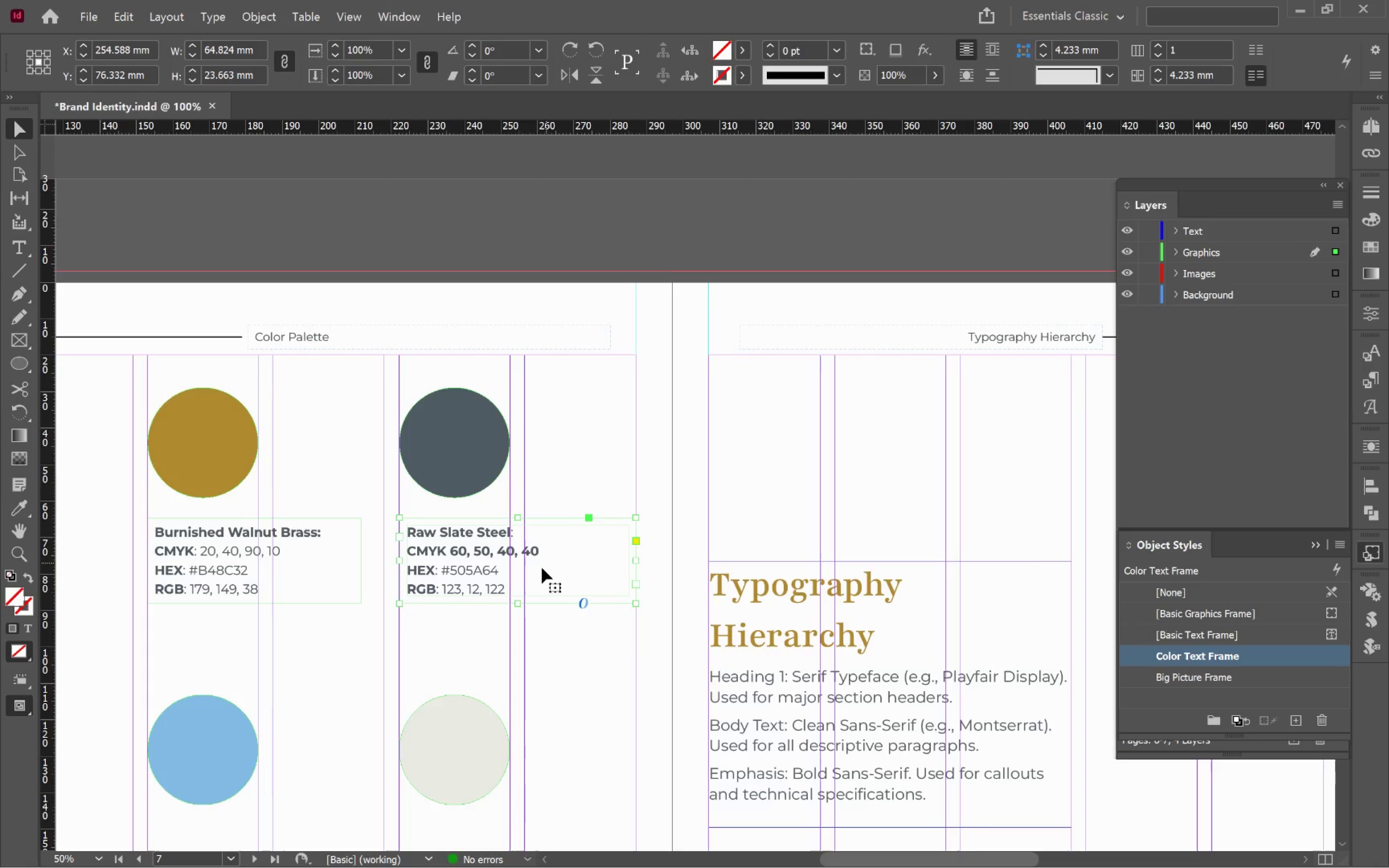 
hold_key(key=AltLeft, duration=0.5)
 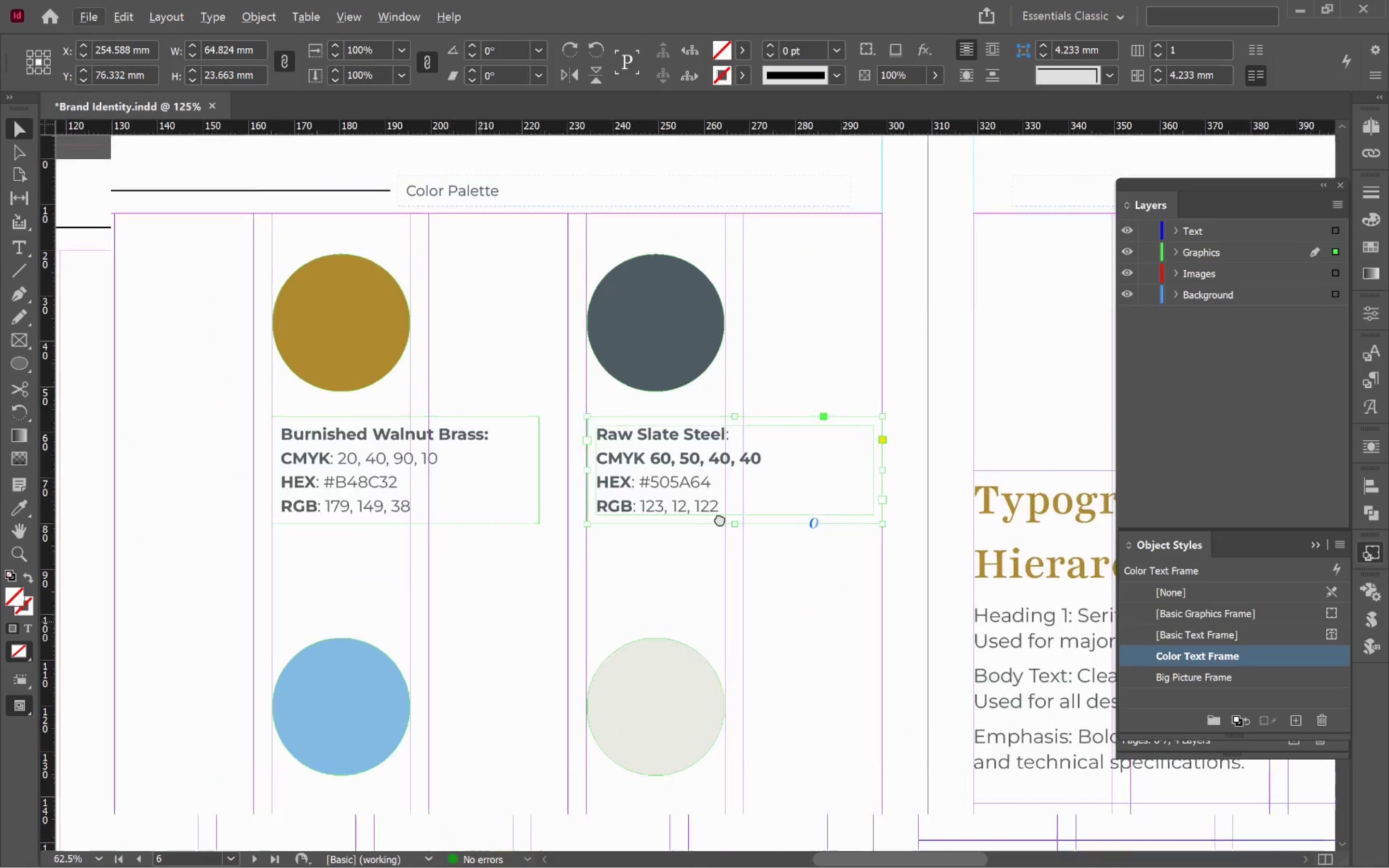 
hold_key(key=Space, duration=0.94)
 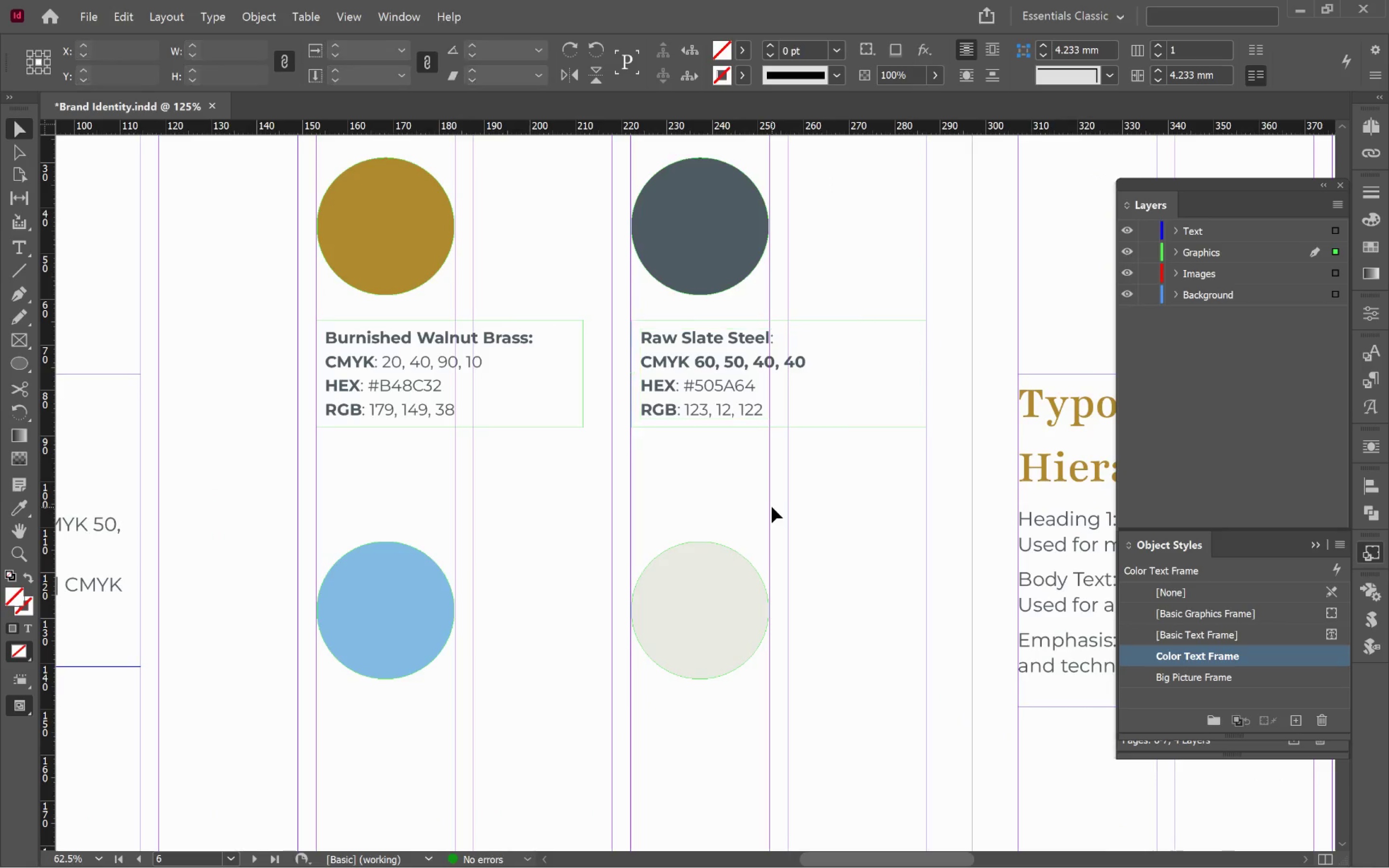 
scroll: coordinate [467, 574], scroll_direction: up, amount: 1.0
 